 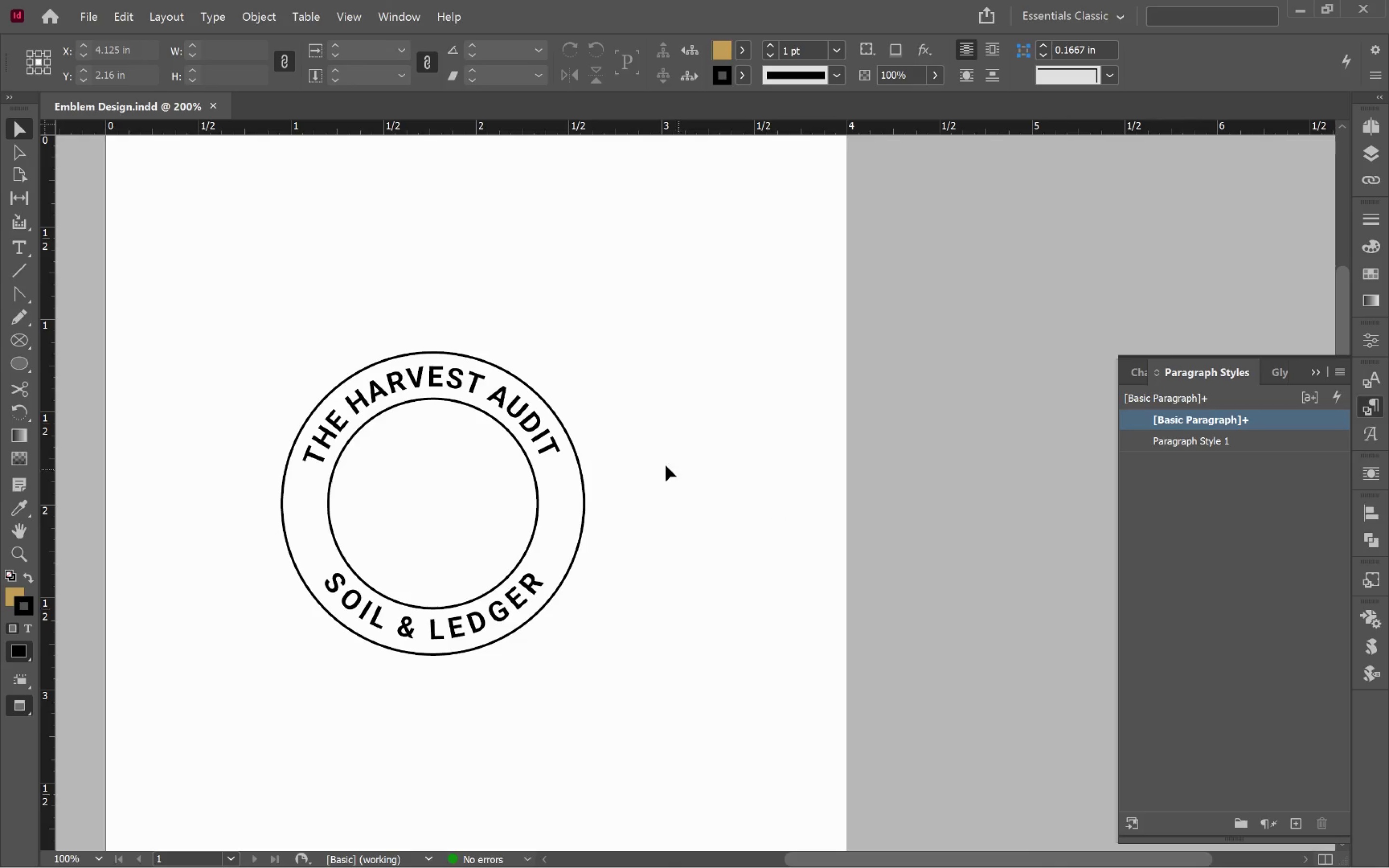 
hold_key(key=AltLeft, duration=0.45)
scroll: coordinate [679, 485], scroll_direction: down, amount: 1.0
 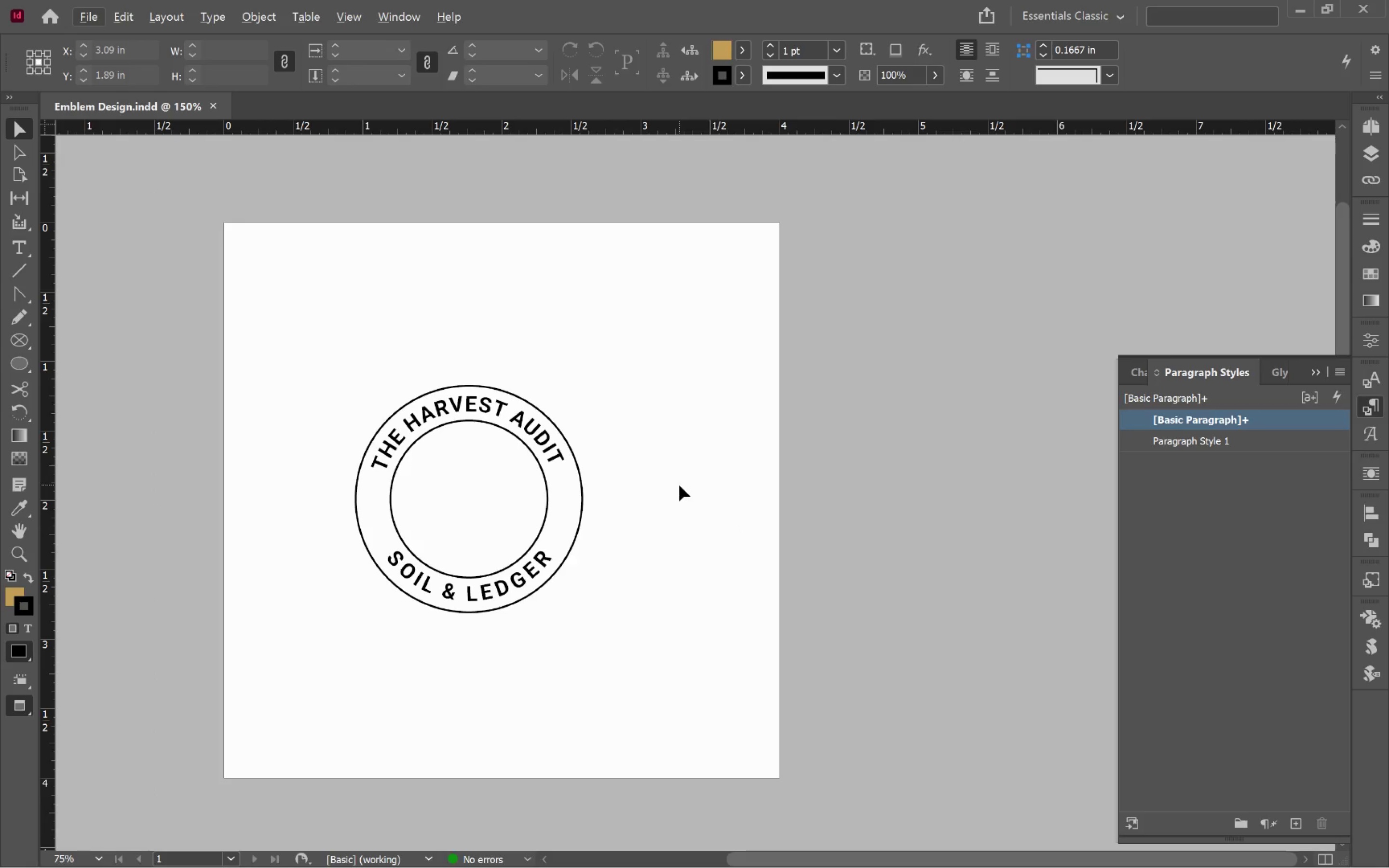 
hold_key(key=Space, duration=1.5)
 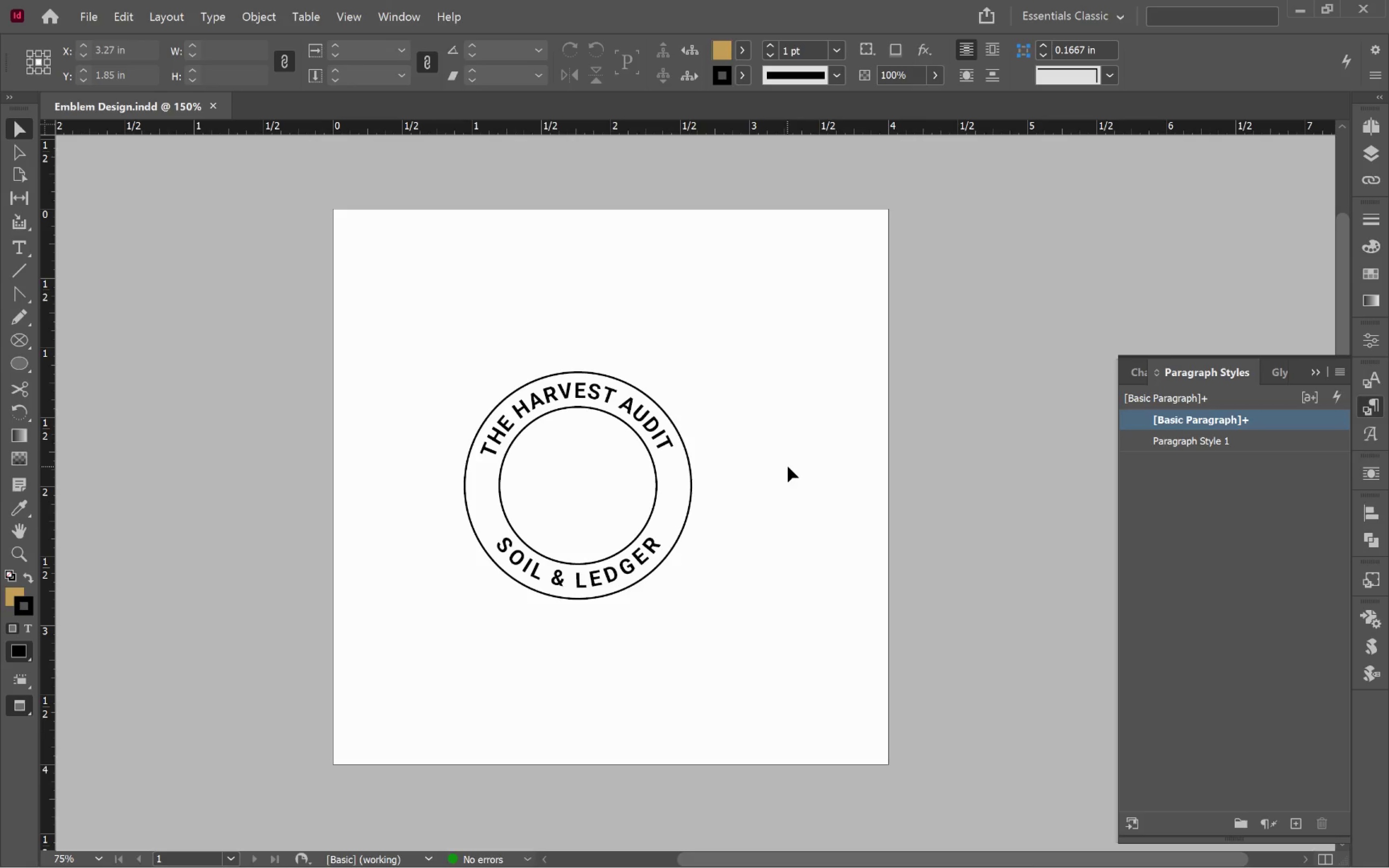 
left_click_drag(start_coordinate=[676, 492], to_coordinate=[785, 478])
 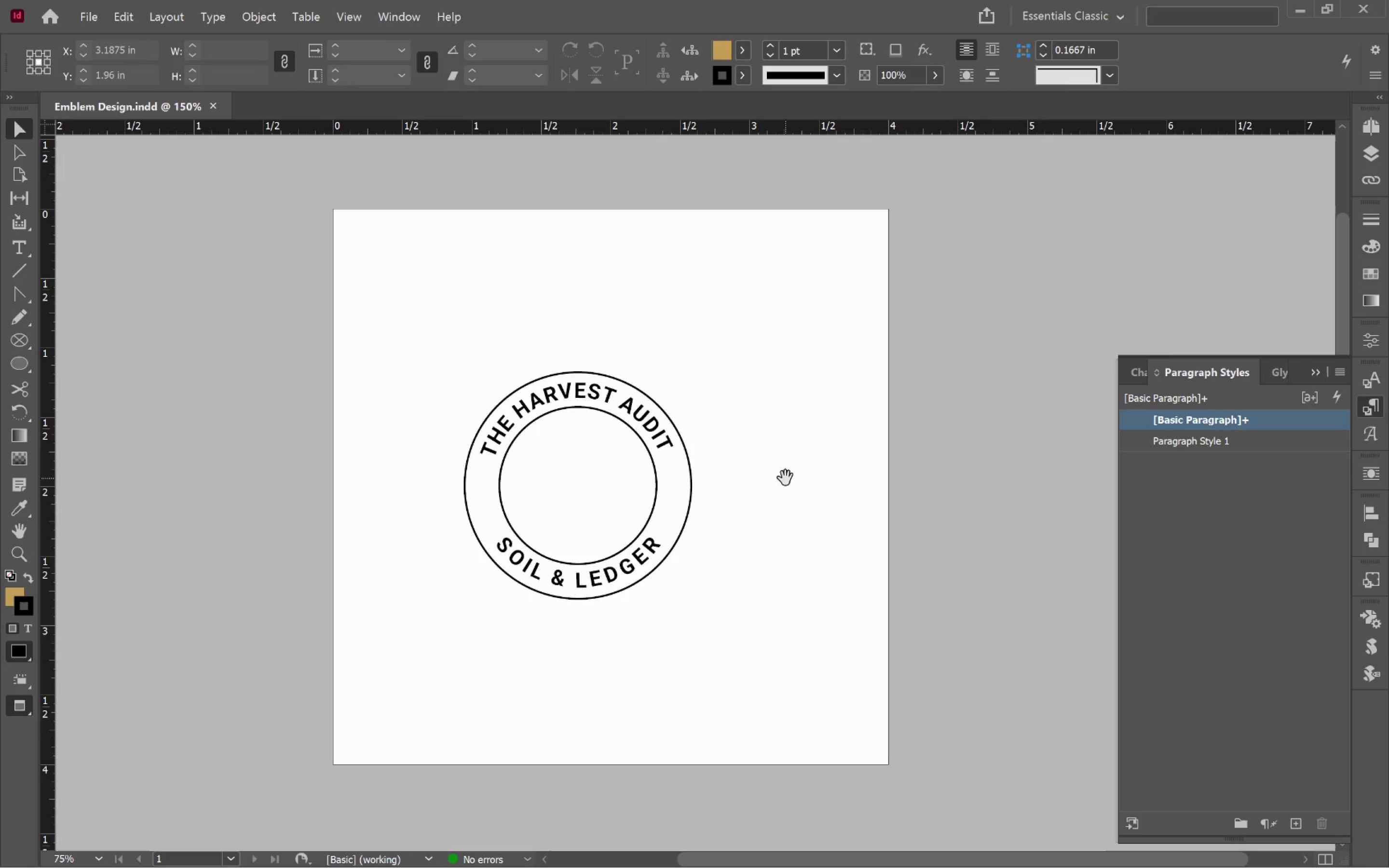 
key(Space)
 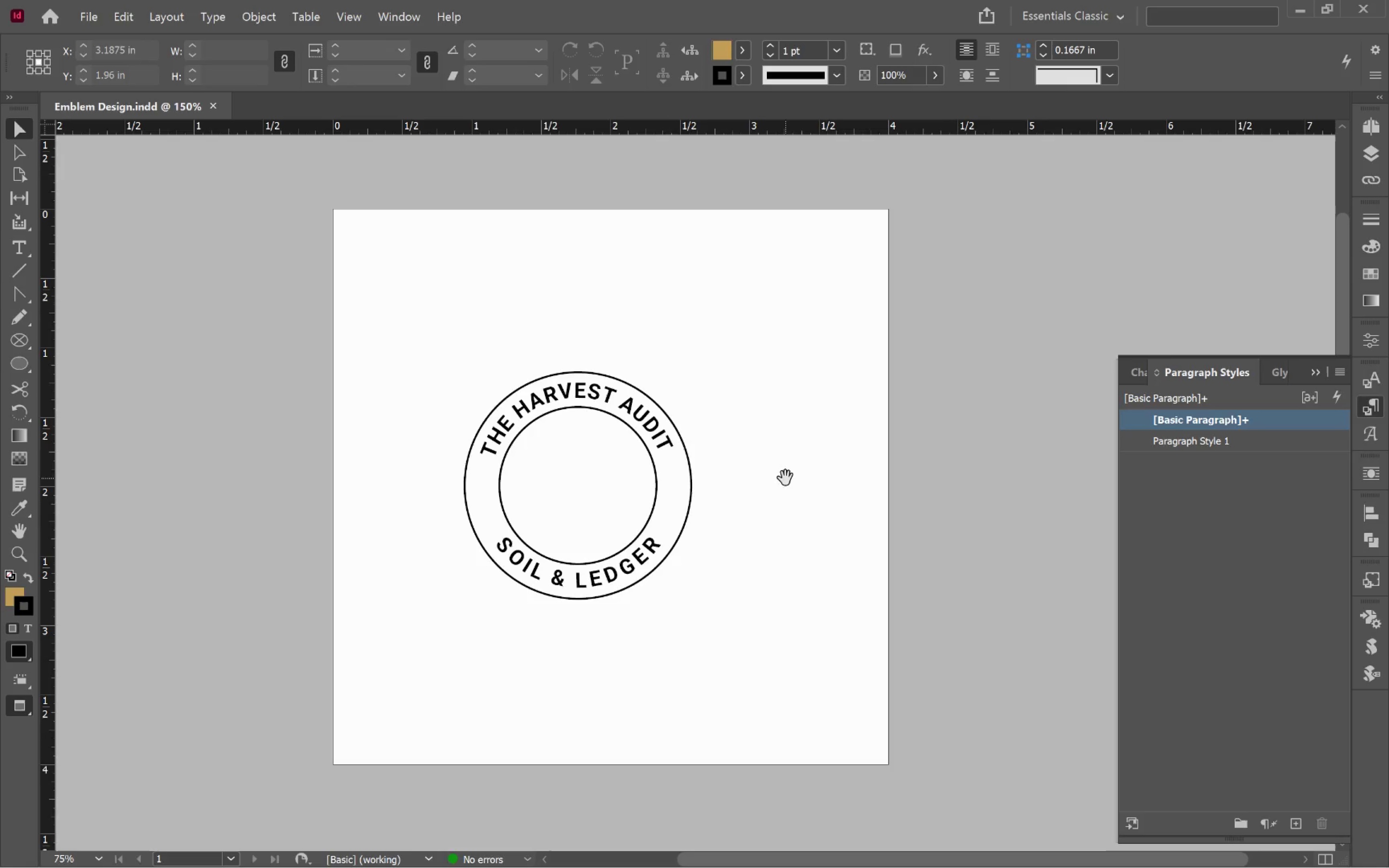 
key(Space)
 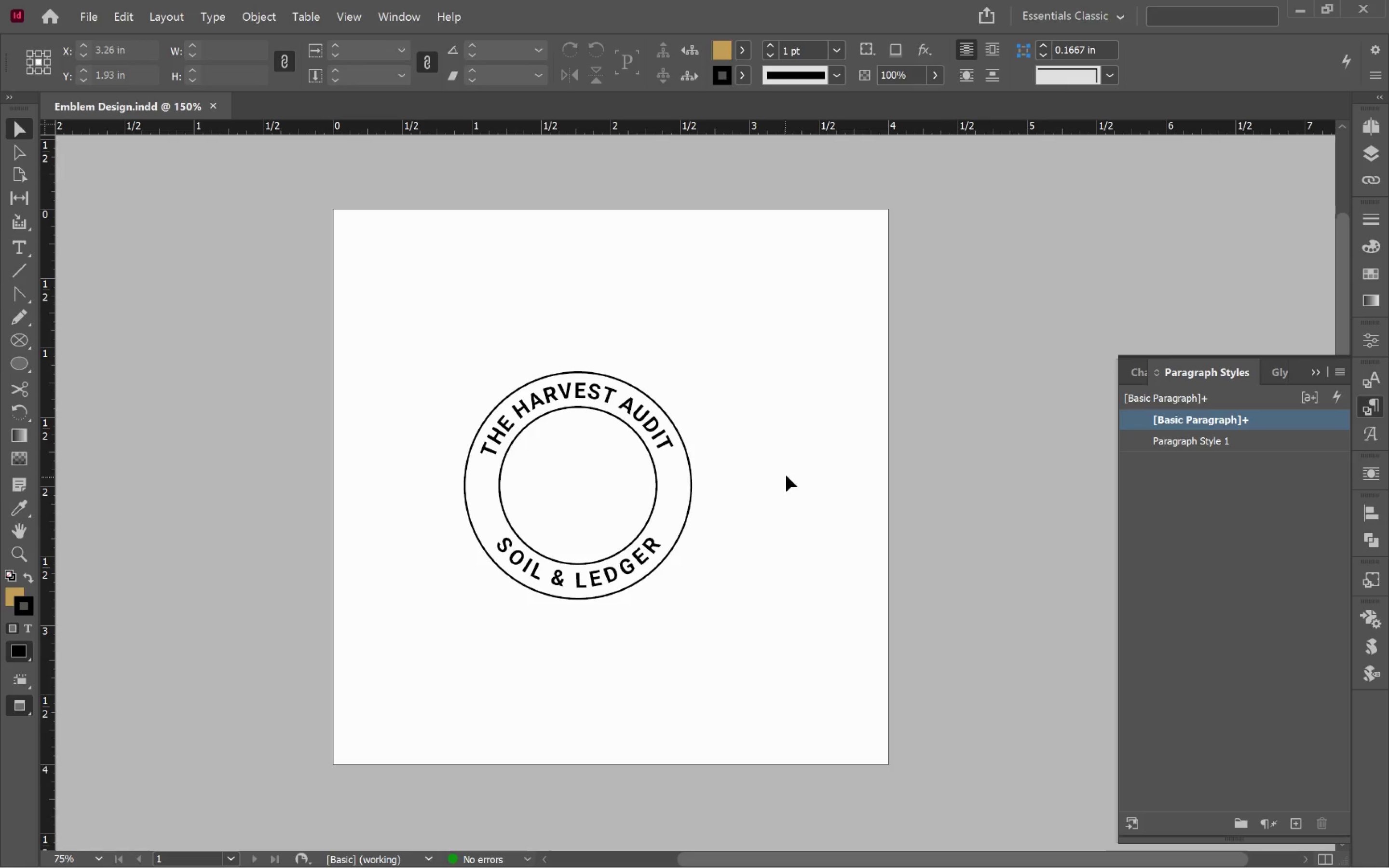 
key(Space)
 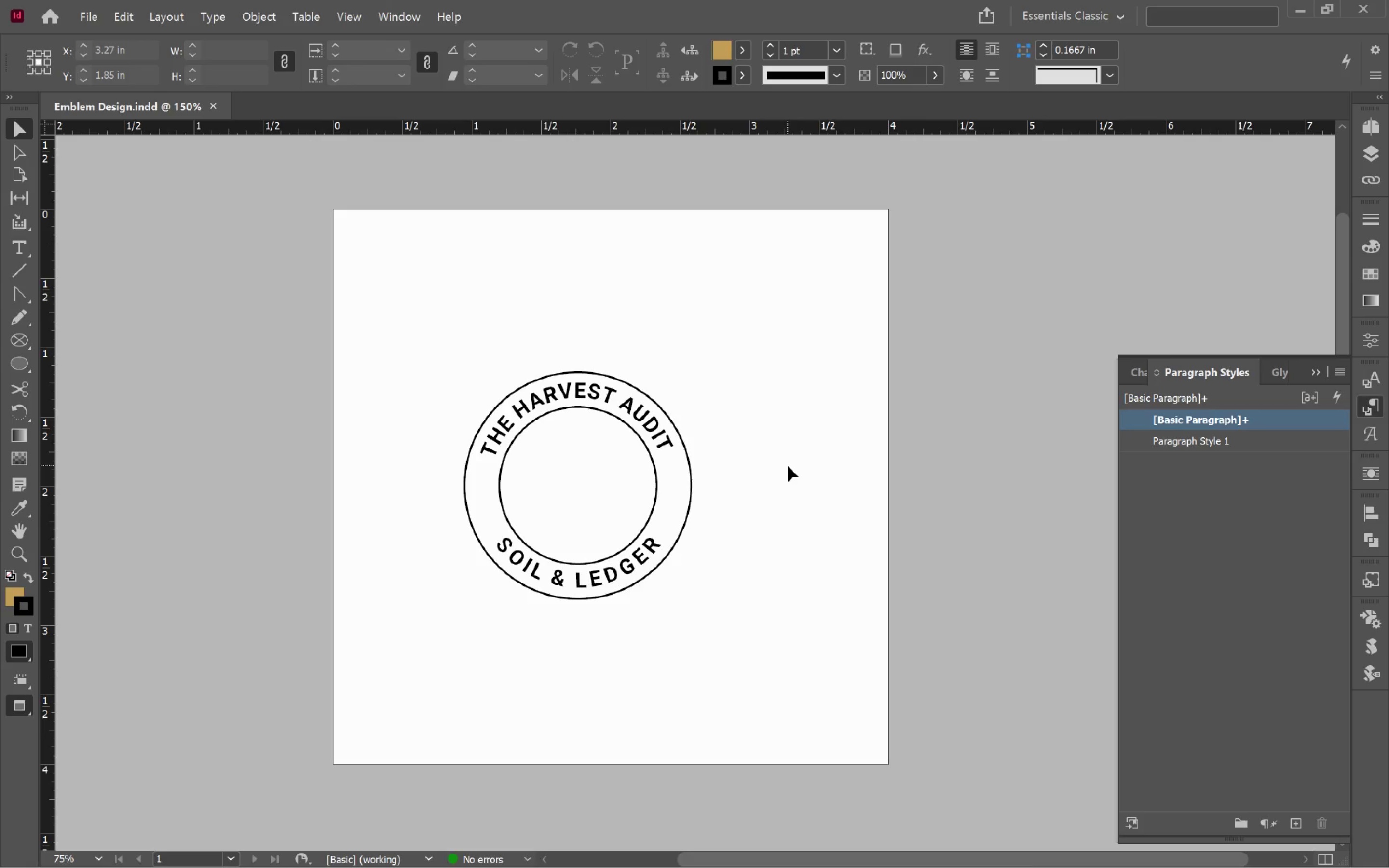 
wait(7.0)
 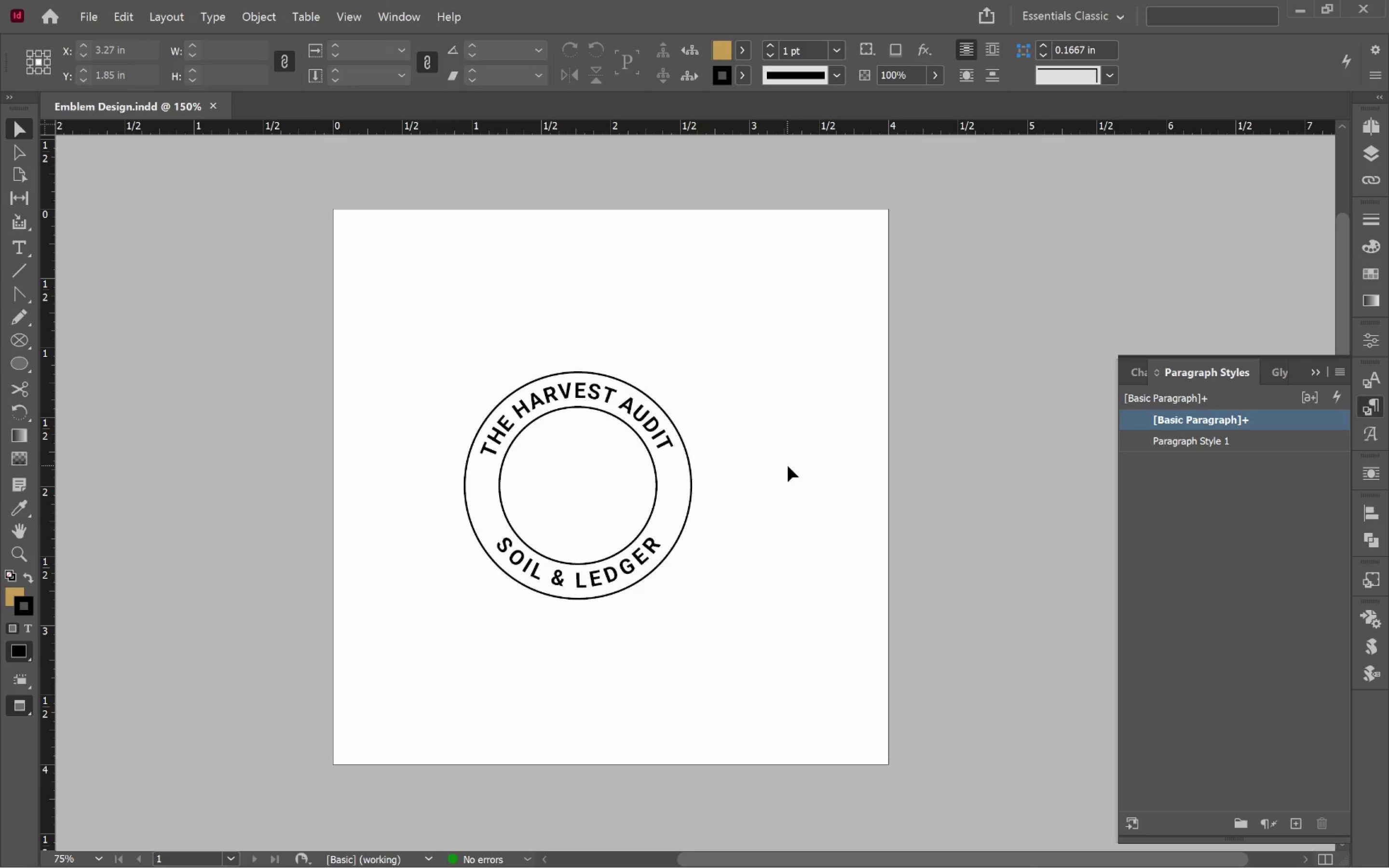 
key(W)
 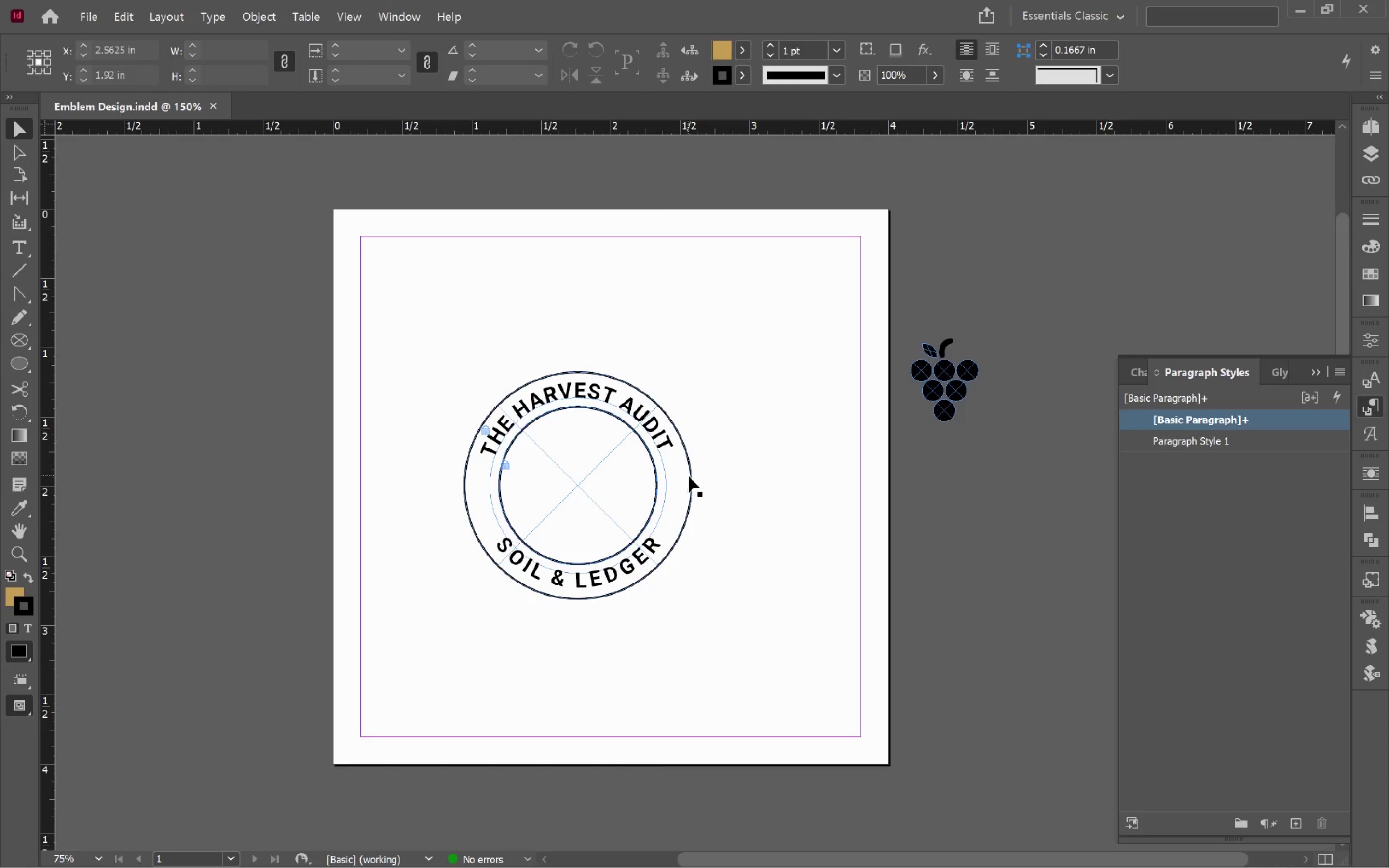 
left_click_drag(start_coordinate=[728, 366], to_coordinate=[433, 602])
 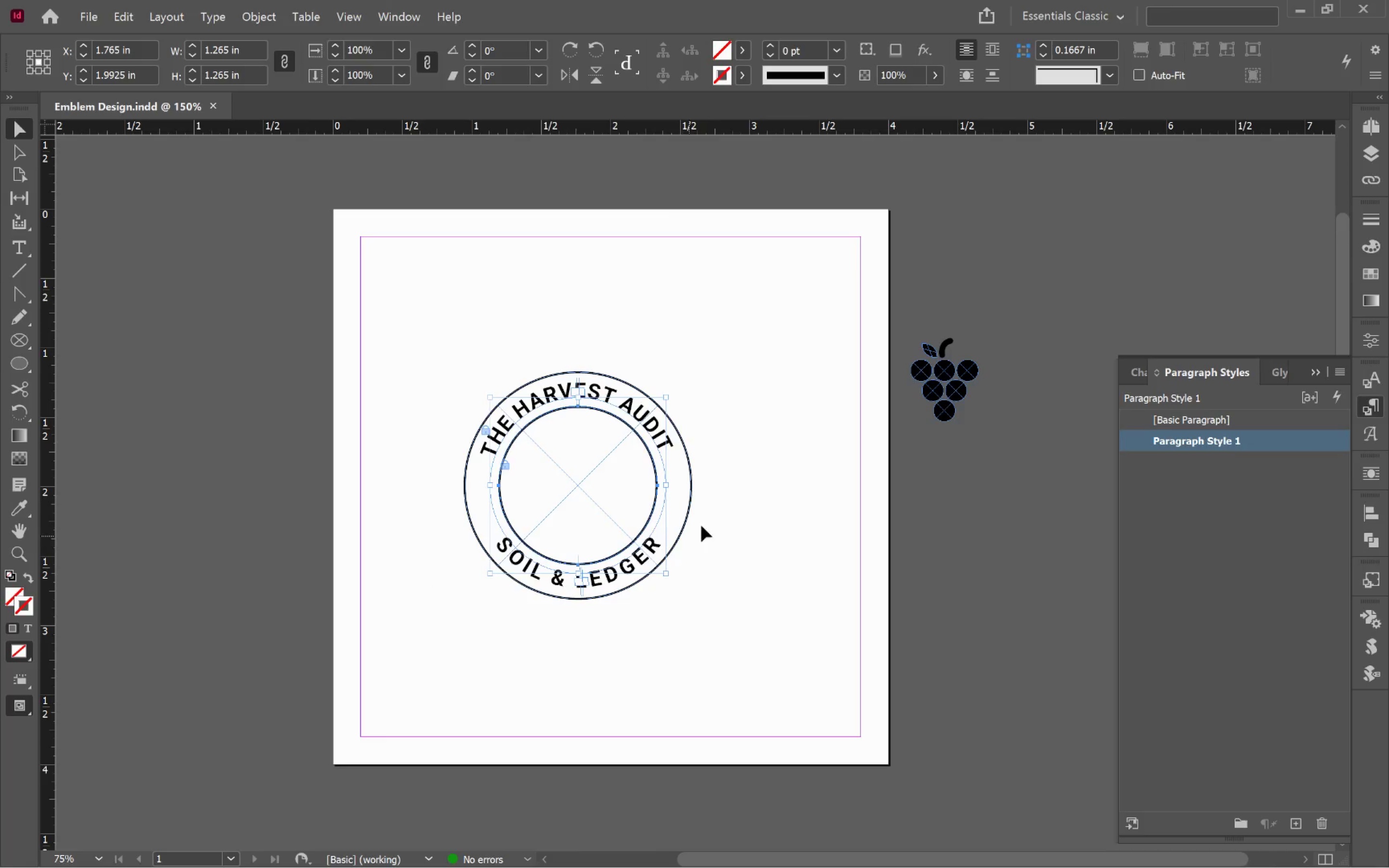 
left_click([749, 500])
 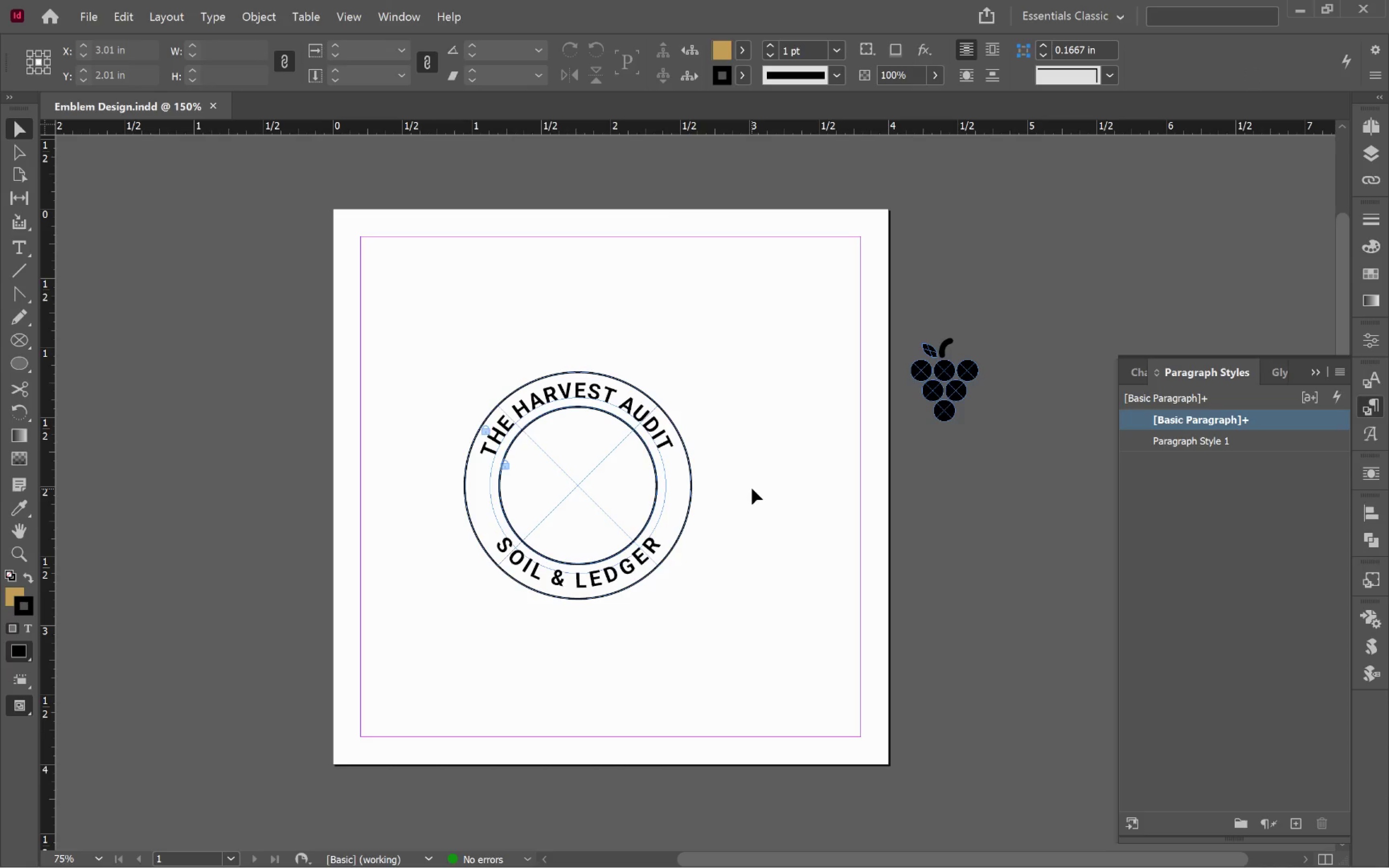 
key(Alt+Control+L)
 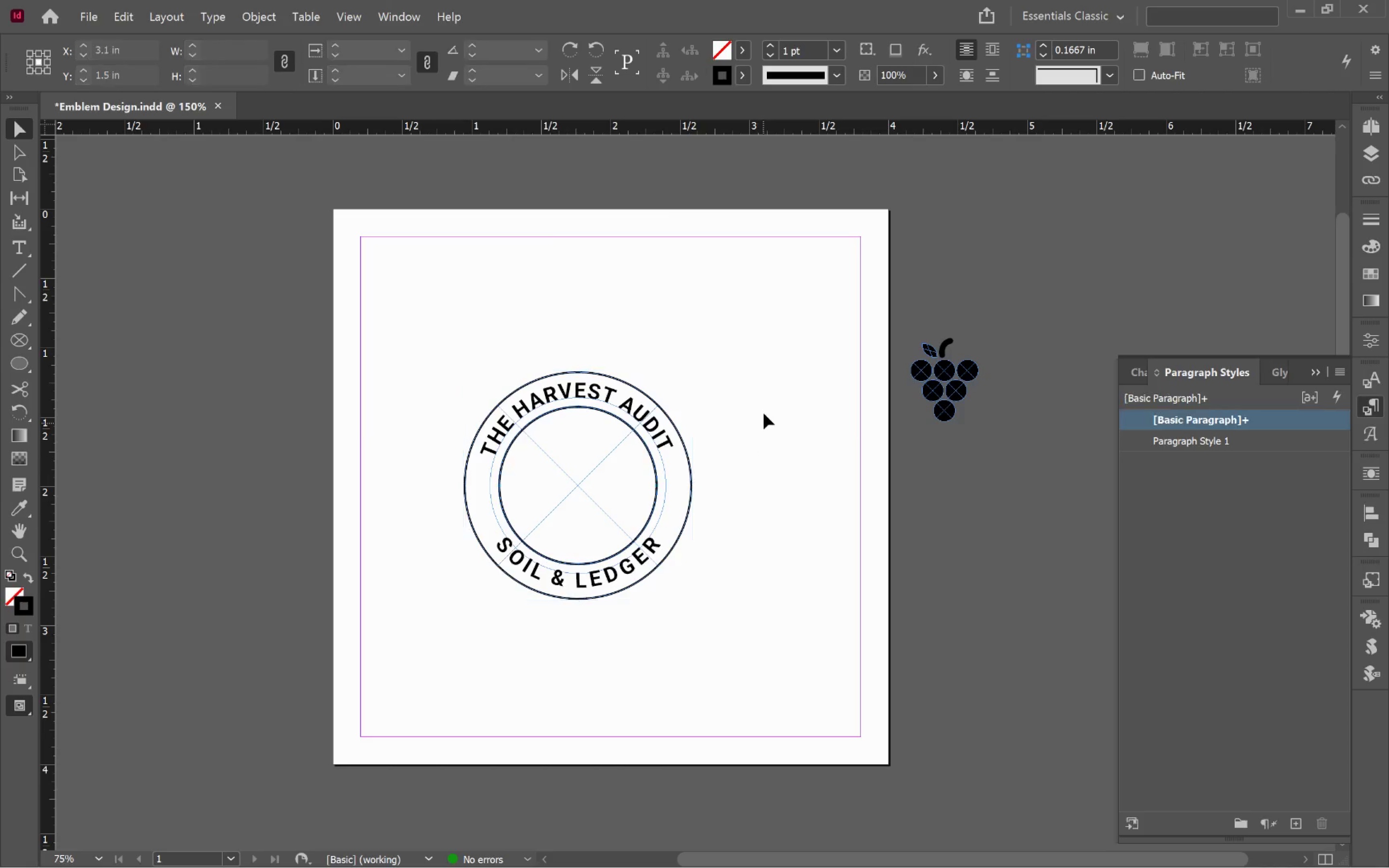 
left_click_drag(start_coordinate=[746, 371], to_coordinate=[430, 613])
 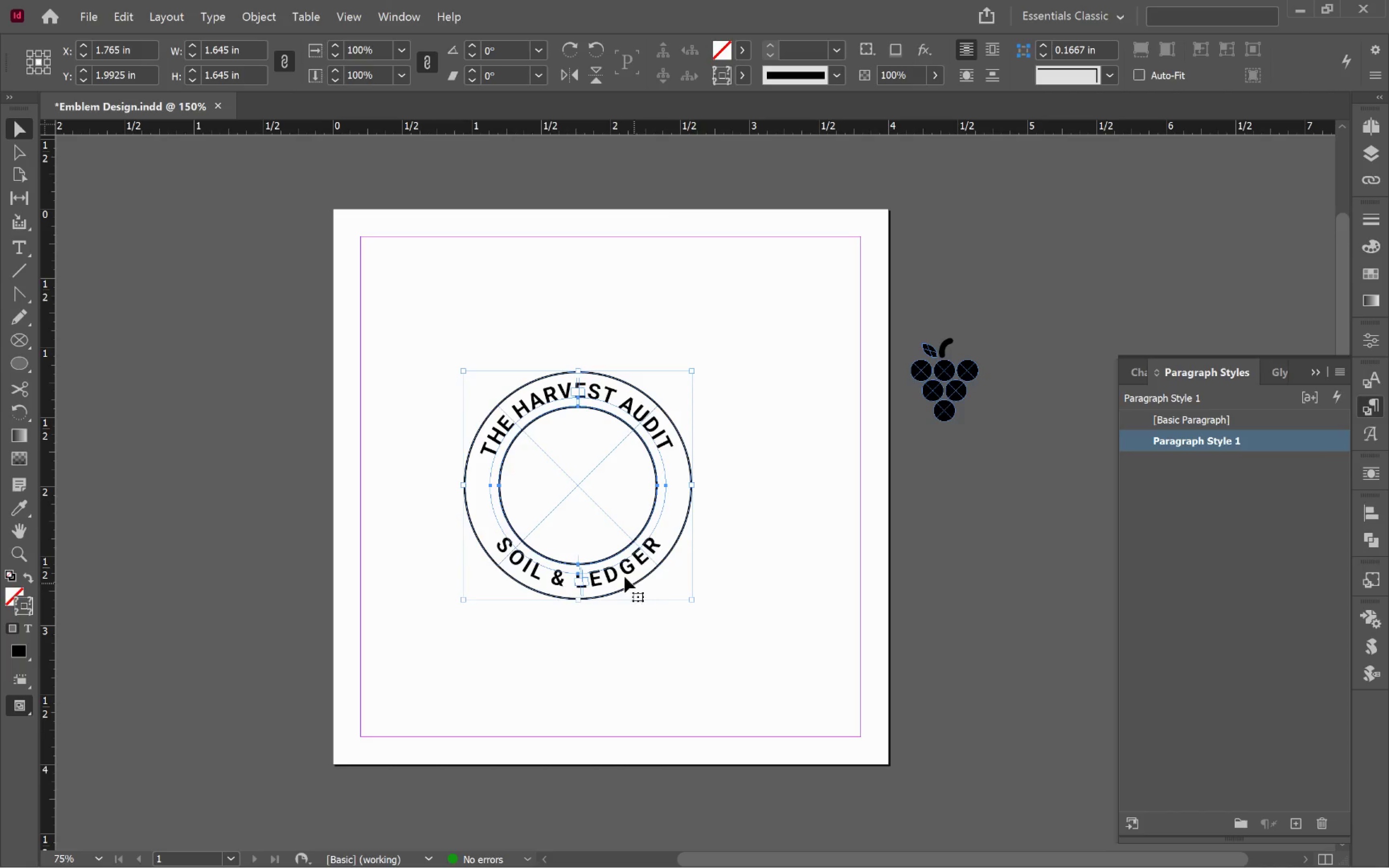 
left_click_drag(start_coordinate=[623, 576], to_coordinate=[519, 443])
 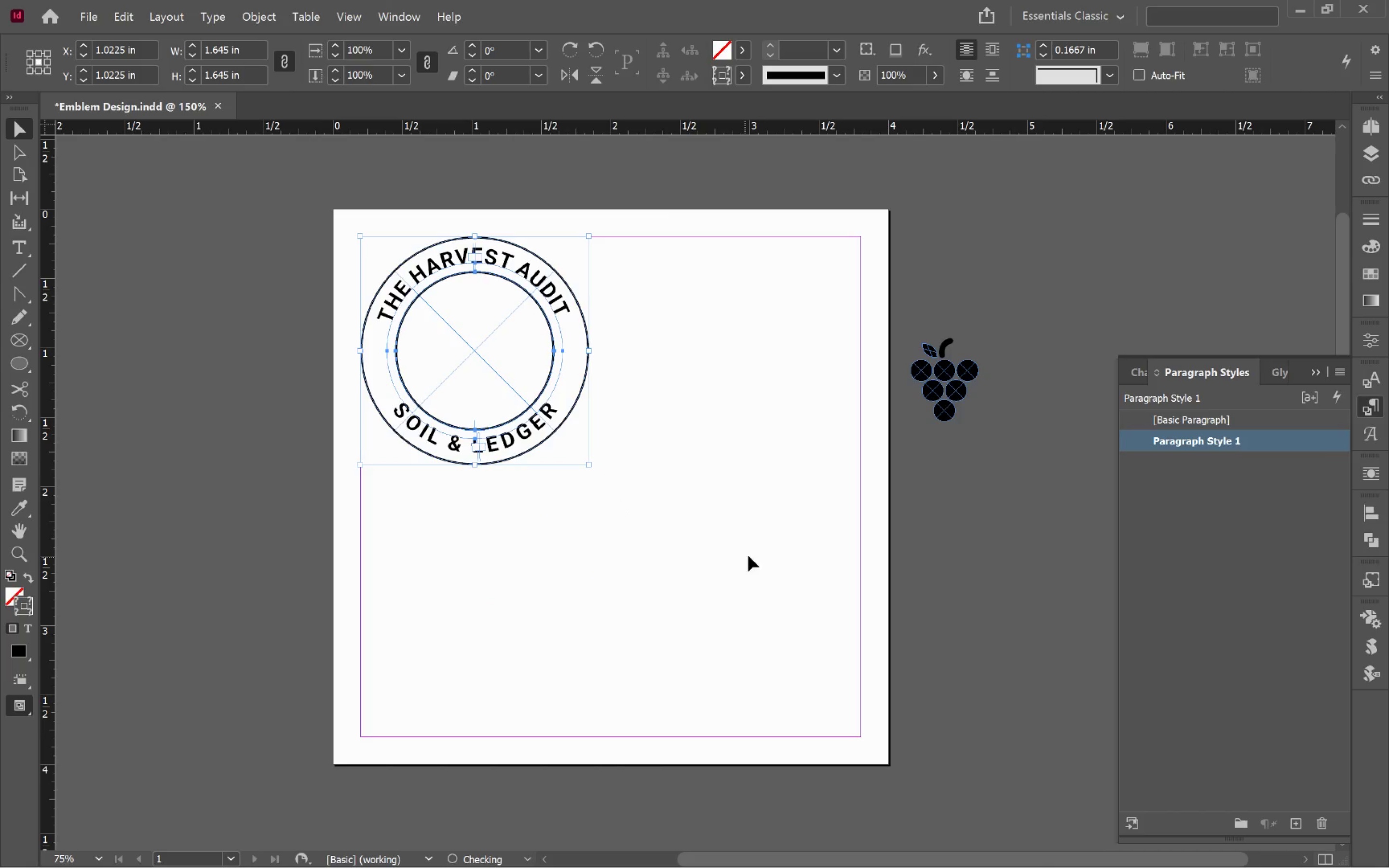 
left_click([748, 555])
 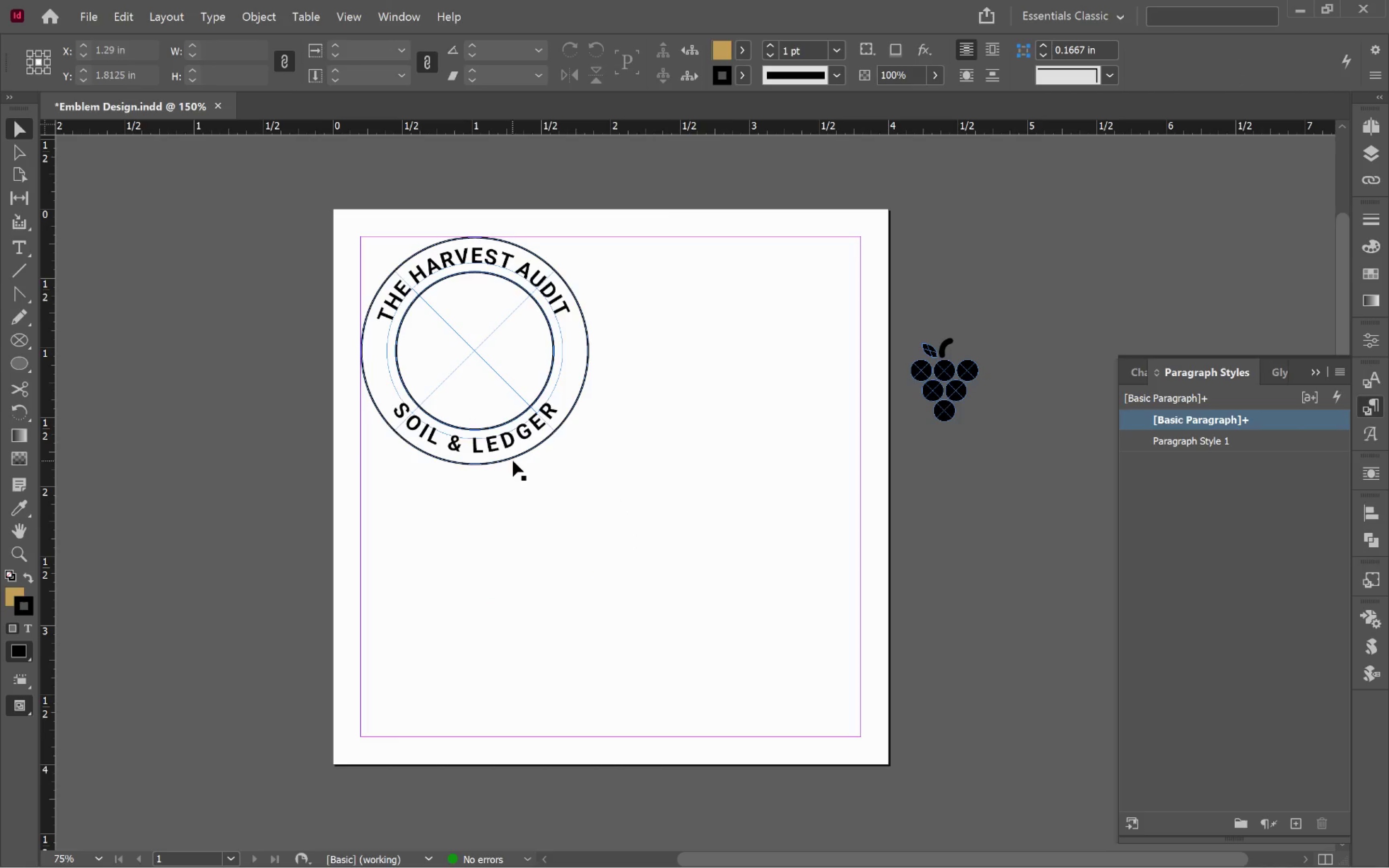 
left_click_drag(start_coordinate=[513, 460], to_coordinate=[751, 700])
 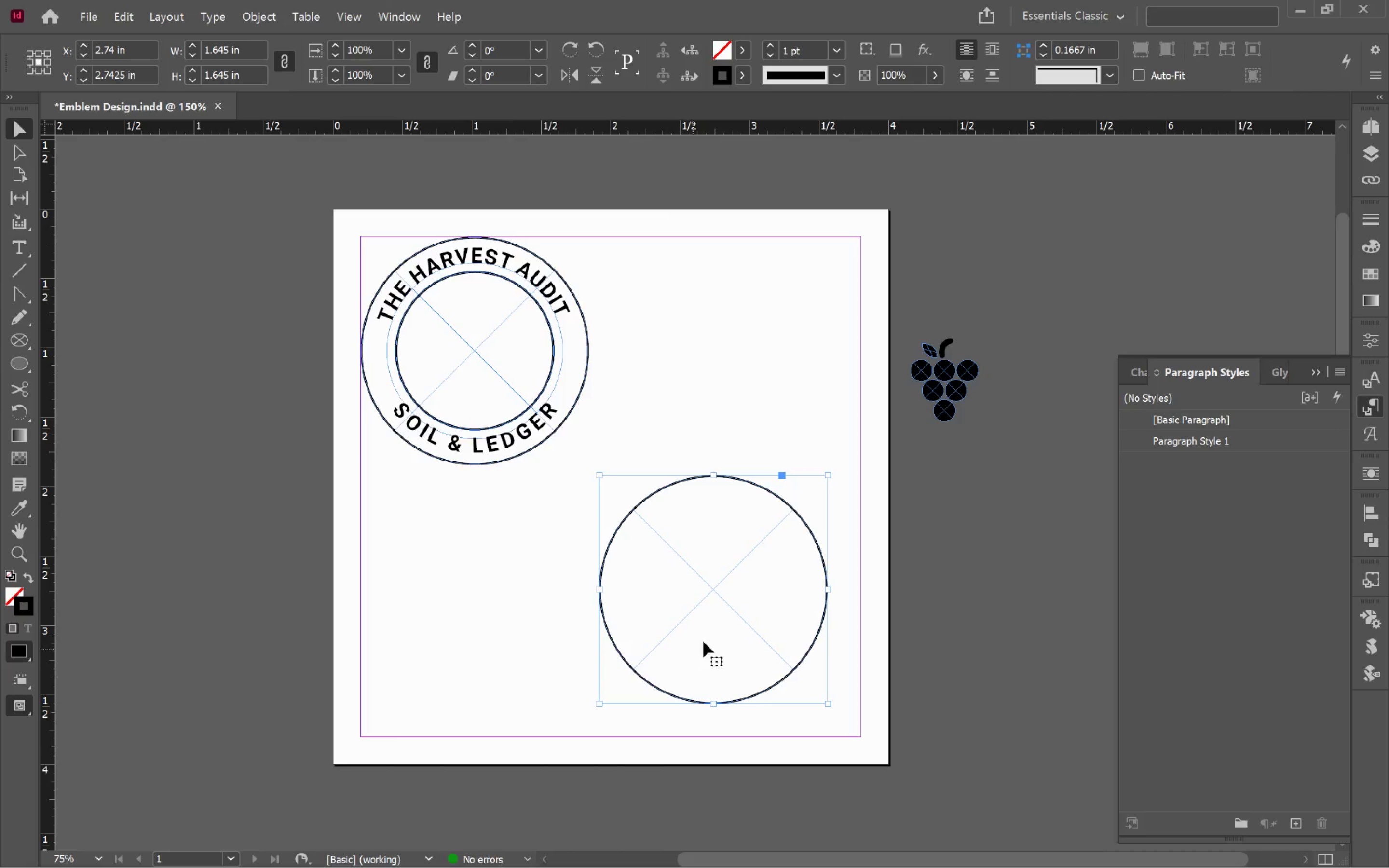 
hold_key(key=AltLeft, duration=1.05)
 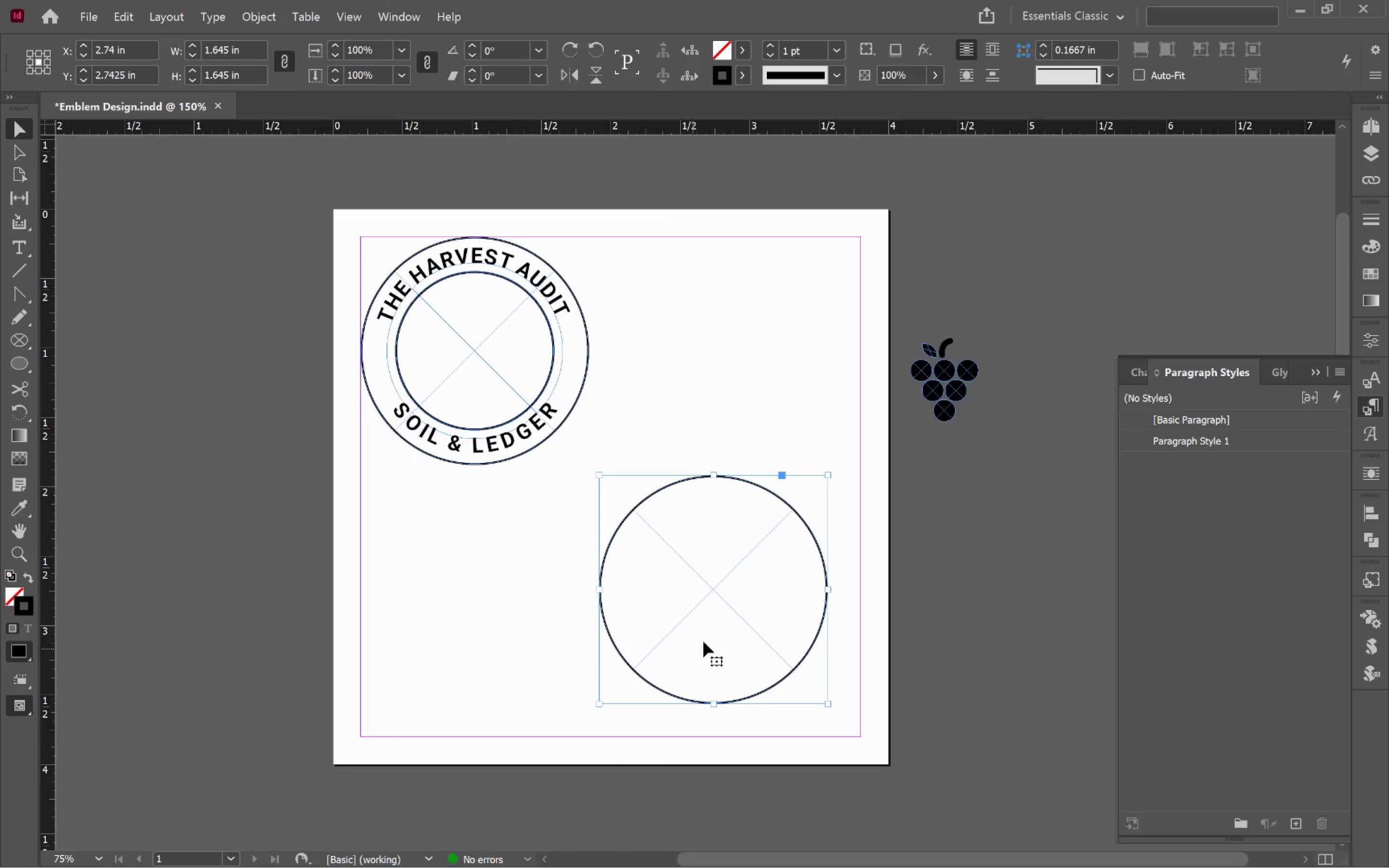 
hold_key(key=AltLeft, duration=0.41)
 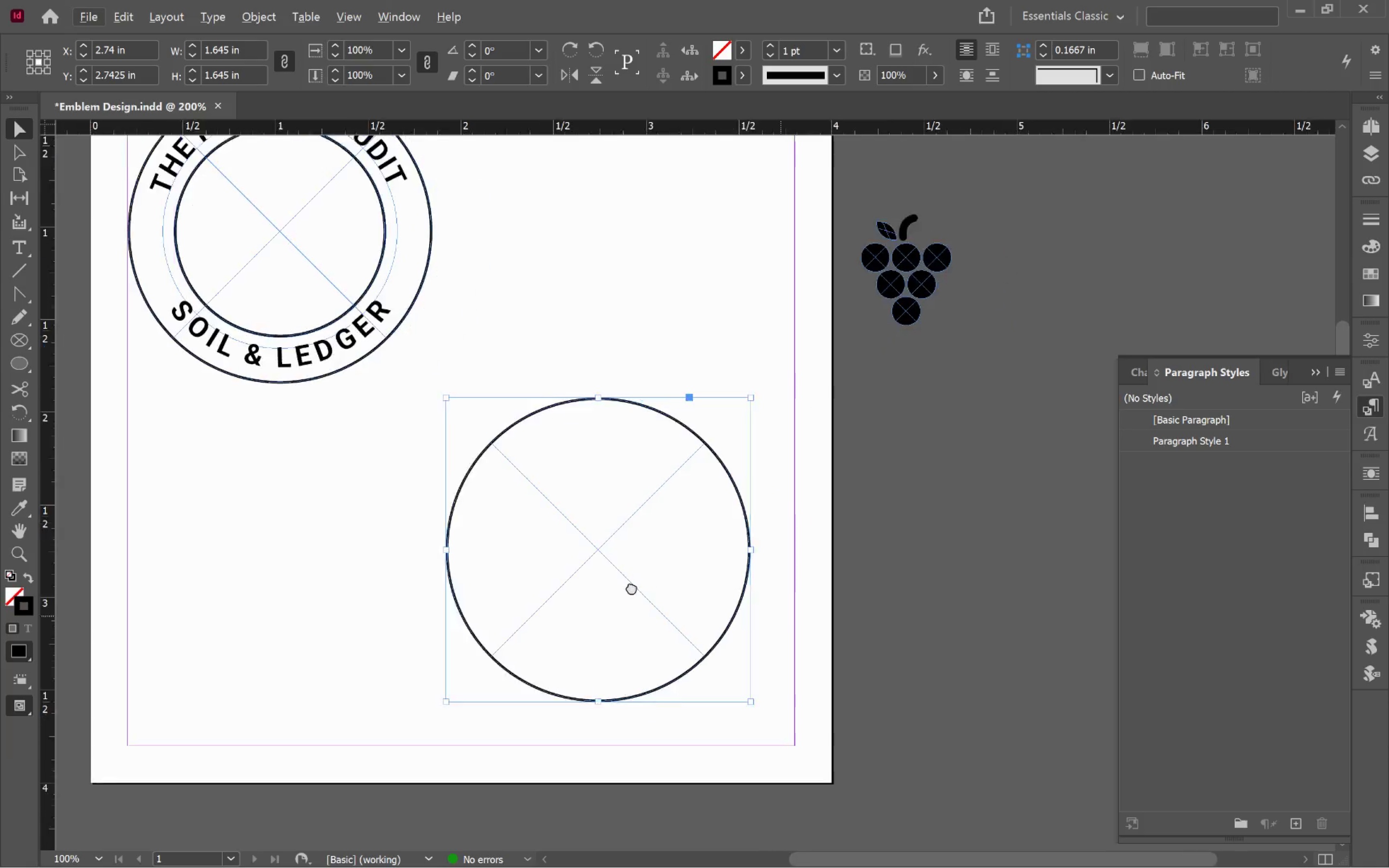 
hold_key(key=Space, duration=0.56)
 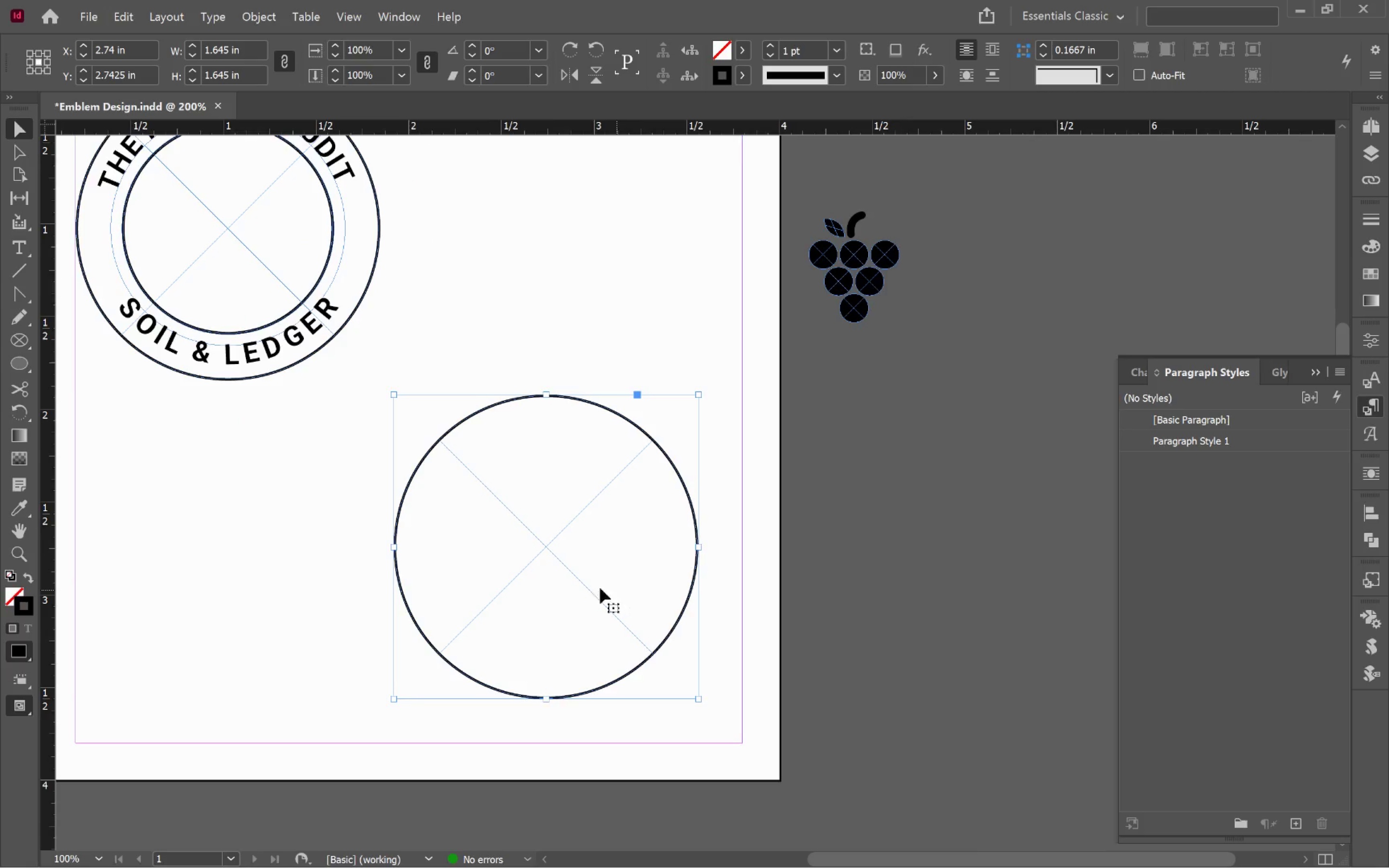 
scroll: coordinate [718, 633], scroll_direction: up, amount: 1.0
 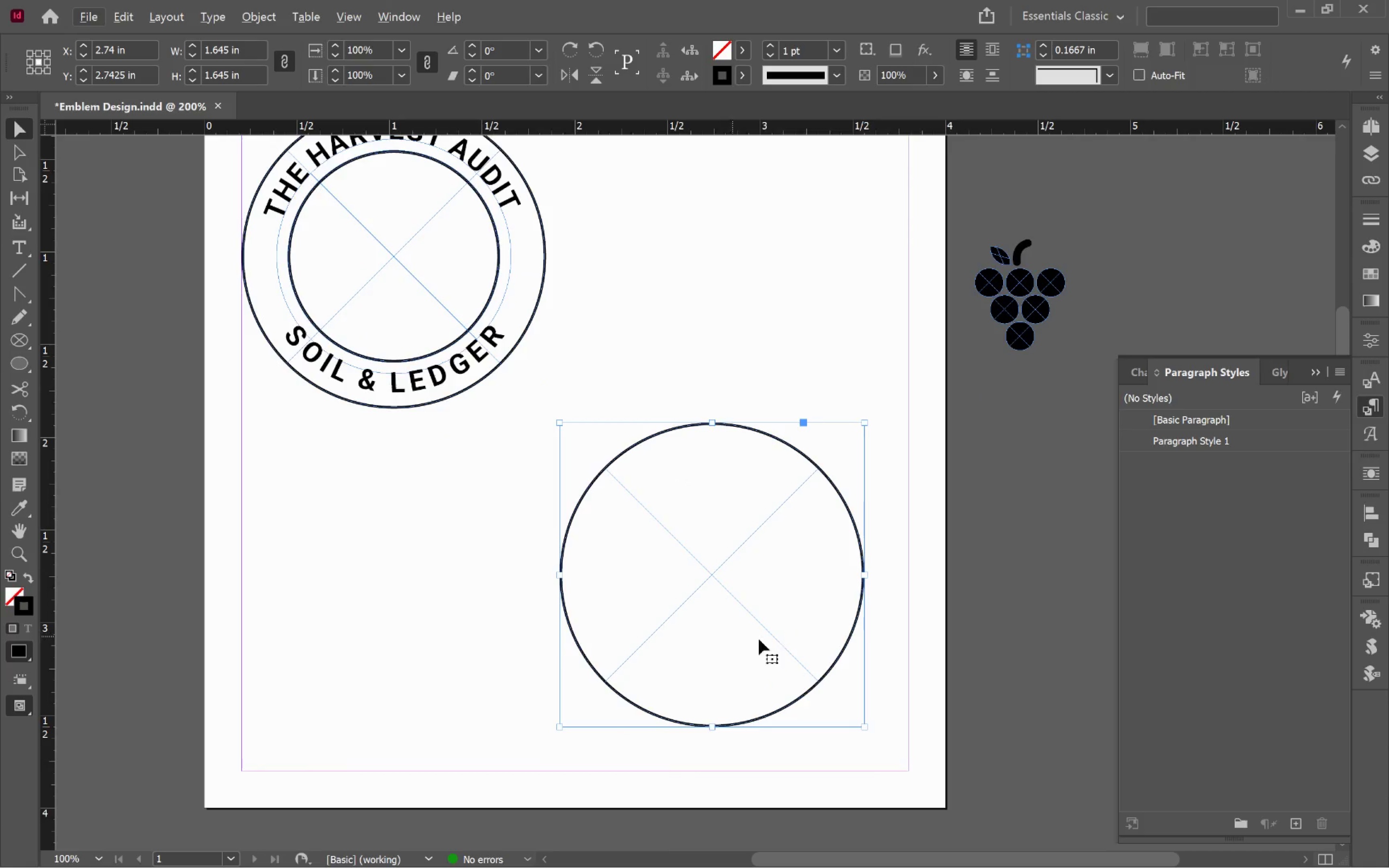 
left_click_drag(start_coordinate=[780, 616], to_coordinate=[613, 588])
 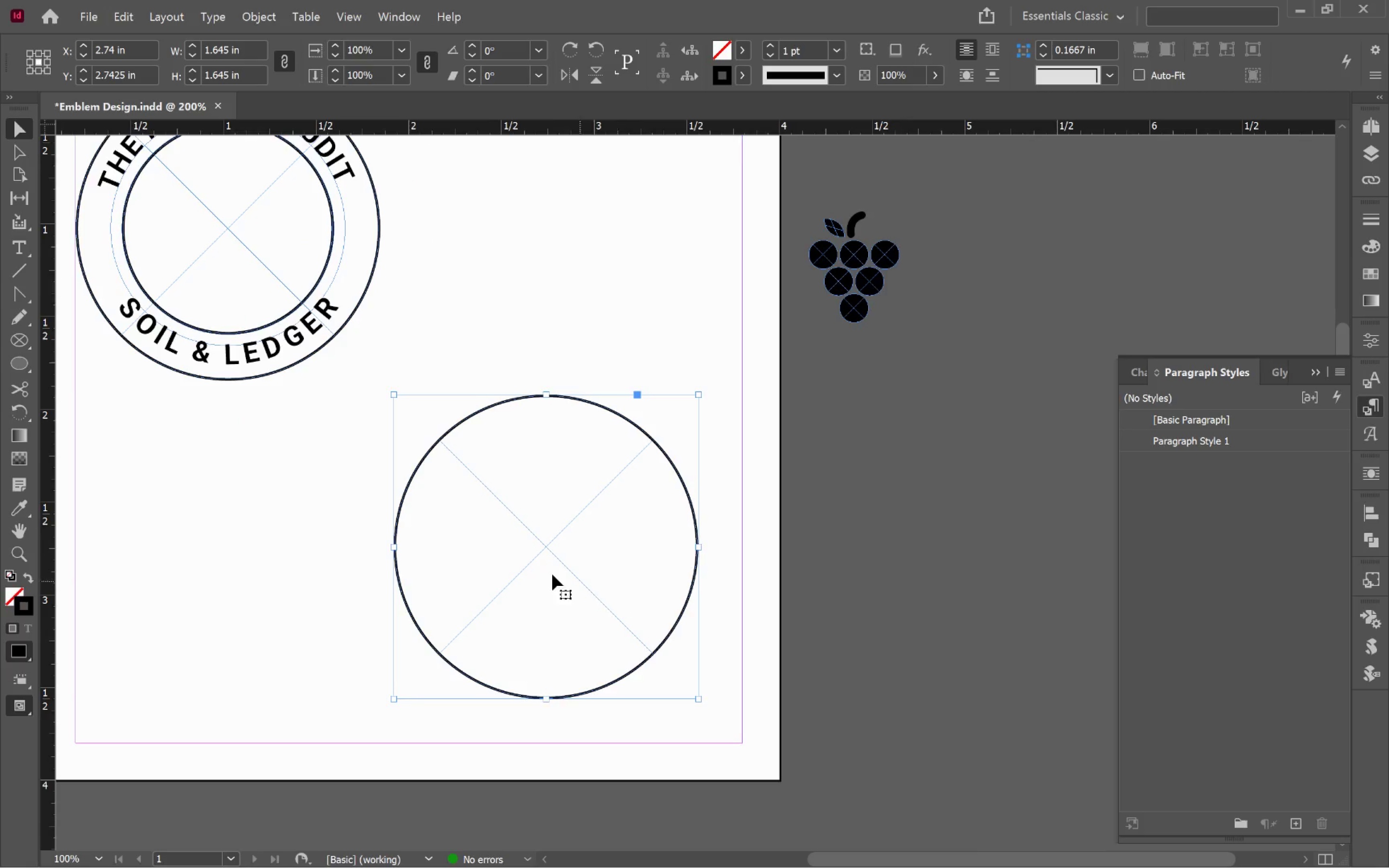 
hold_key(key=AltLeft, duration=0.38)
 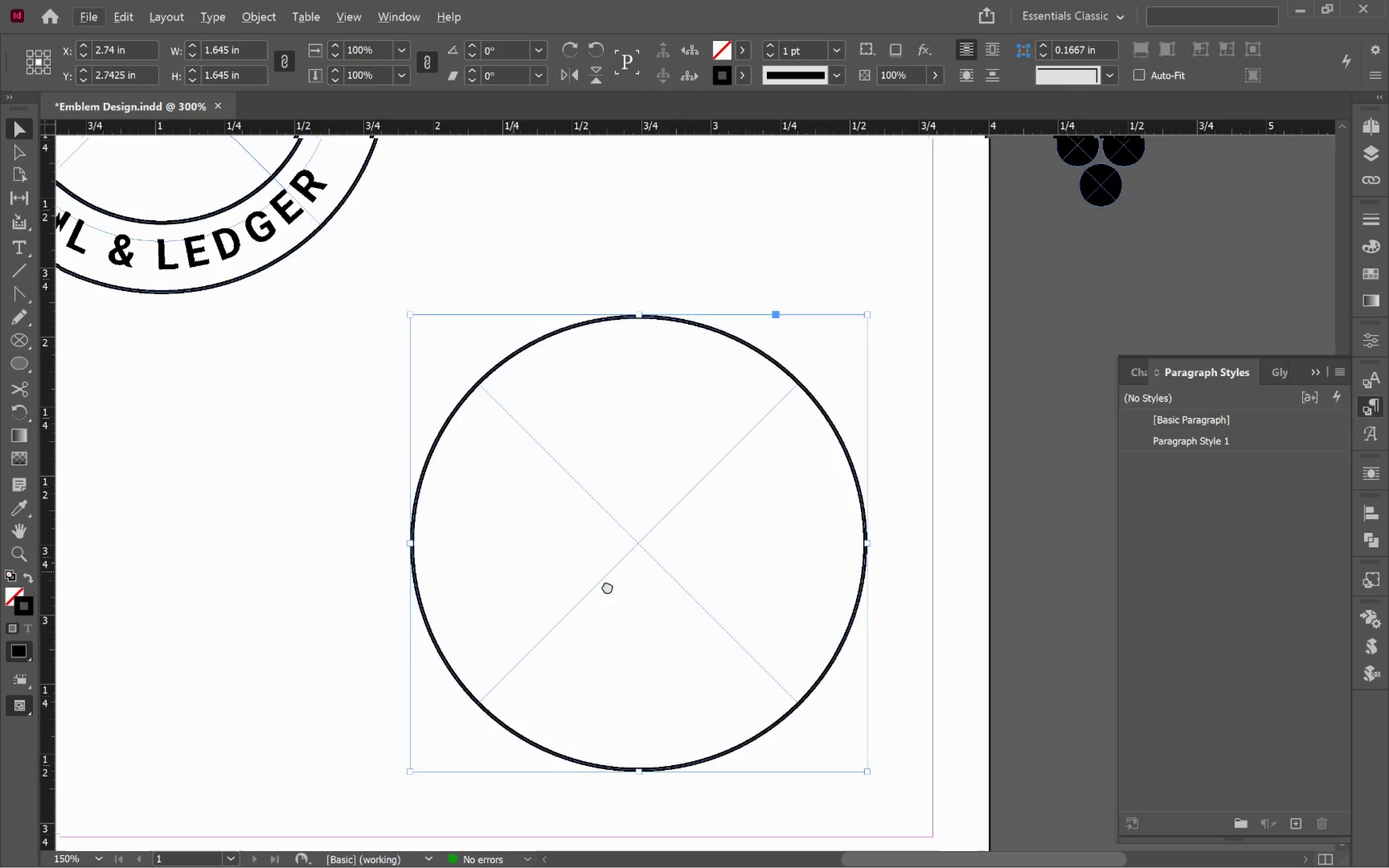 
hold_key(key=Space, duration=0.84)
 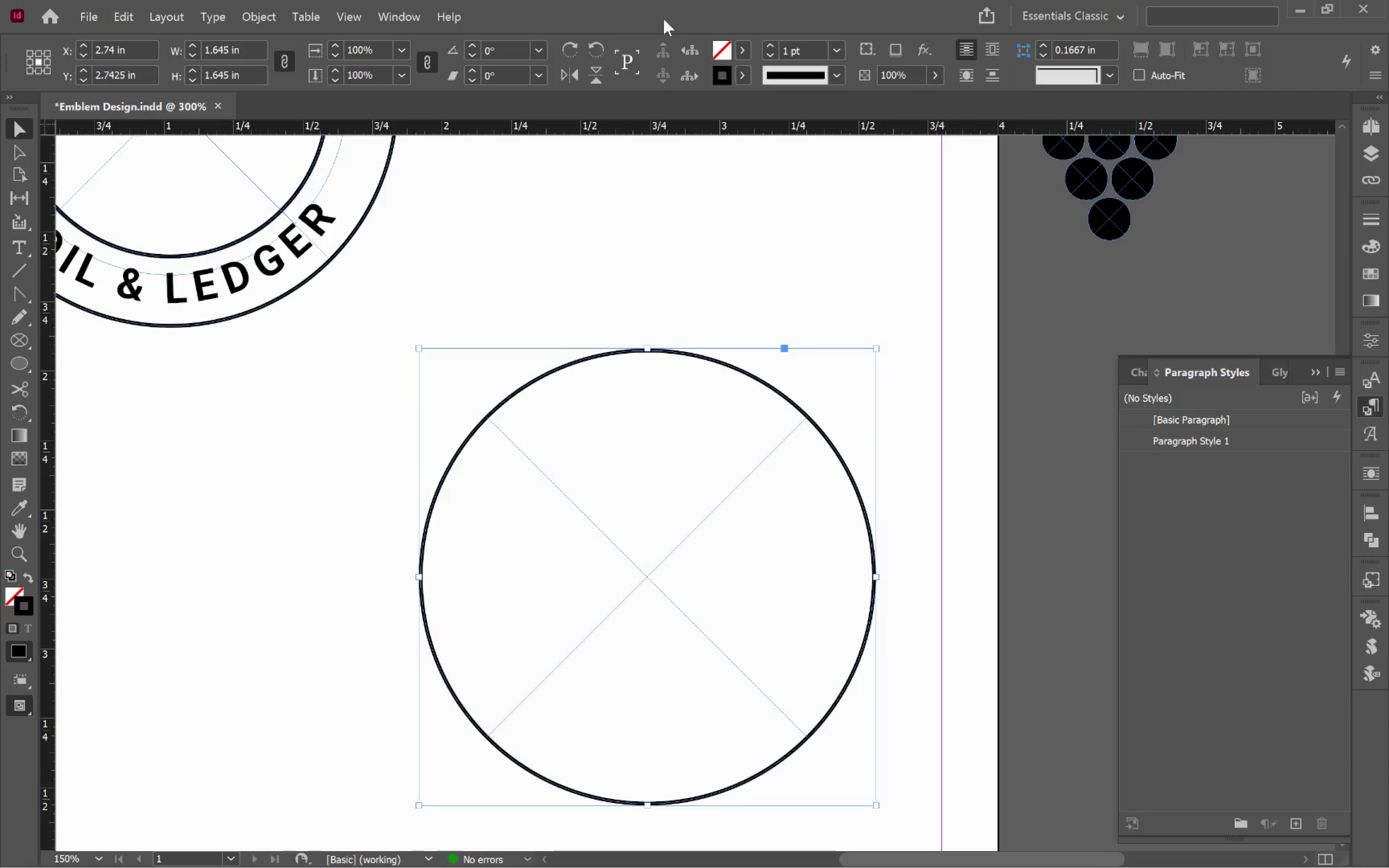 
left_click_drag(start_coordinate=[514, 572], to_coordinate=[613, 613])
 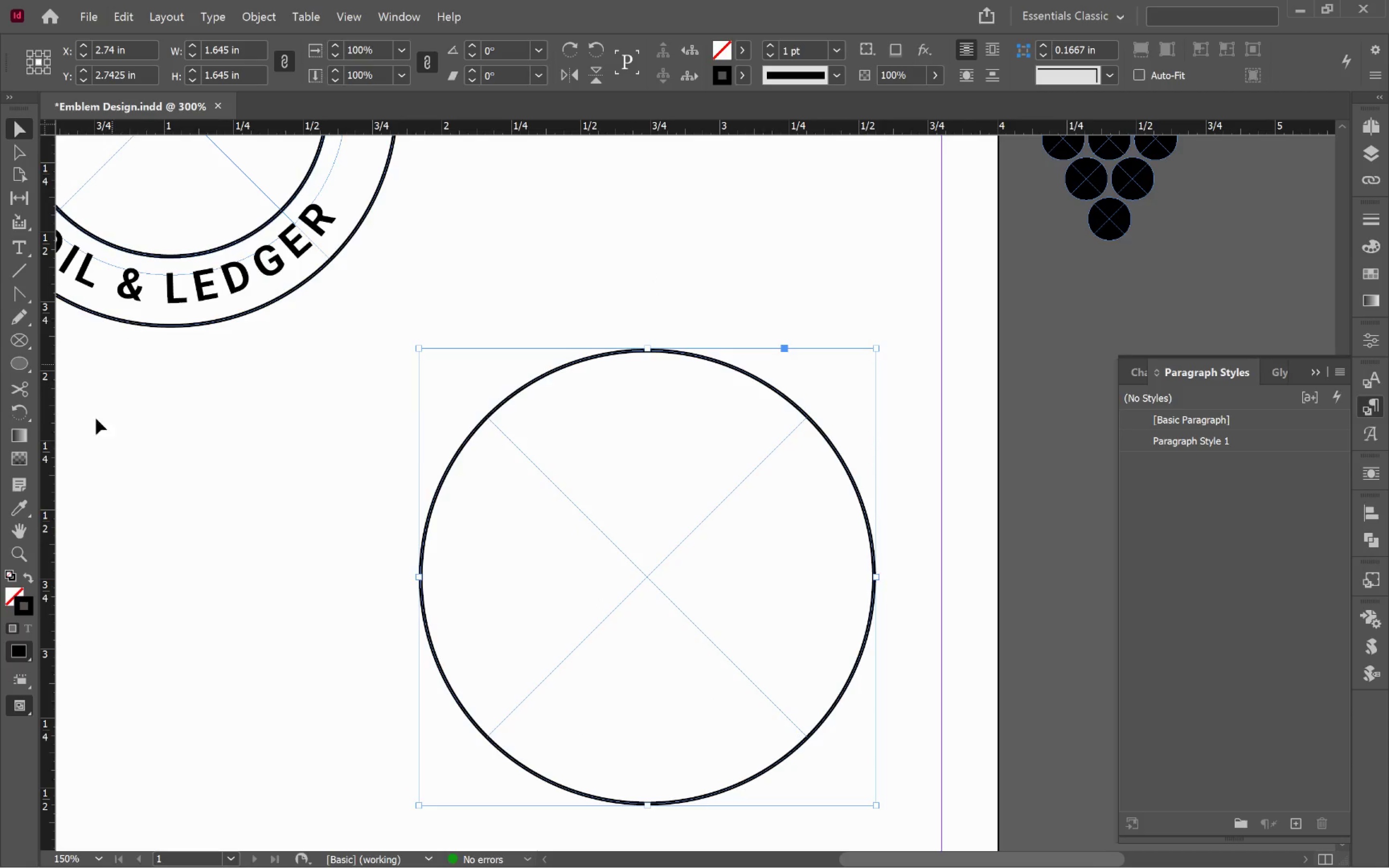 
scroll: coordinate [542, 569], scroll_direction: up, amount: 1.0
 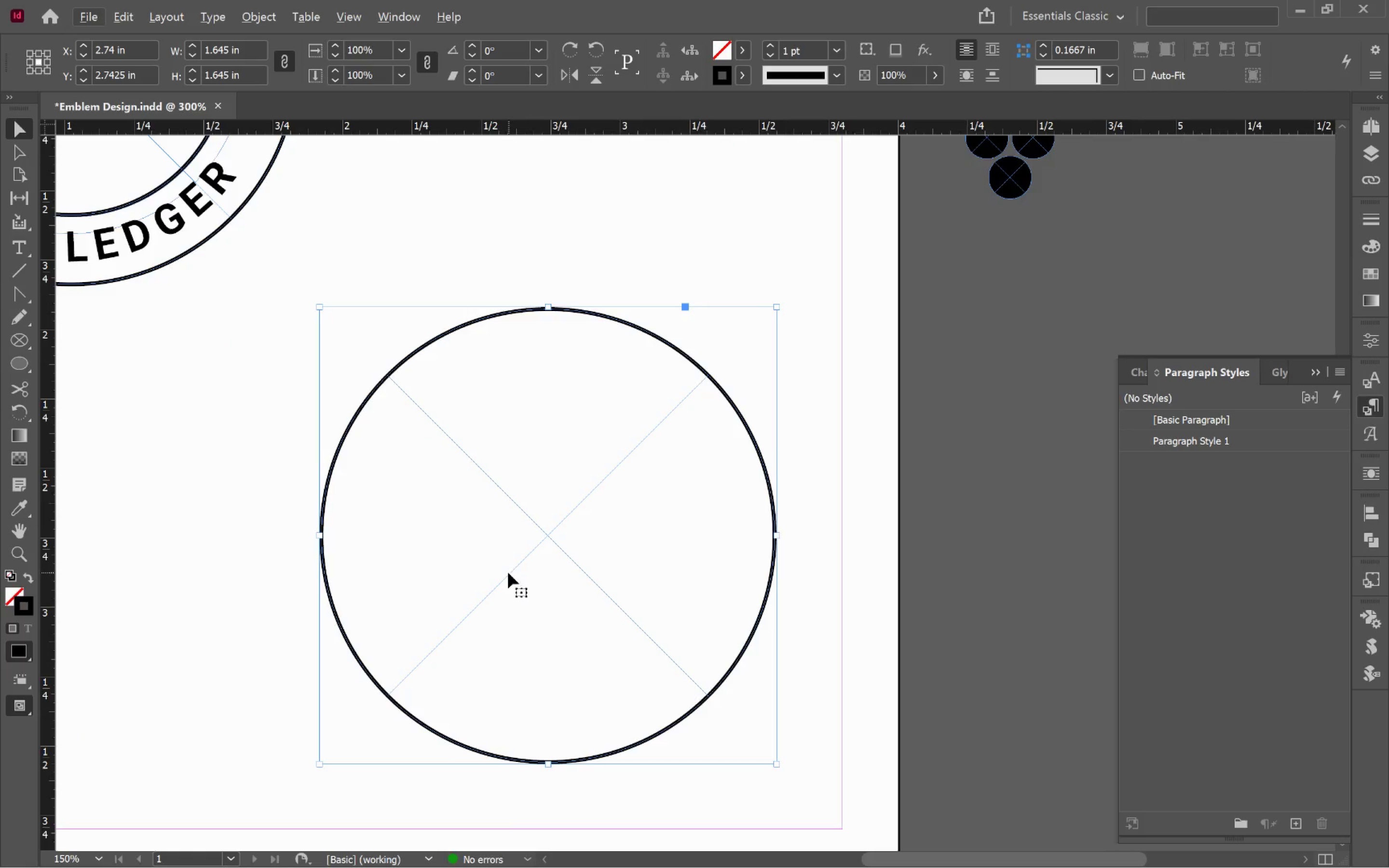 
left_click([27, 576])
 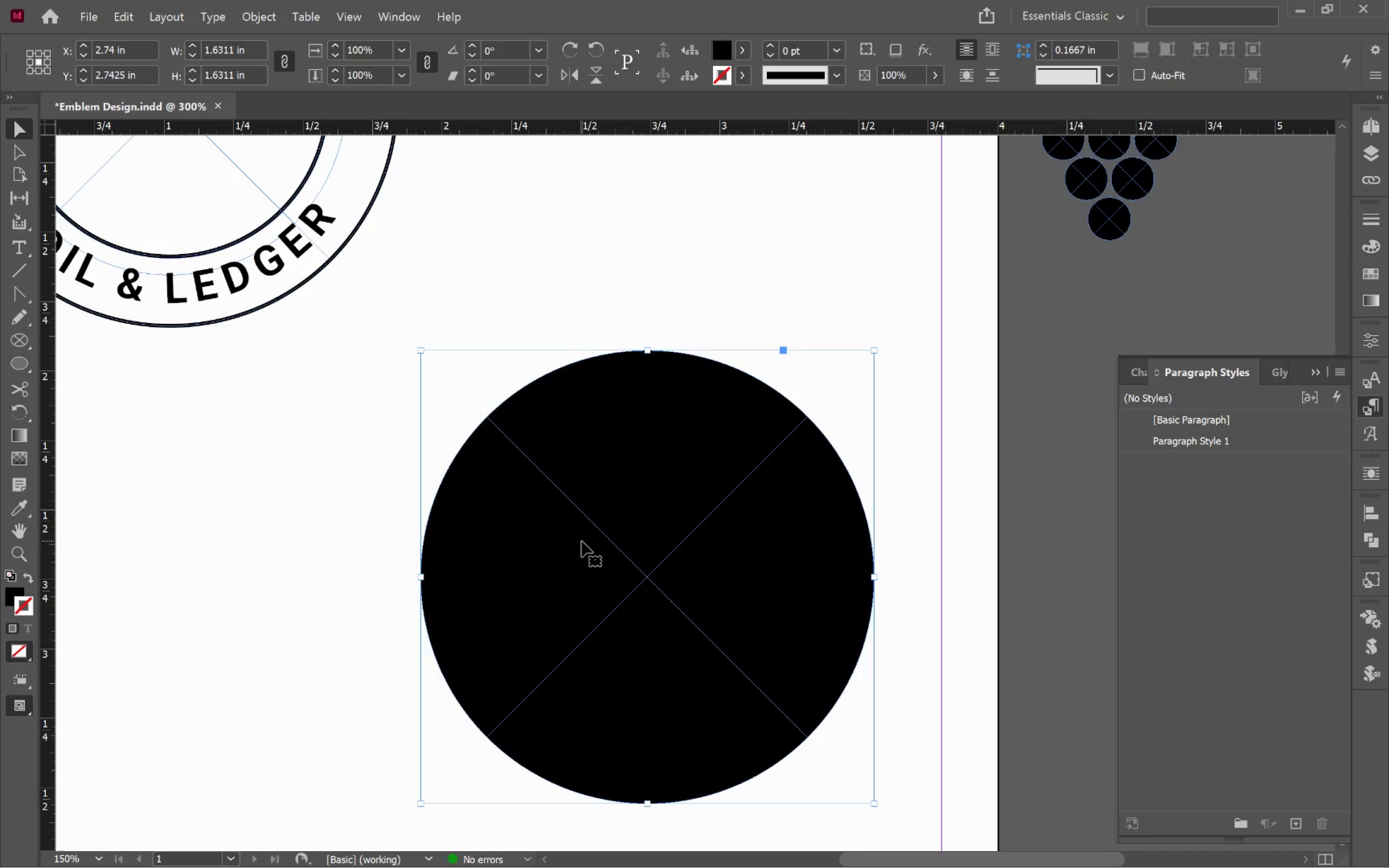 
key(Control+C)
 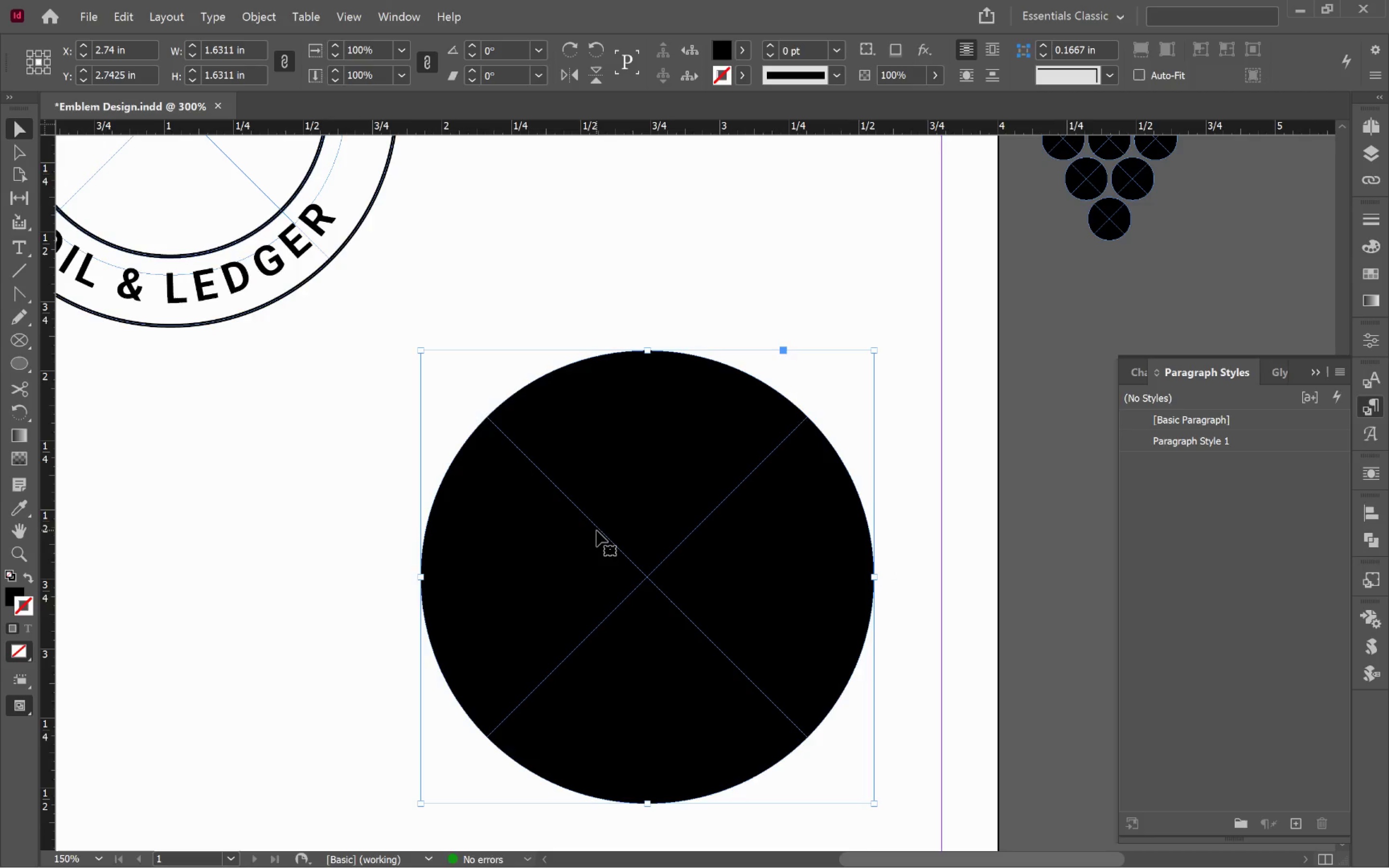 
key(Alt+Control+Shift+V)
 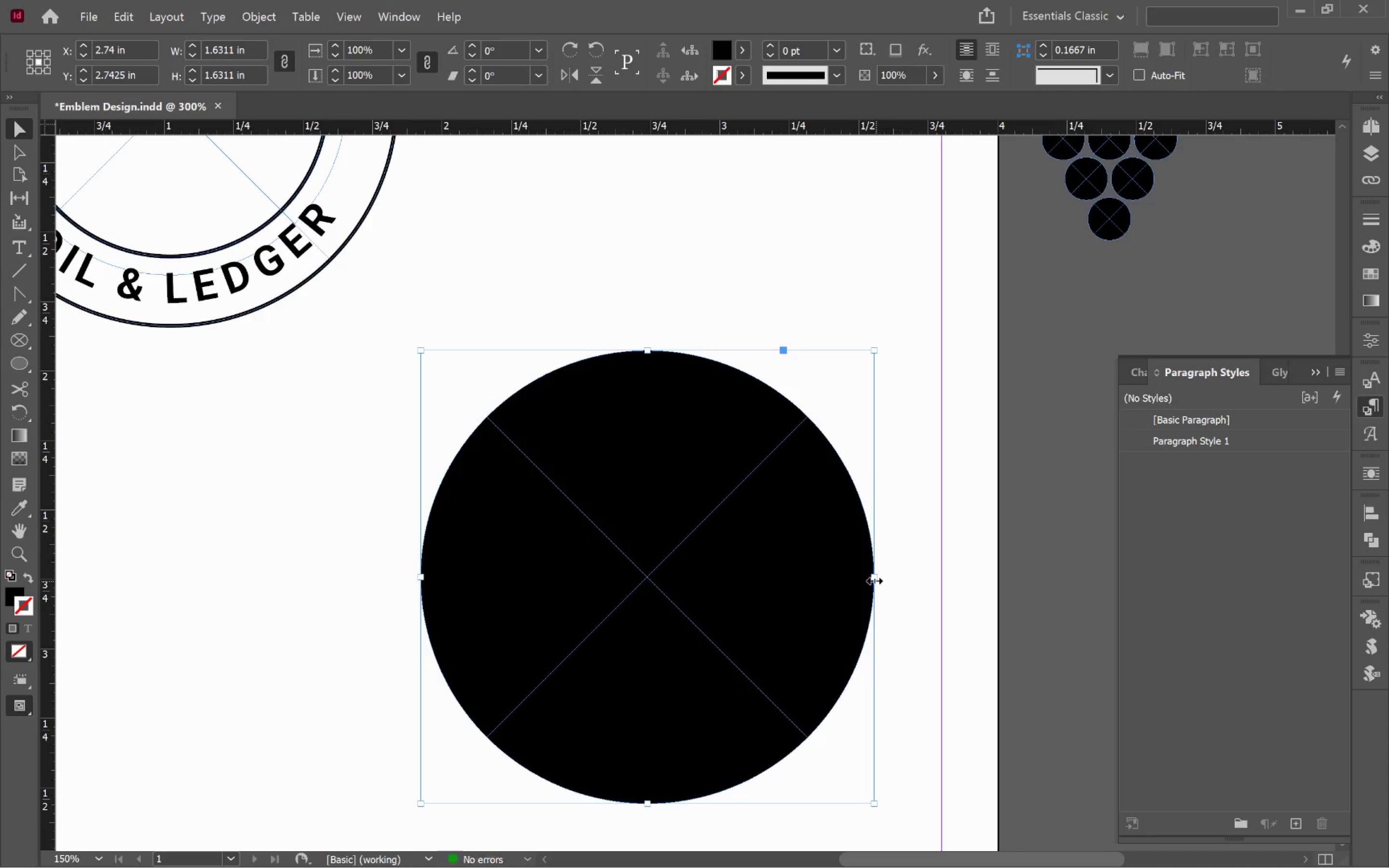 
left_click_drag(start_coordinate=[870, 579], to_coordinate=[852, 578])
 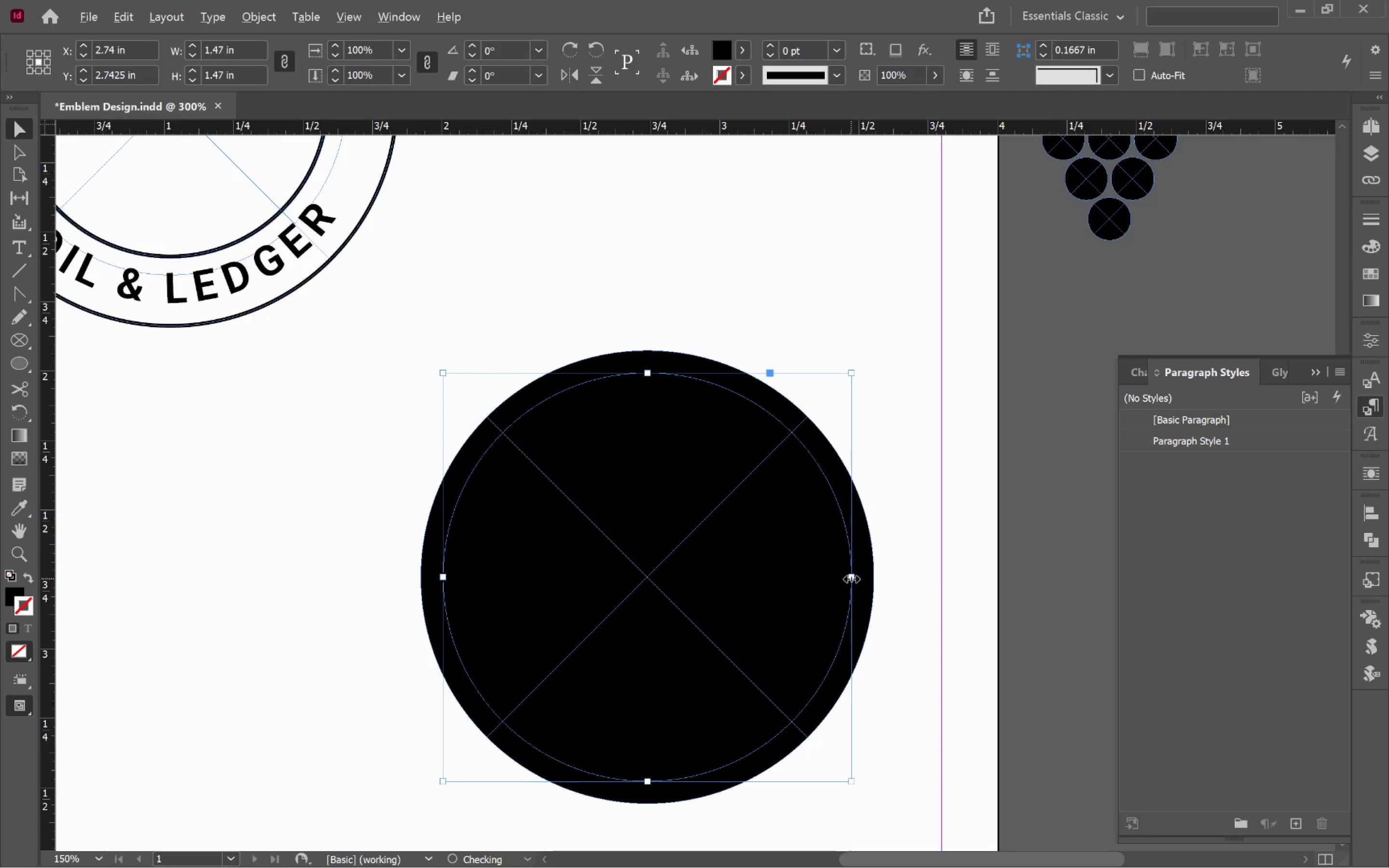 
hold_key(key=AltLeft, duration=1.72)
 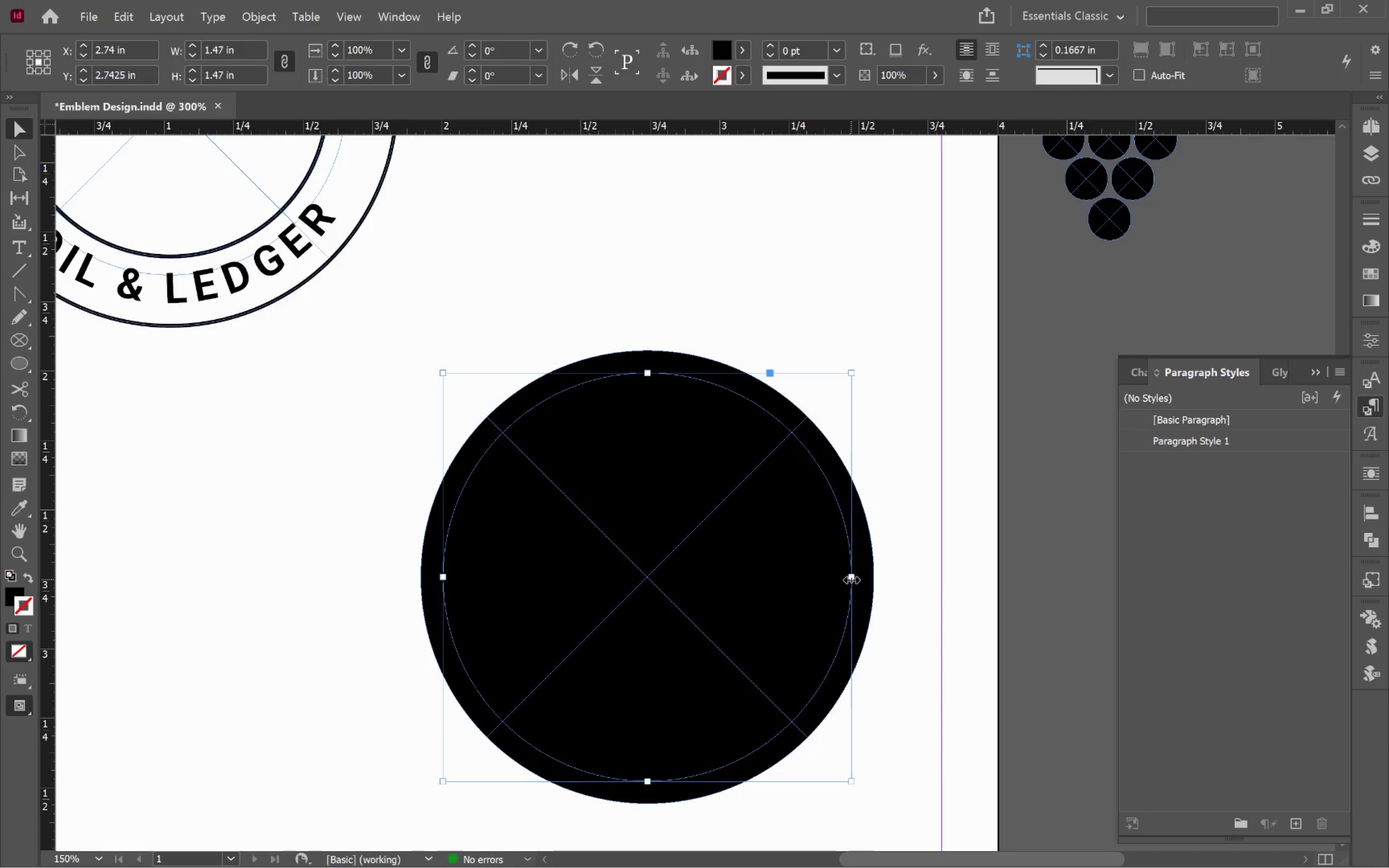 
hold_key(key=ShiftLeft, duration=1.56)
 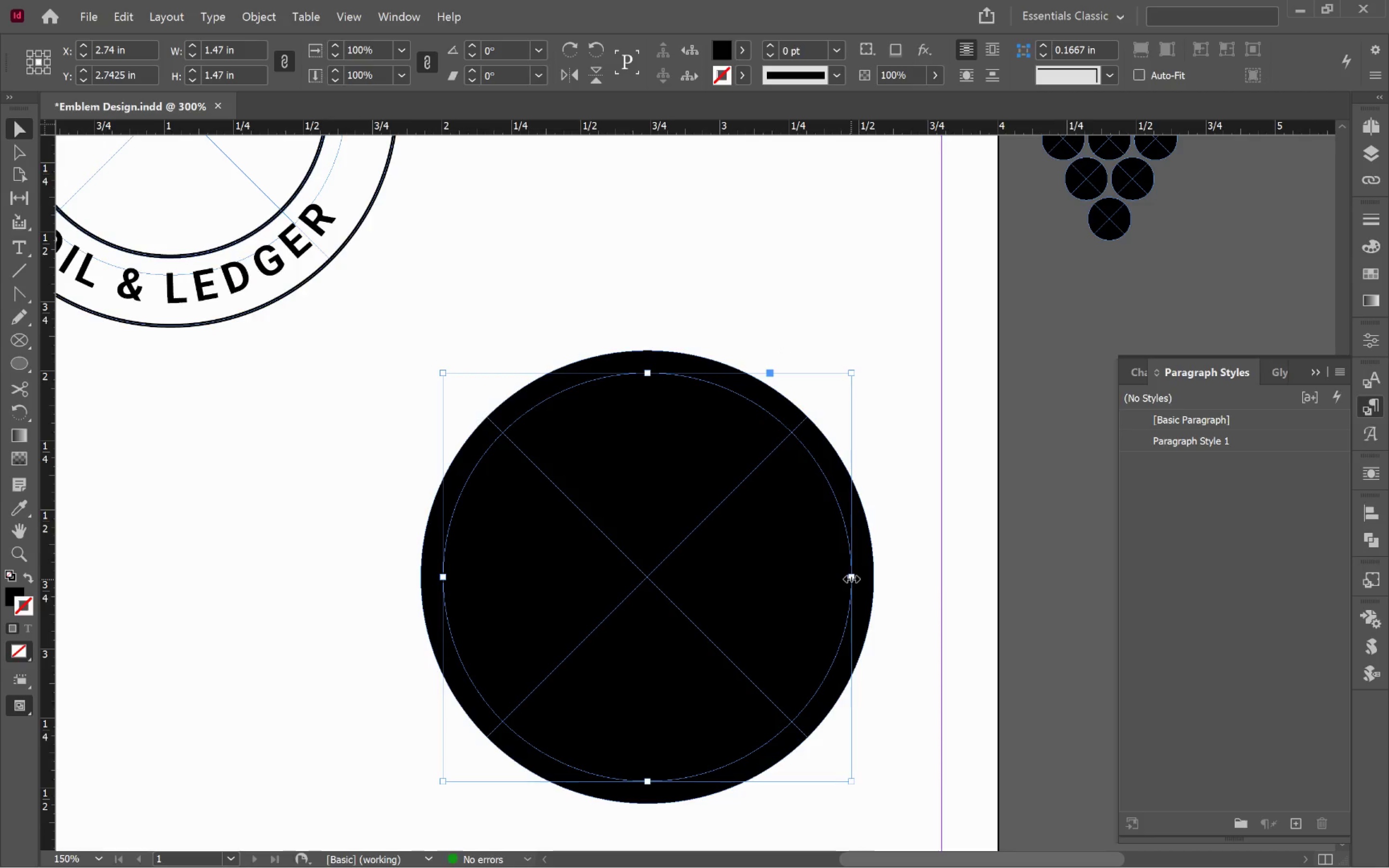 
left_click_drag(start_coordinate=[851, 579], to_coordinate=[857, 578])
 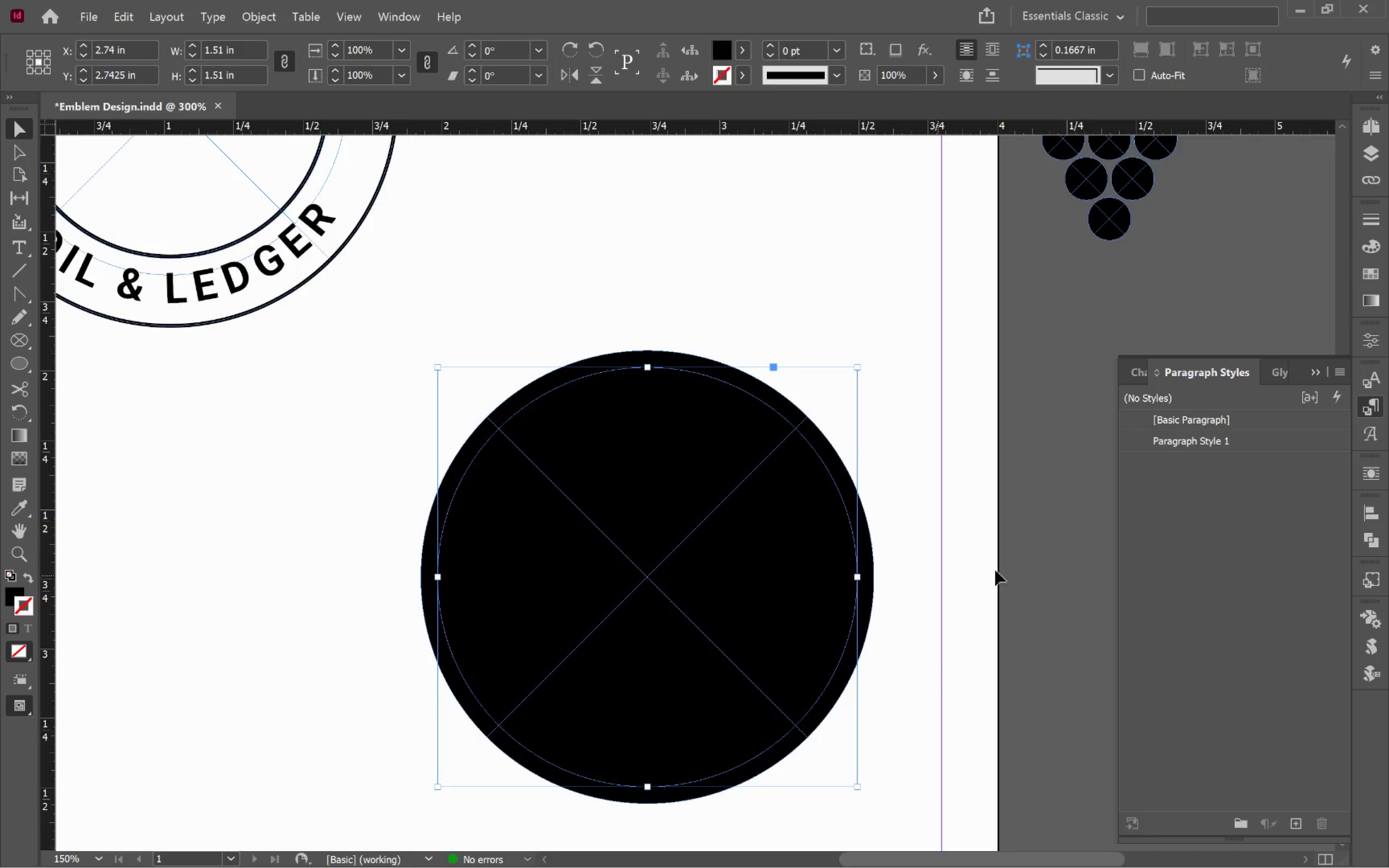 
hold_key(key=AltLeft, duration=1.41)
 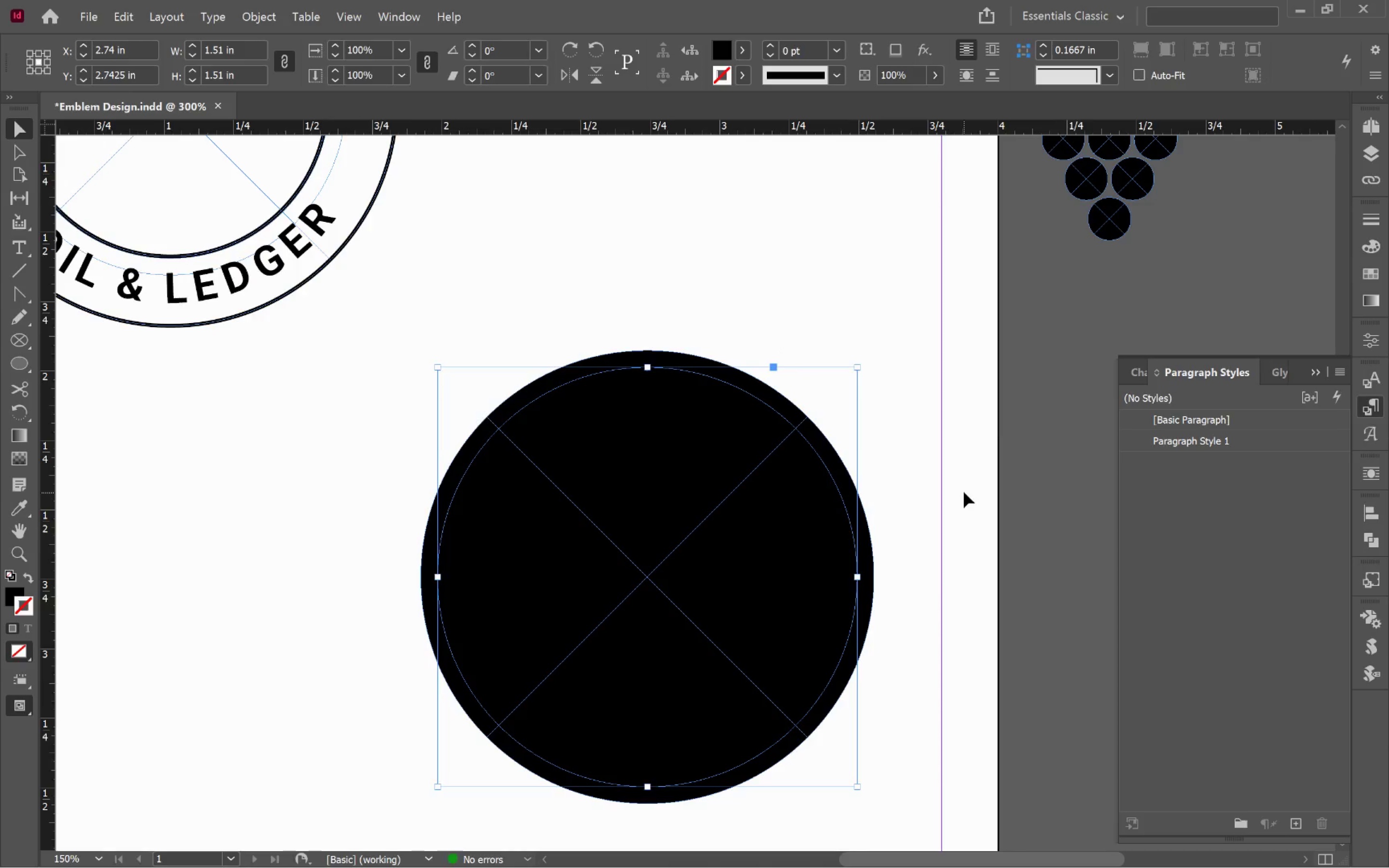 
hold_key(key=ShiftLeft, duration=1.36)
 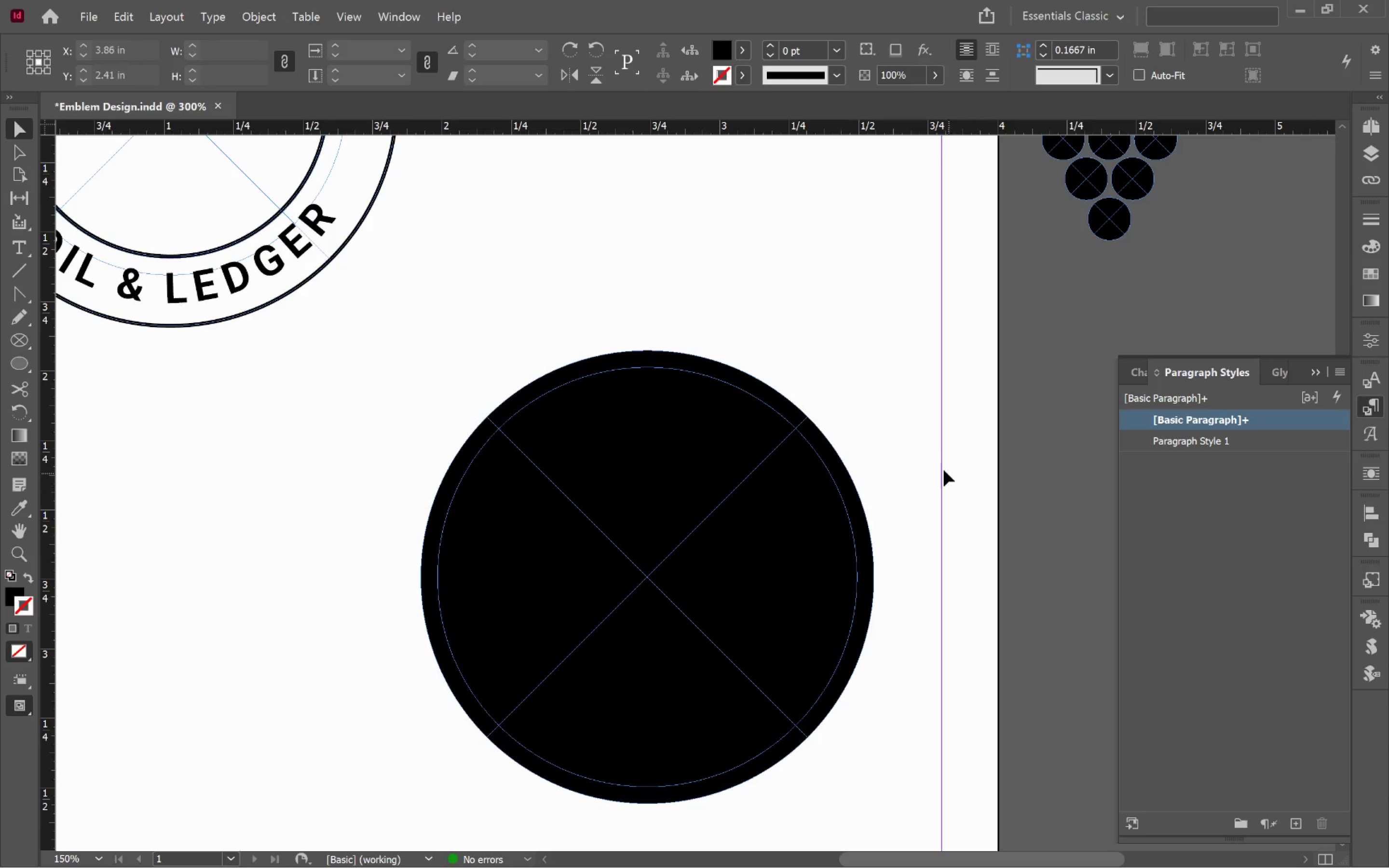 
left_click_drag(start_coordinate=[939, 454], to_coordinate=[757, 575])
 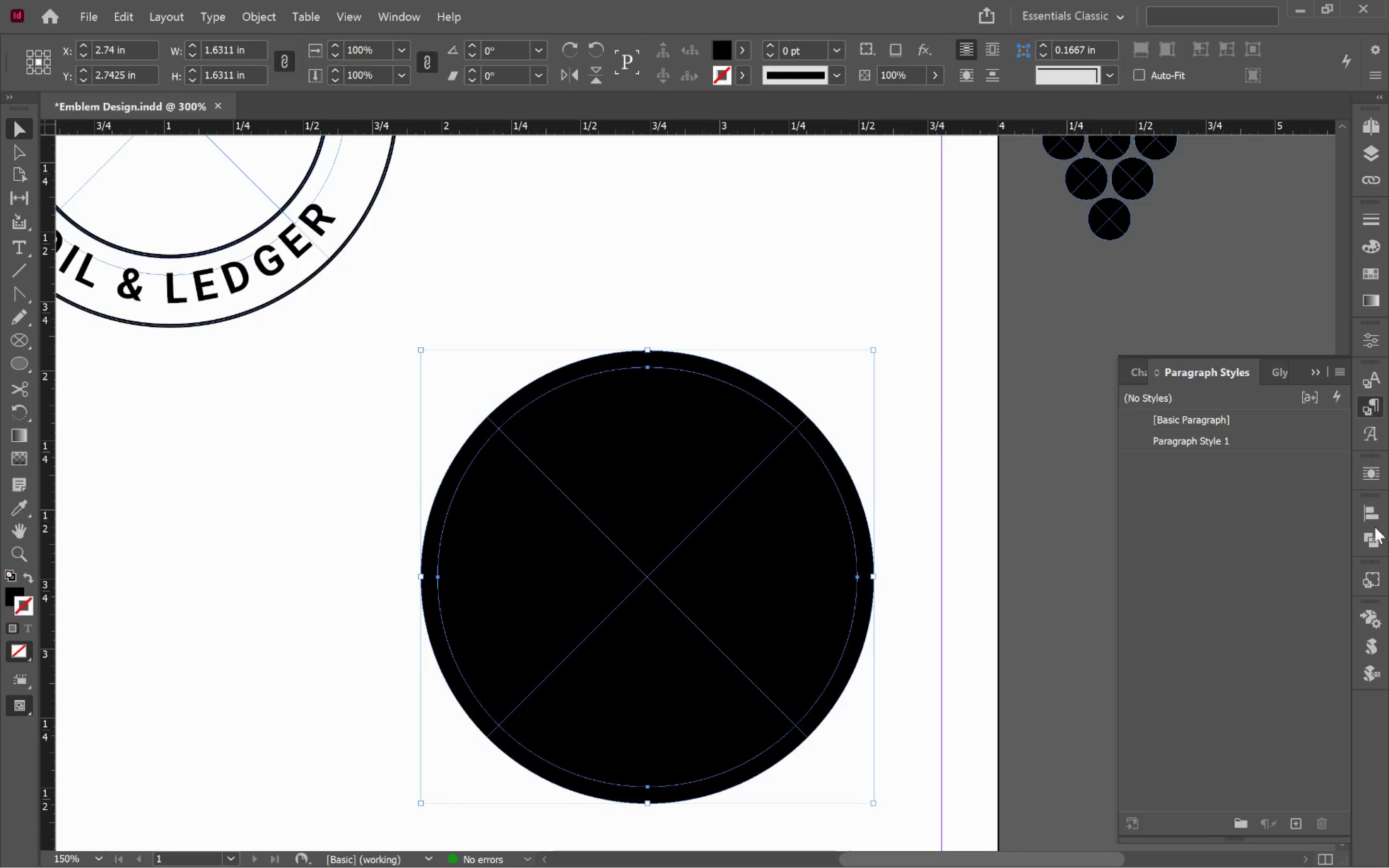 
left_click([1373, 541])
 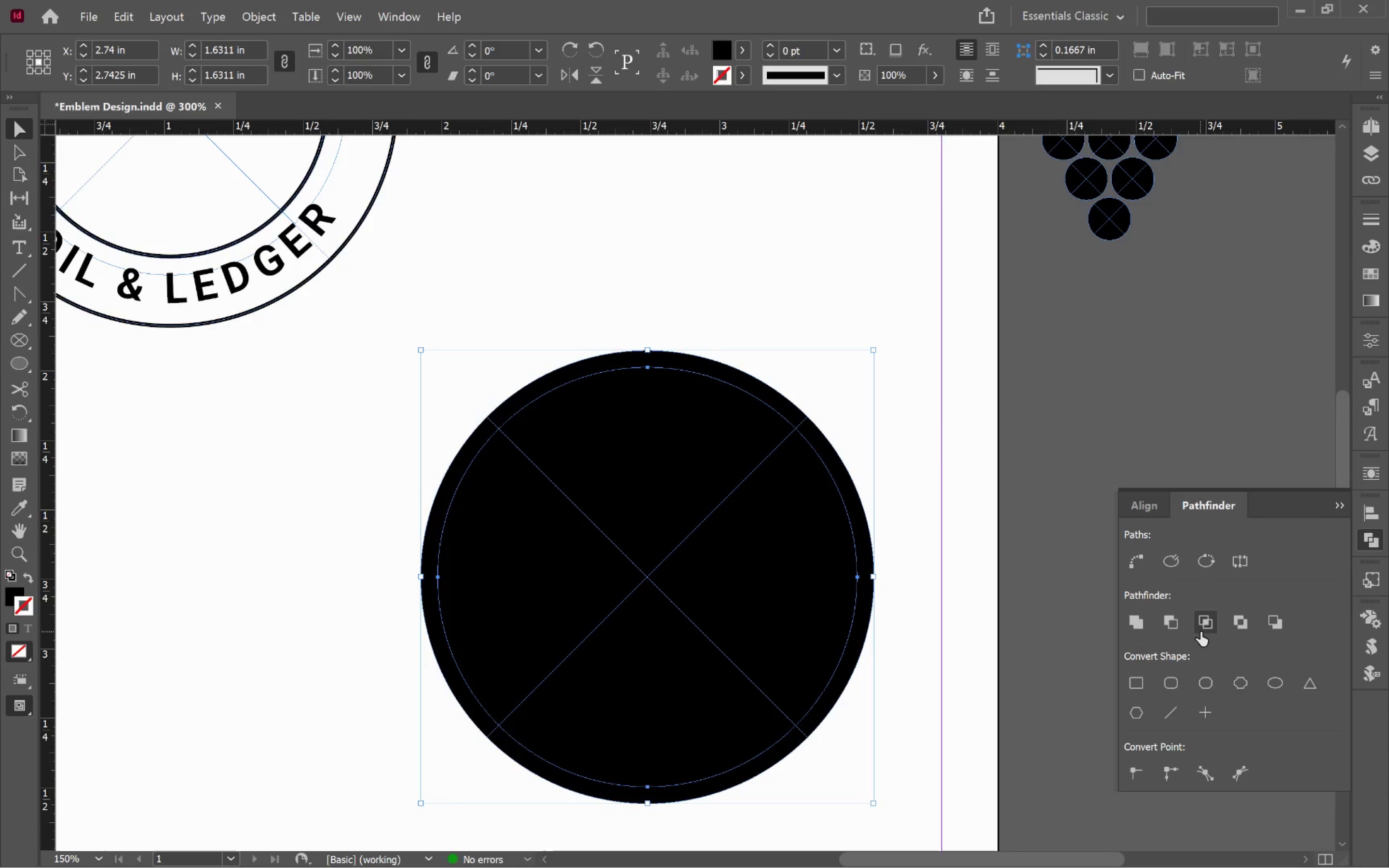 
left_click([1204, 628])
 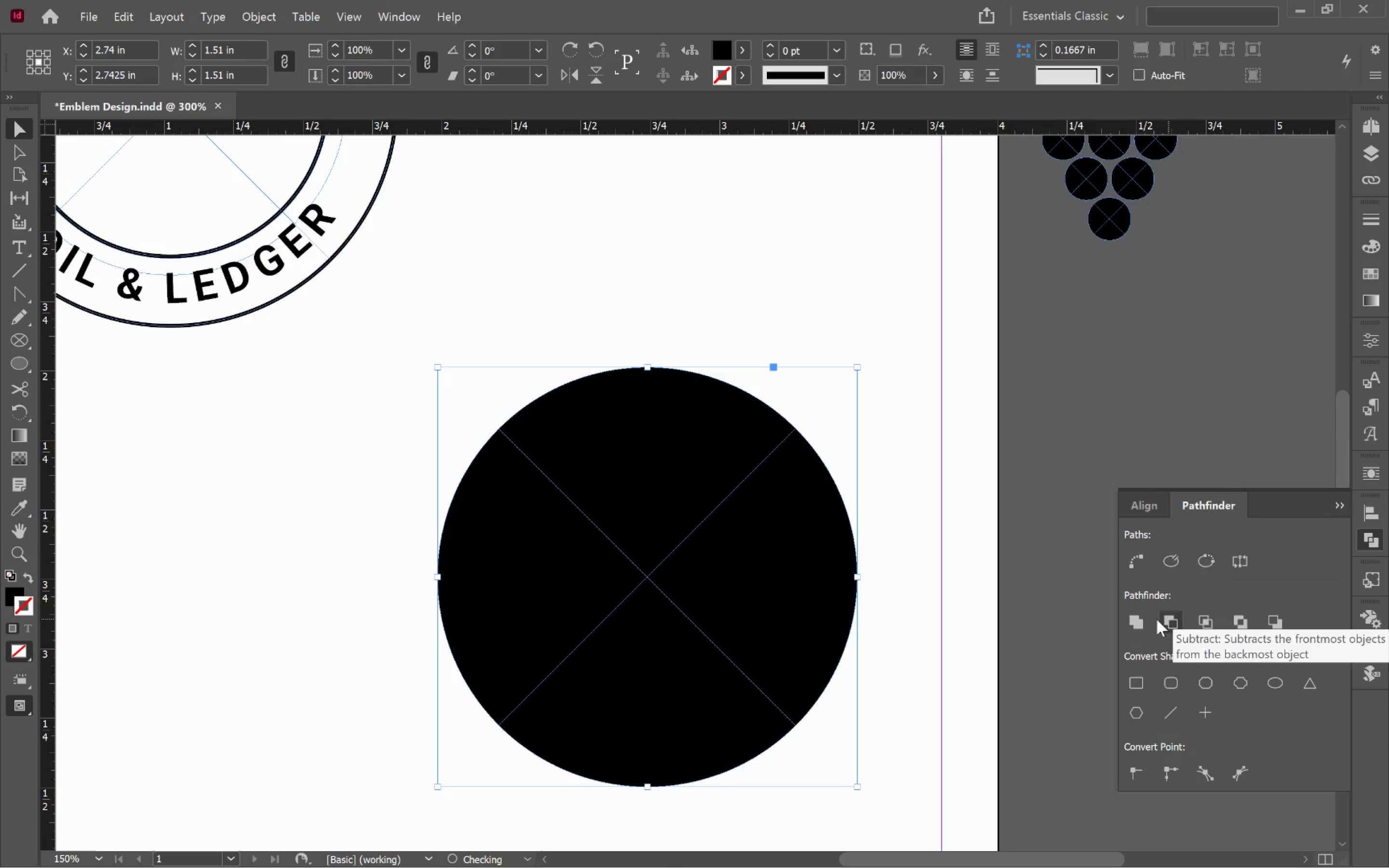 
key(Control+Z)
 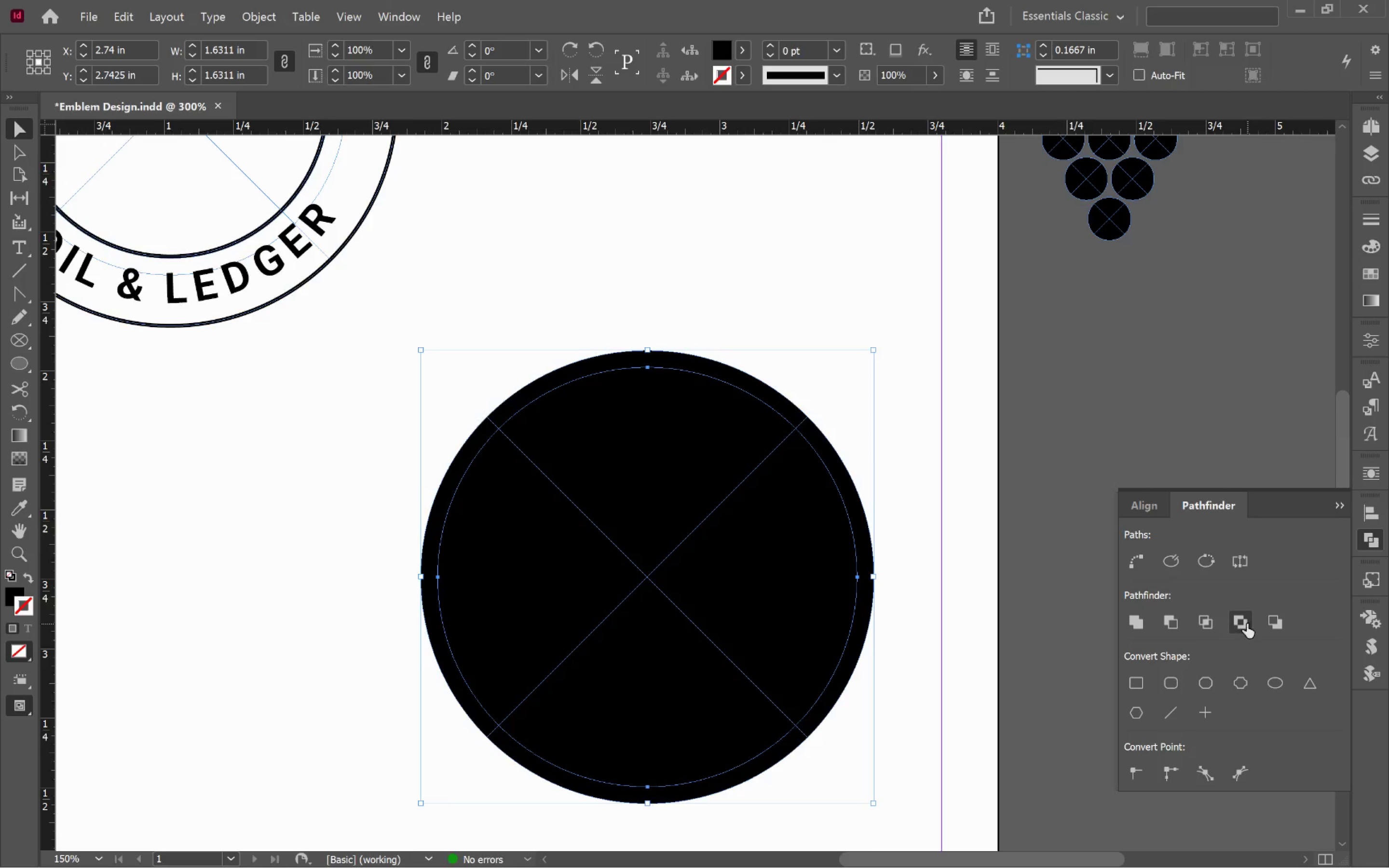 
left_click([982, 490])
 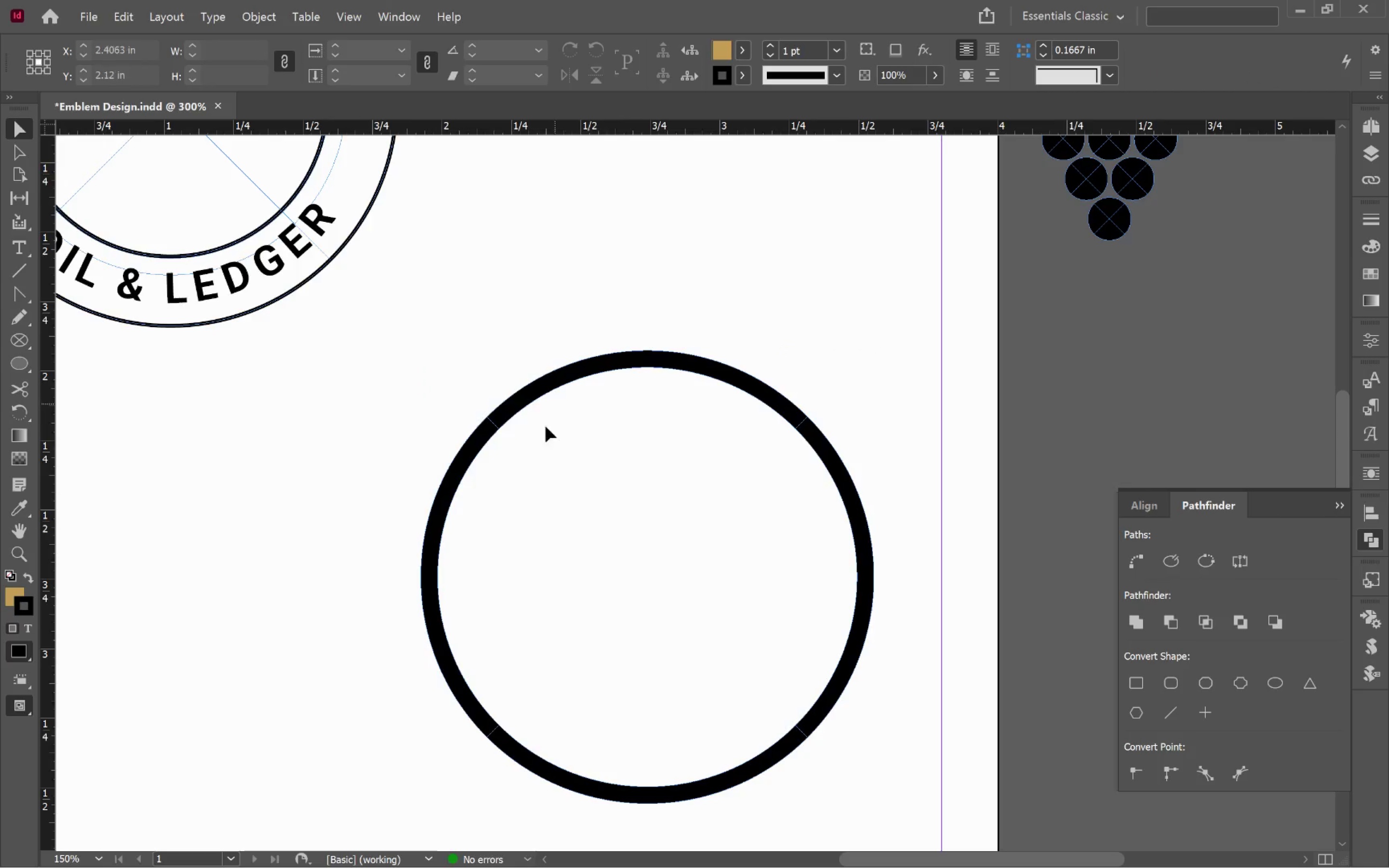 
hold_key(key=AltLeft, duration=0.64)
 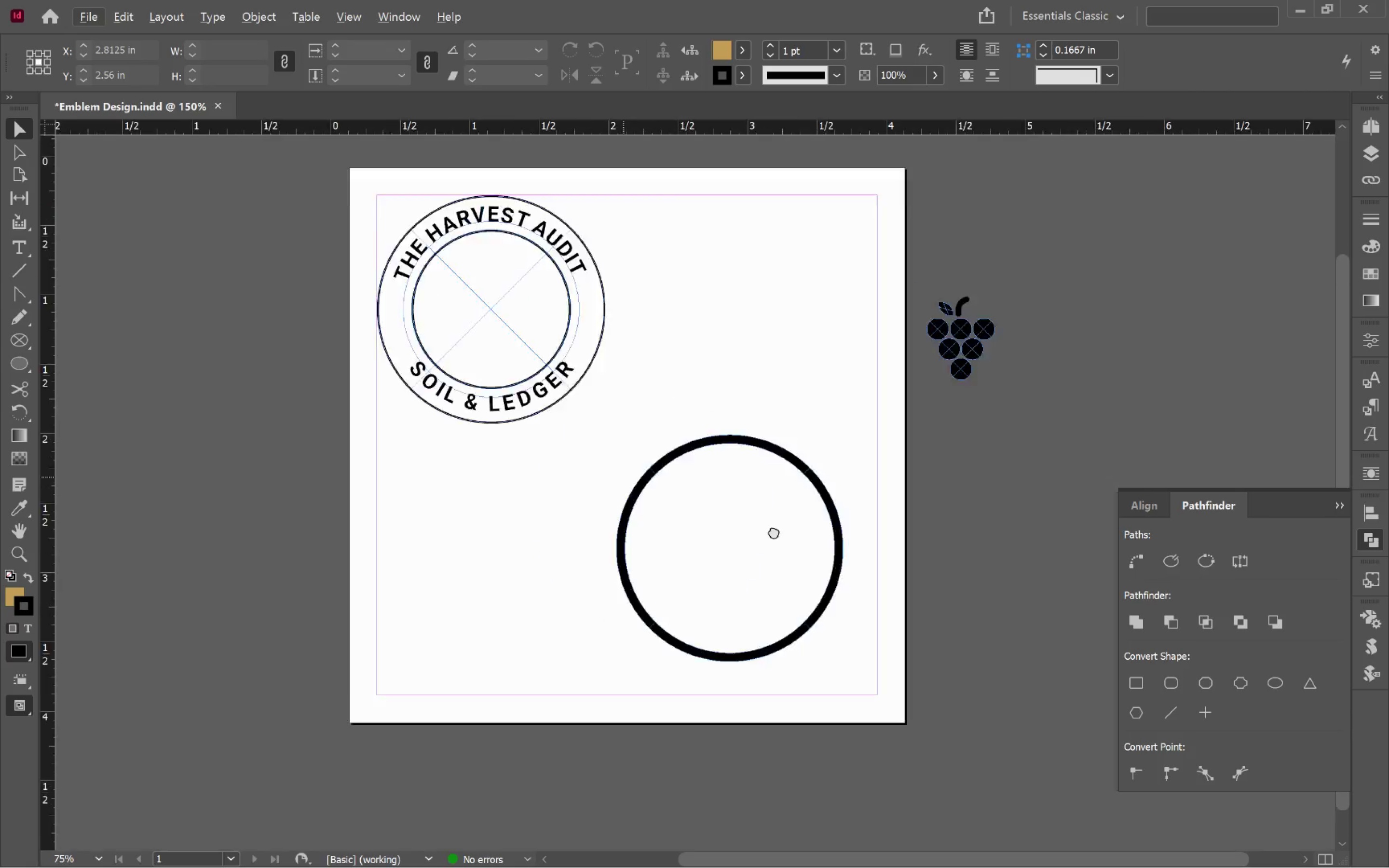 
hold_key(key=Space, duration=1.0)
 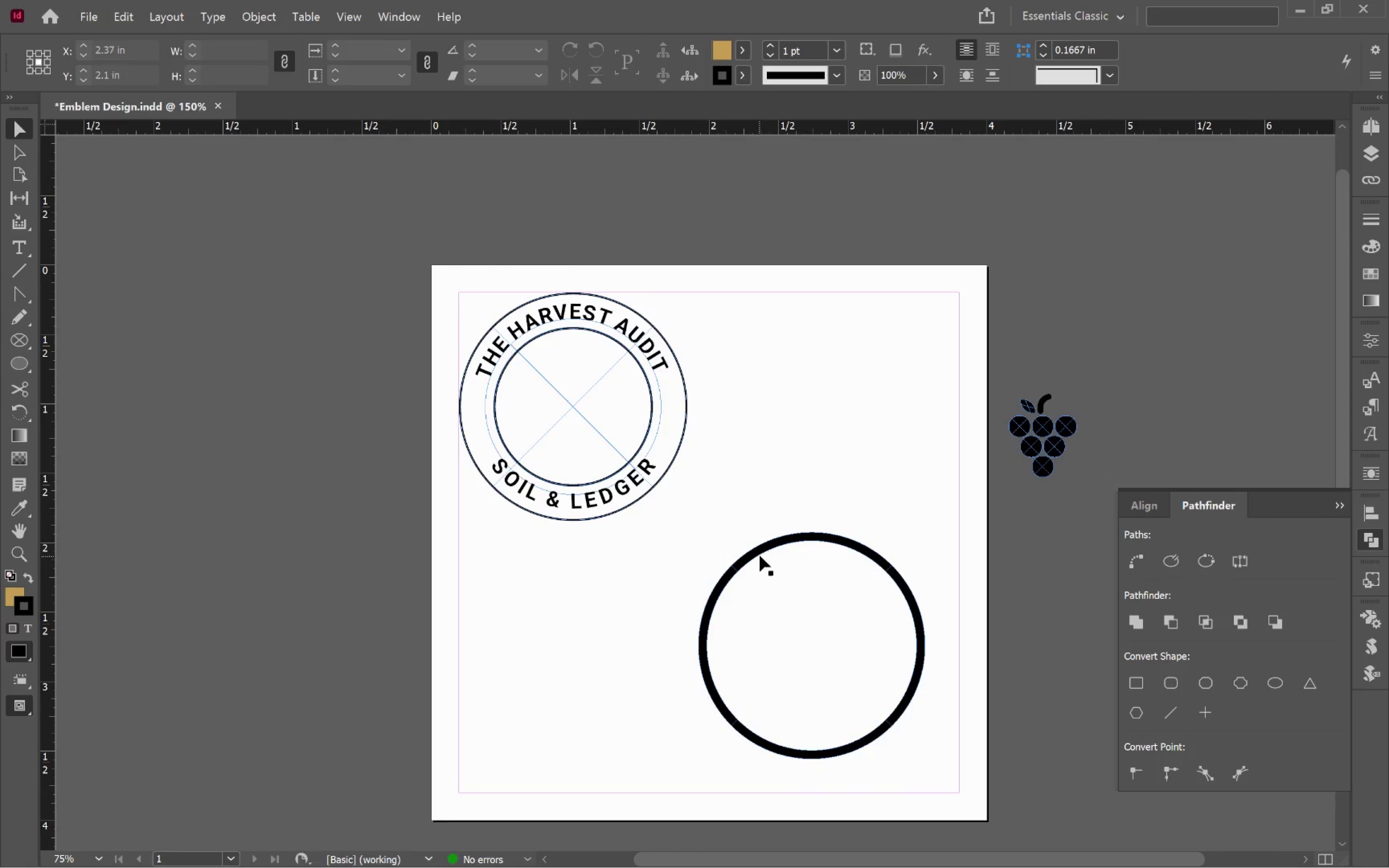 
scroll: coordinate [604, 515], scroll_direction: down, amount: 2.0
 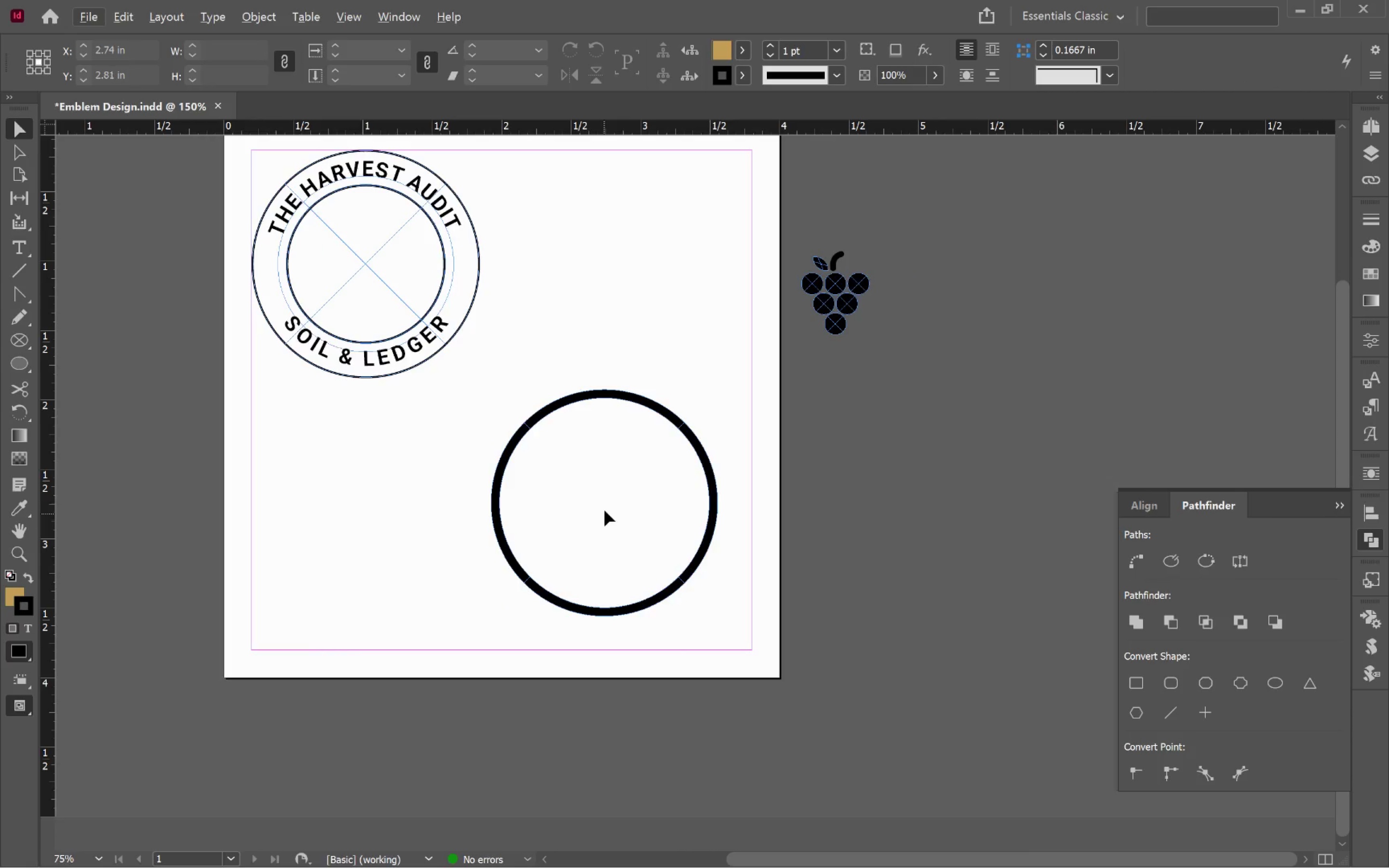 
left_click_drag(start_coordinate=[628, 479], to_coordinate=[835, 622])
 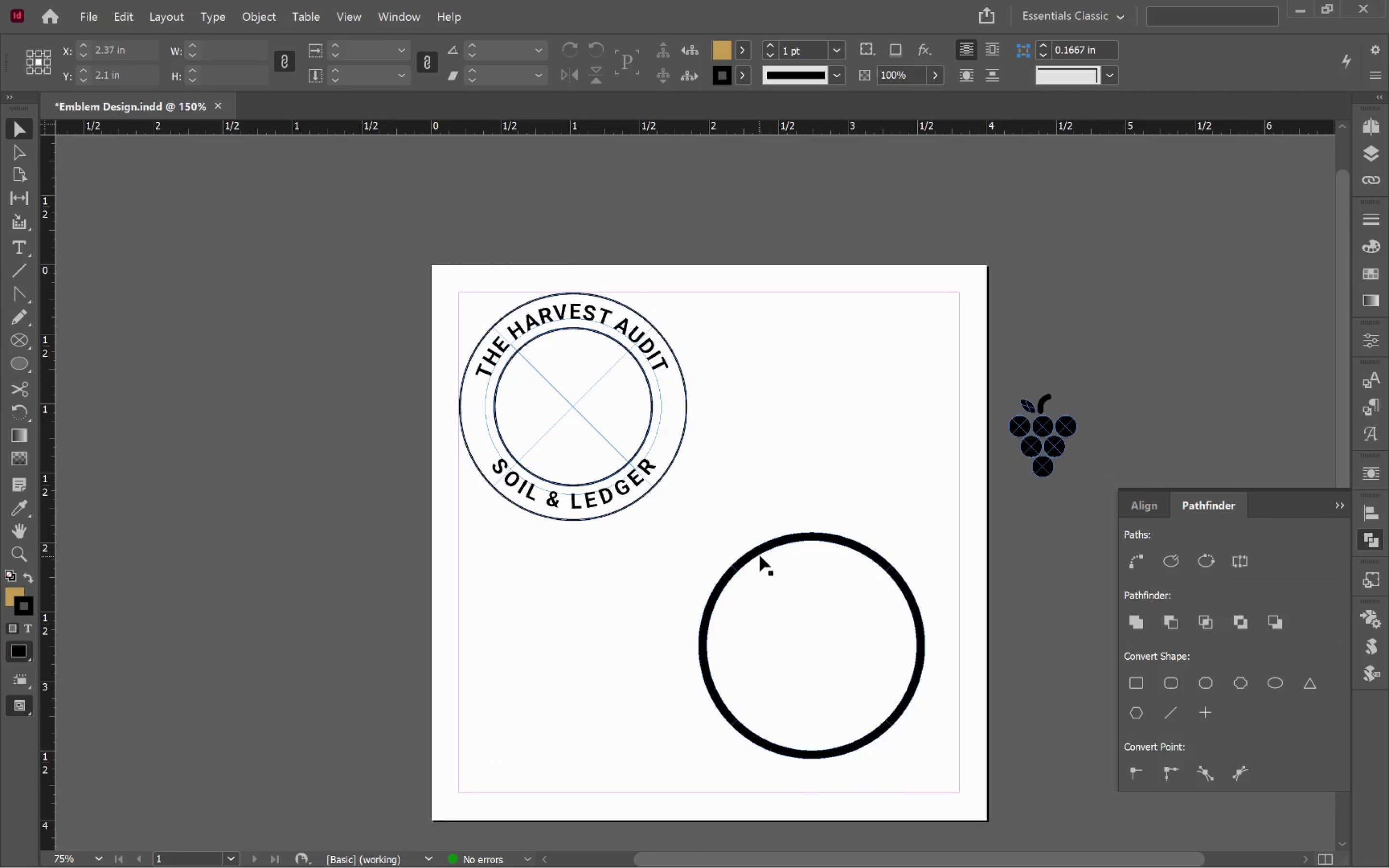 
left_click([757, 550])
 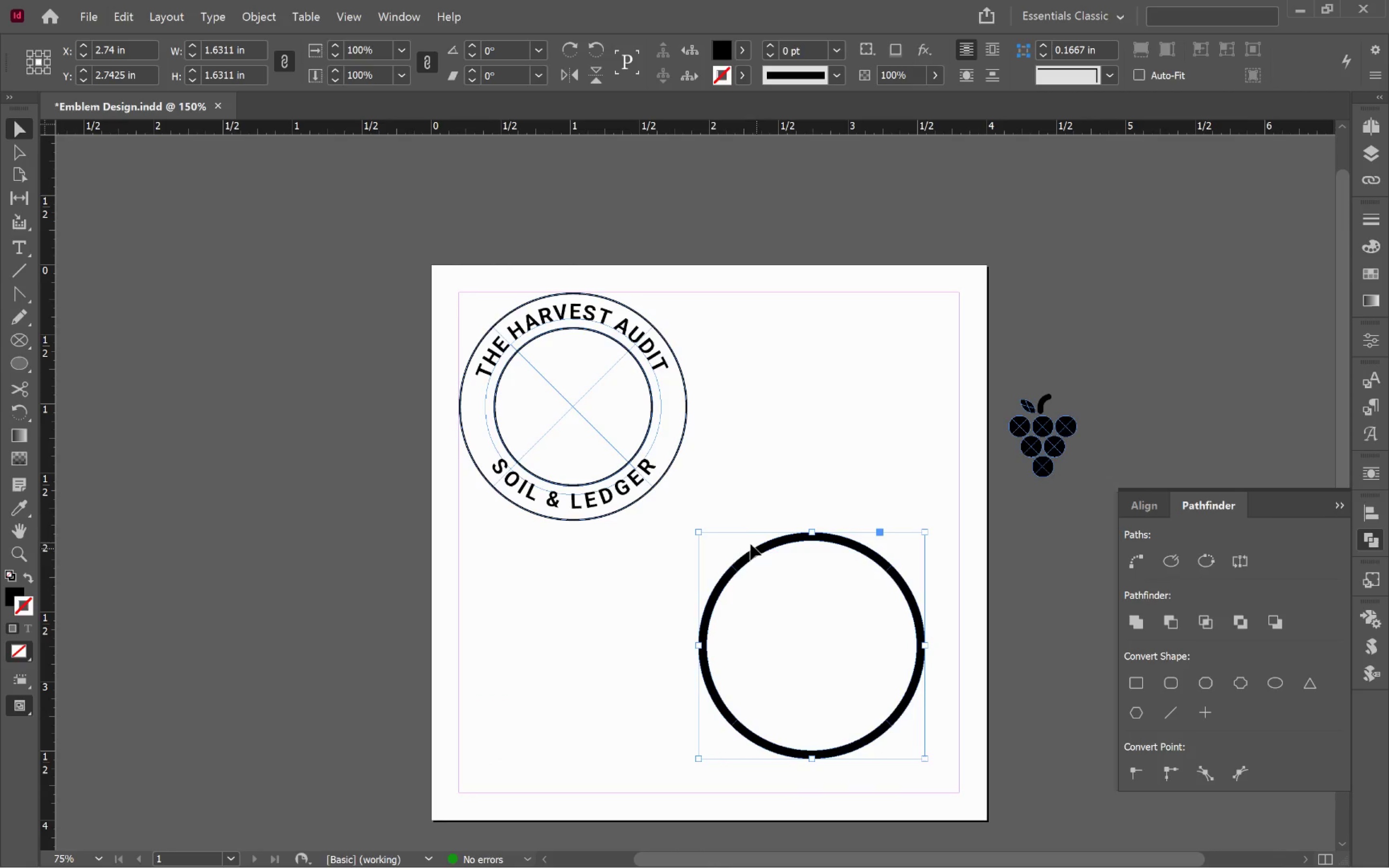 
hold_key(key=AltLeft, duration=0.7)
 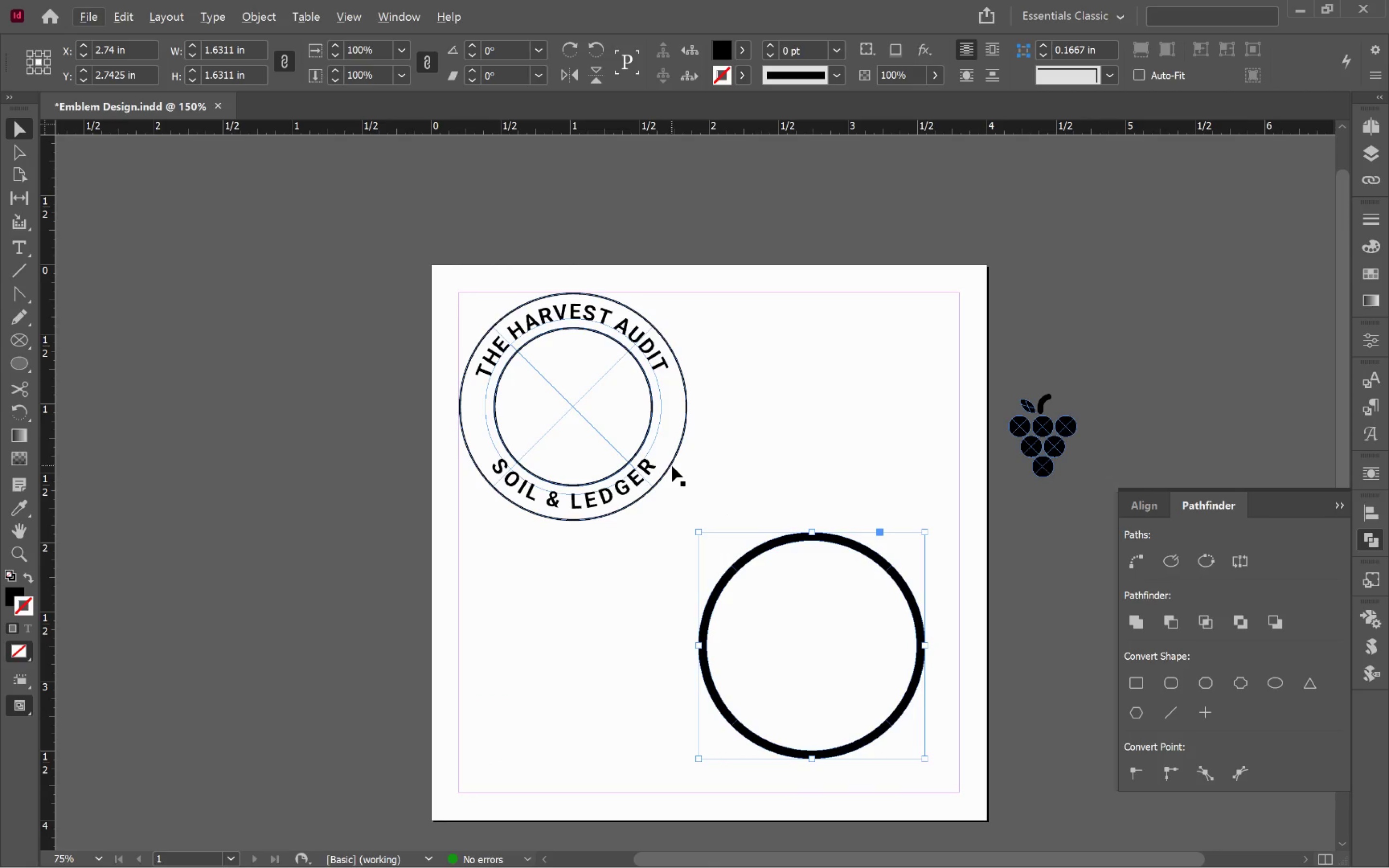 
left_click([672, 466])
 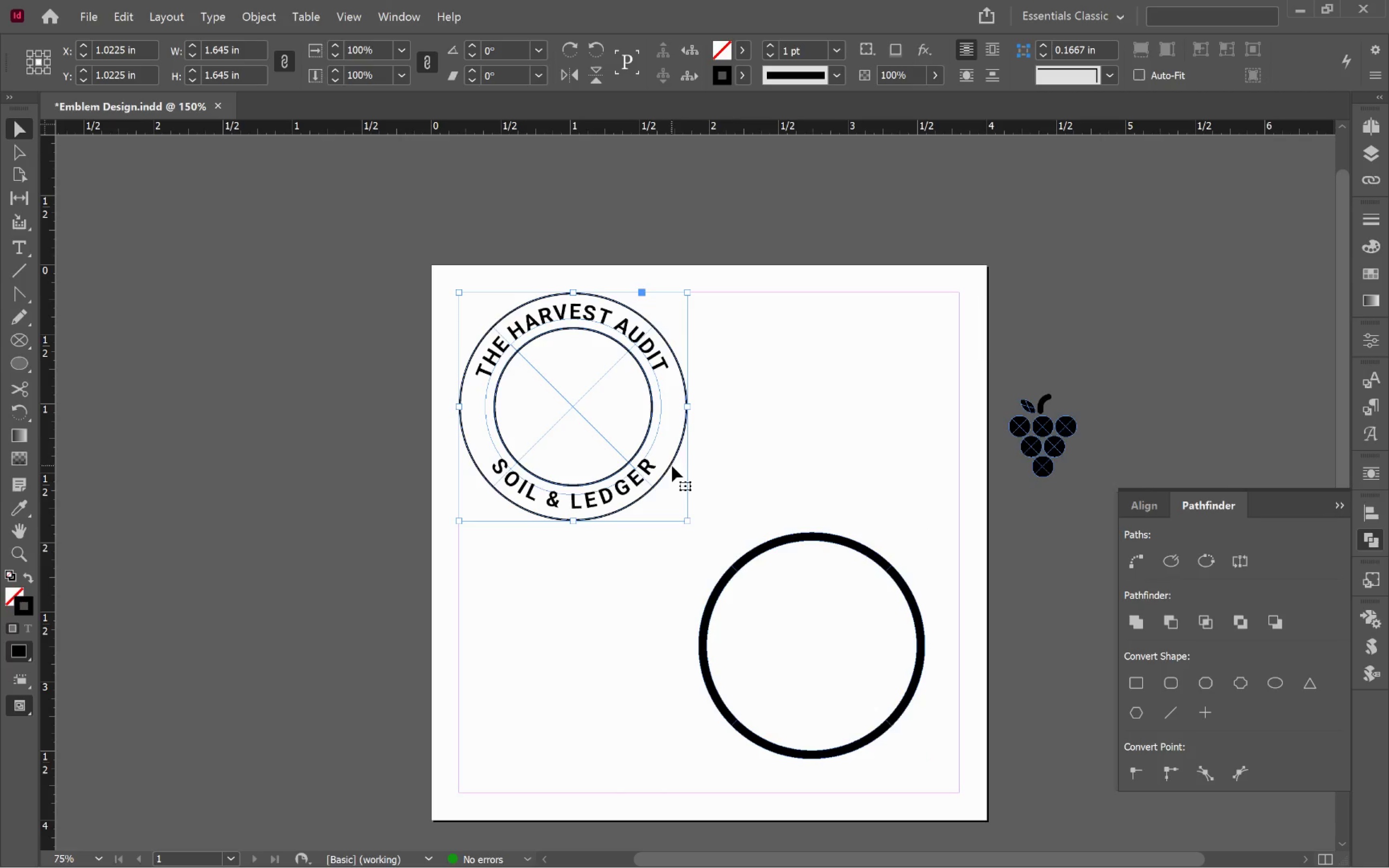 
hold_key(key=ShiftLeft, duration=0.66)
 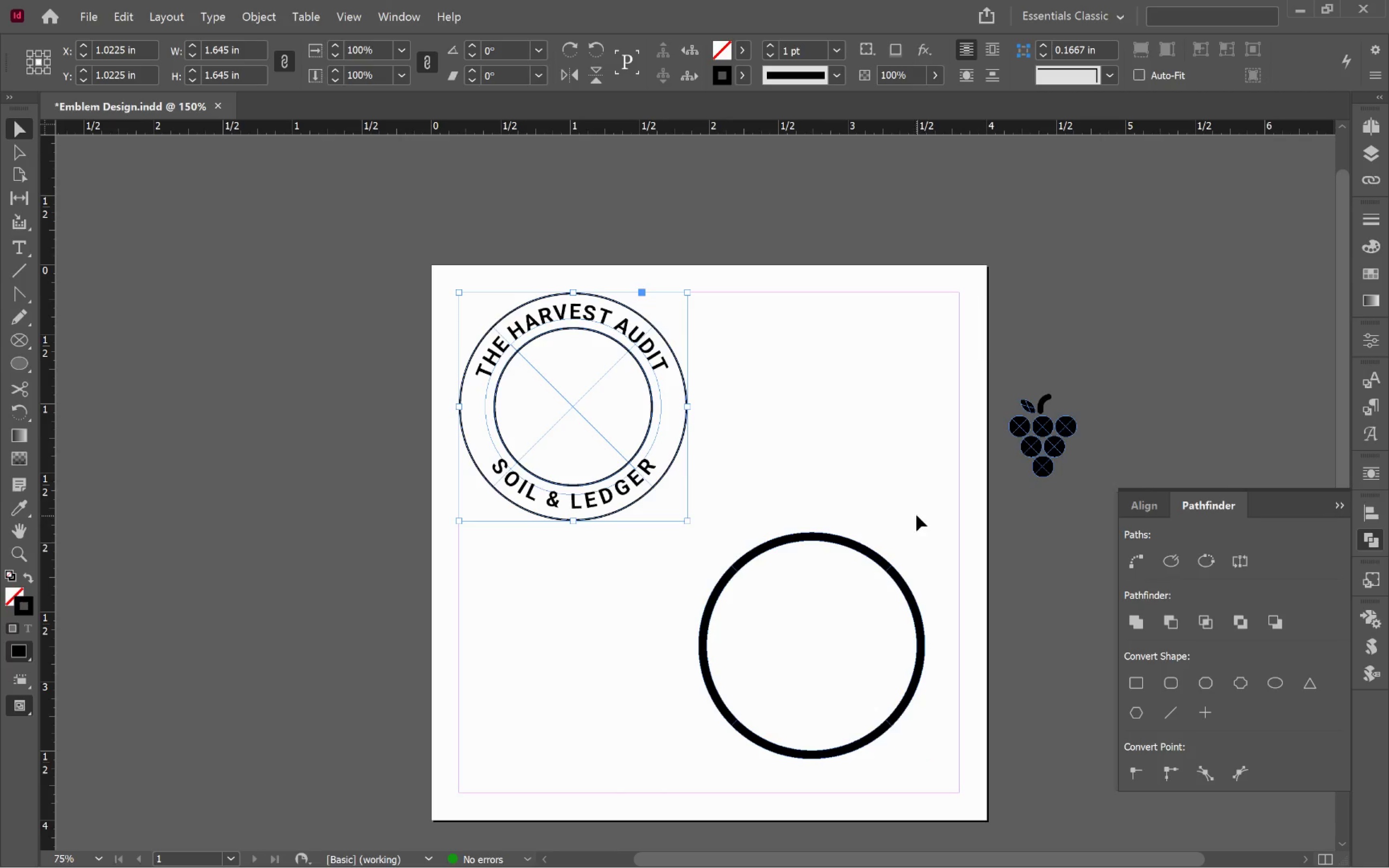 
left_click([916, 515])
 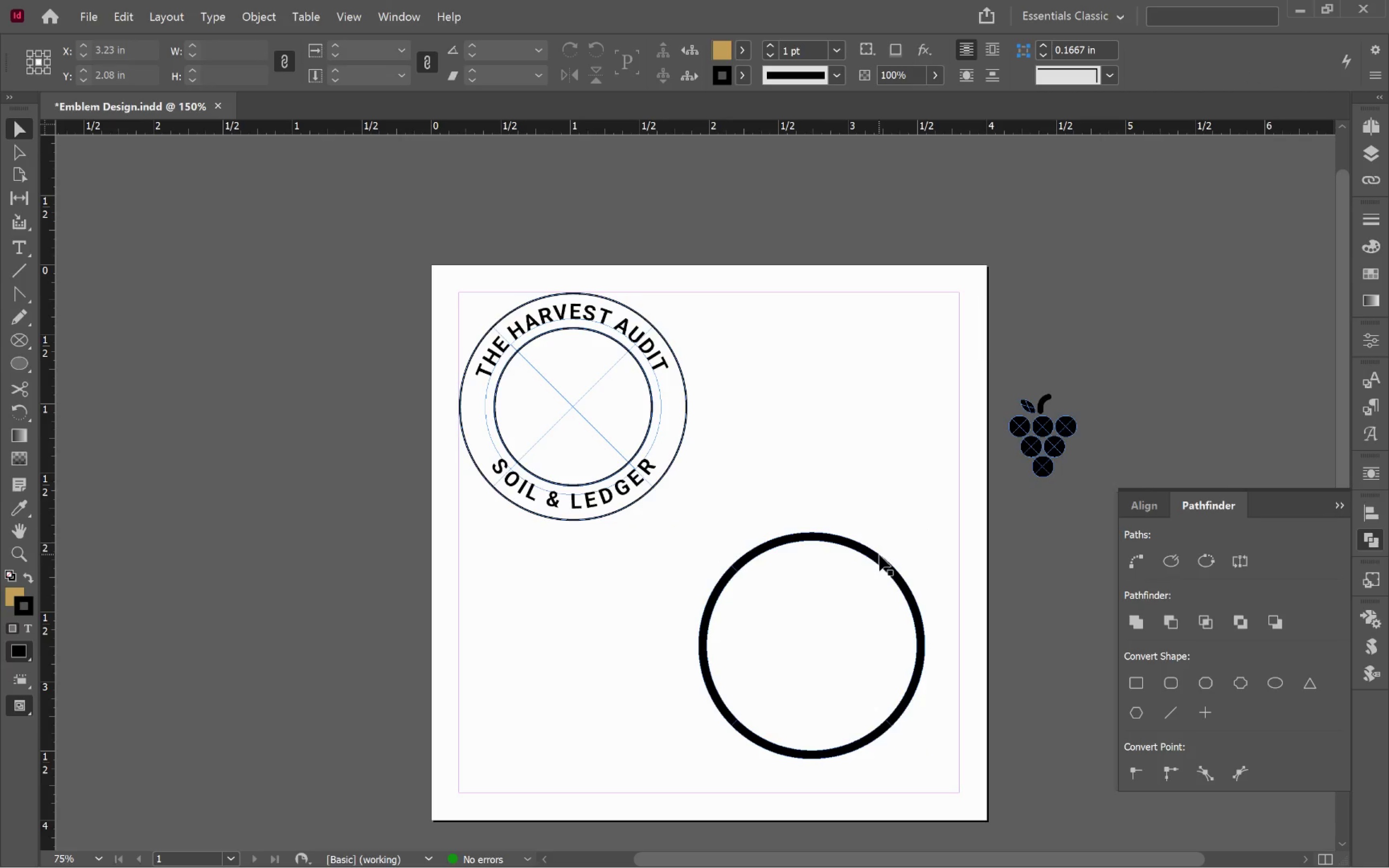 
left_click([879, 557])
 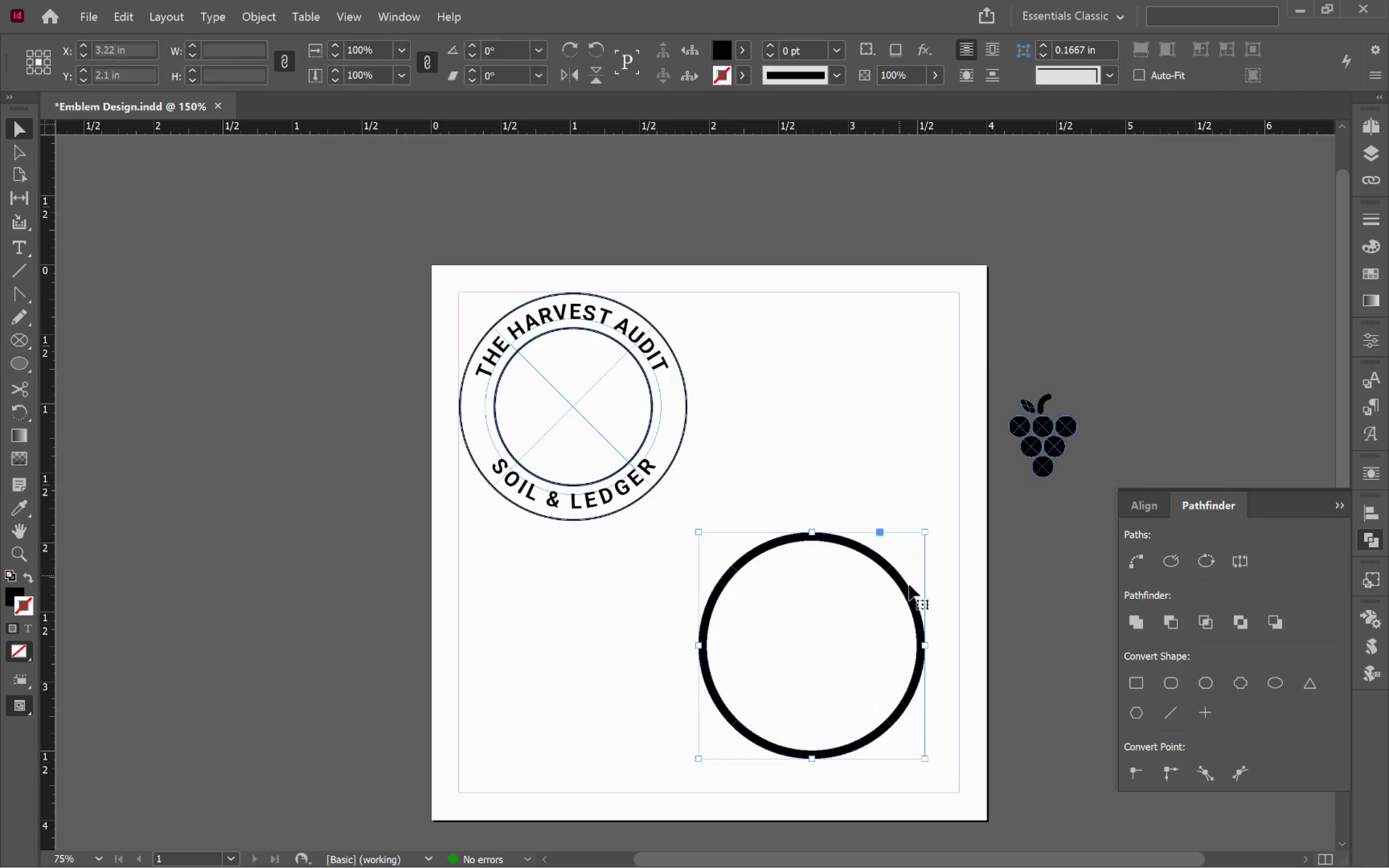 
key(Control+C)
 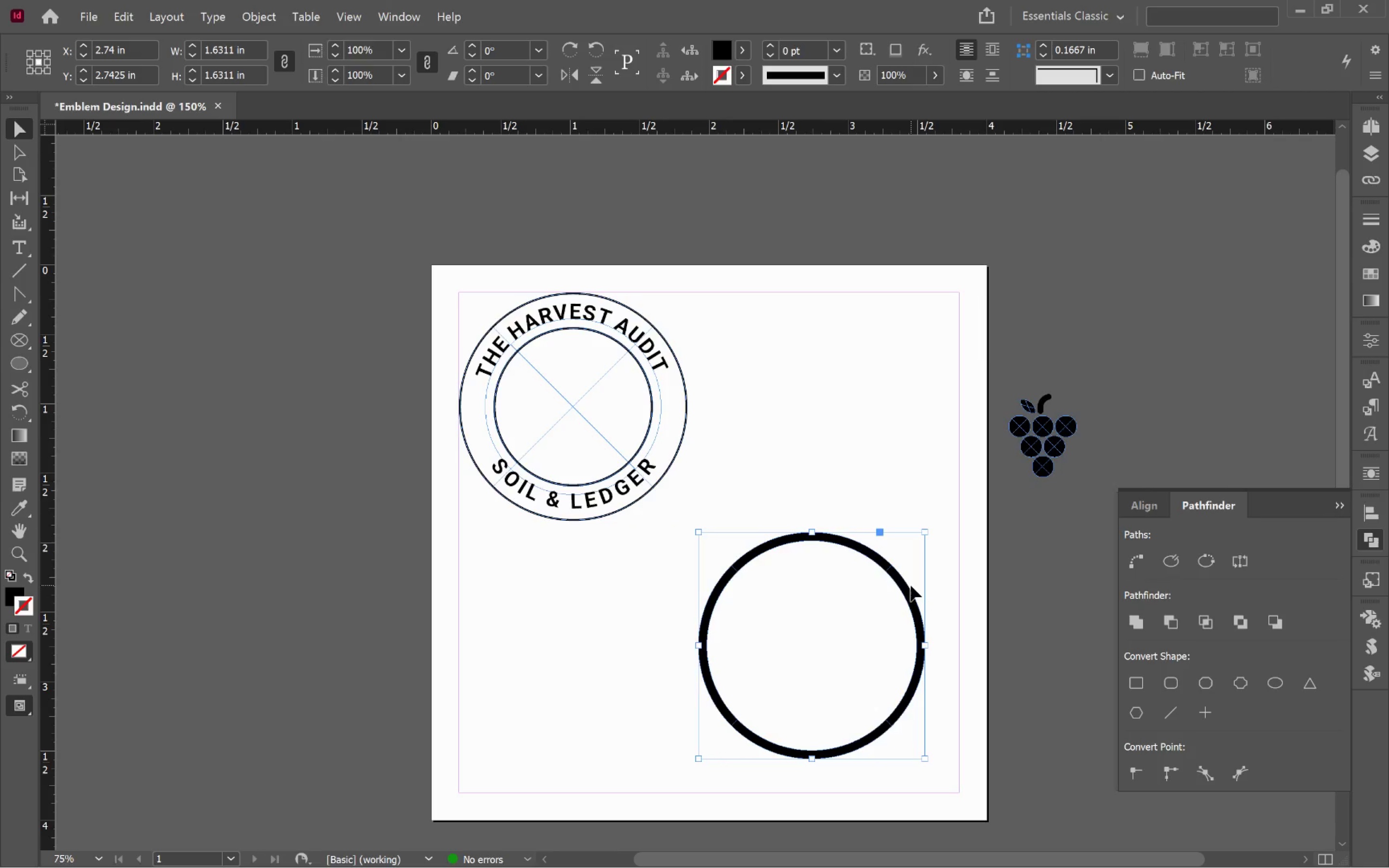 
key(Alt+Control+Shift+V)
 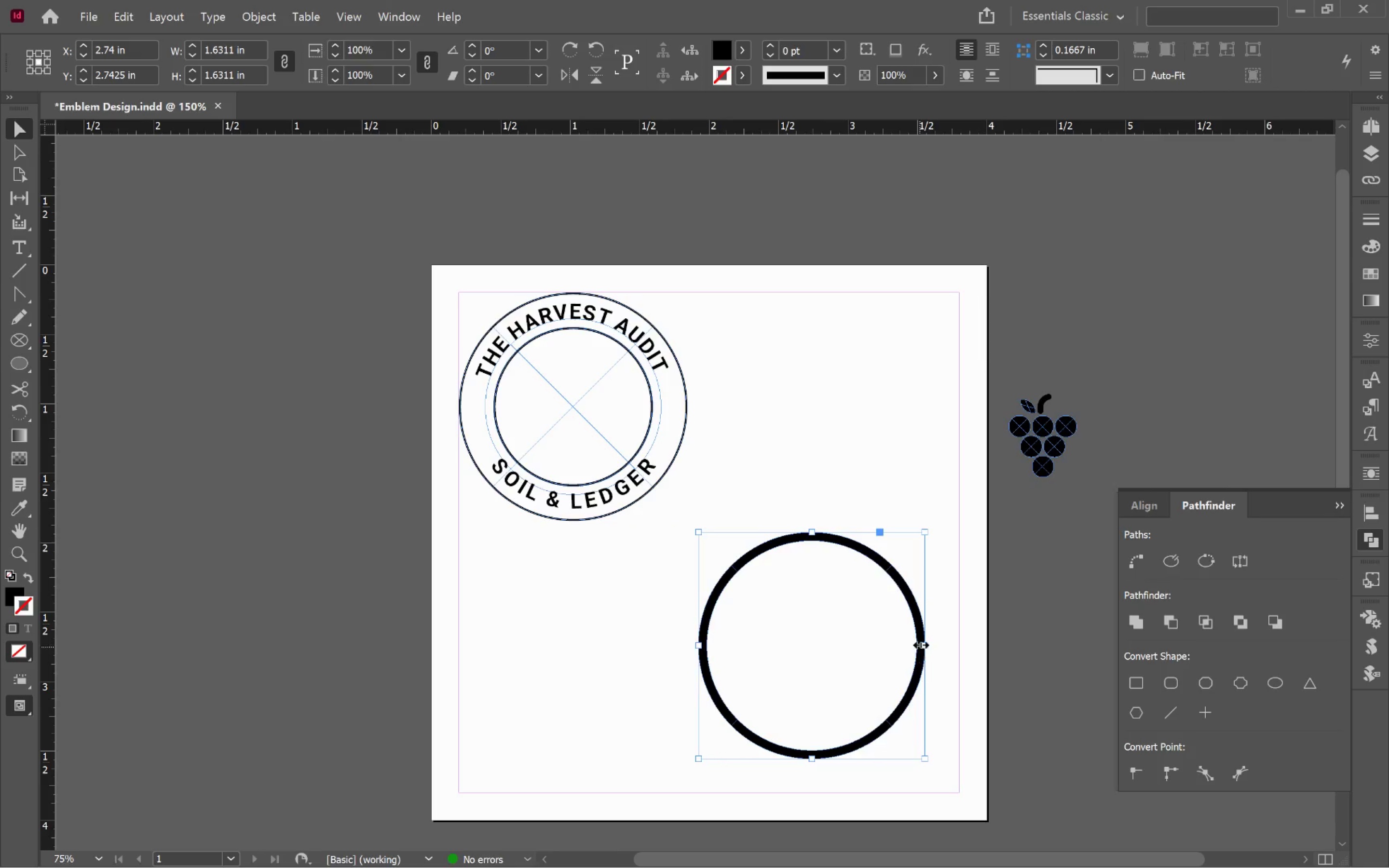 
left_click_drag(start_coordinate=[922, 643], to_coordinate=[894, 644])
 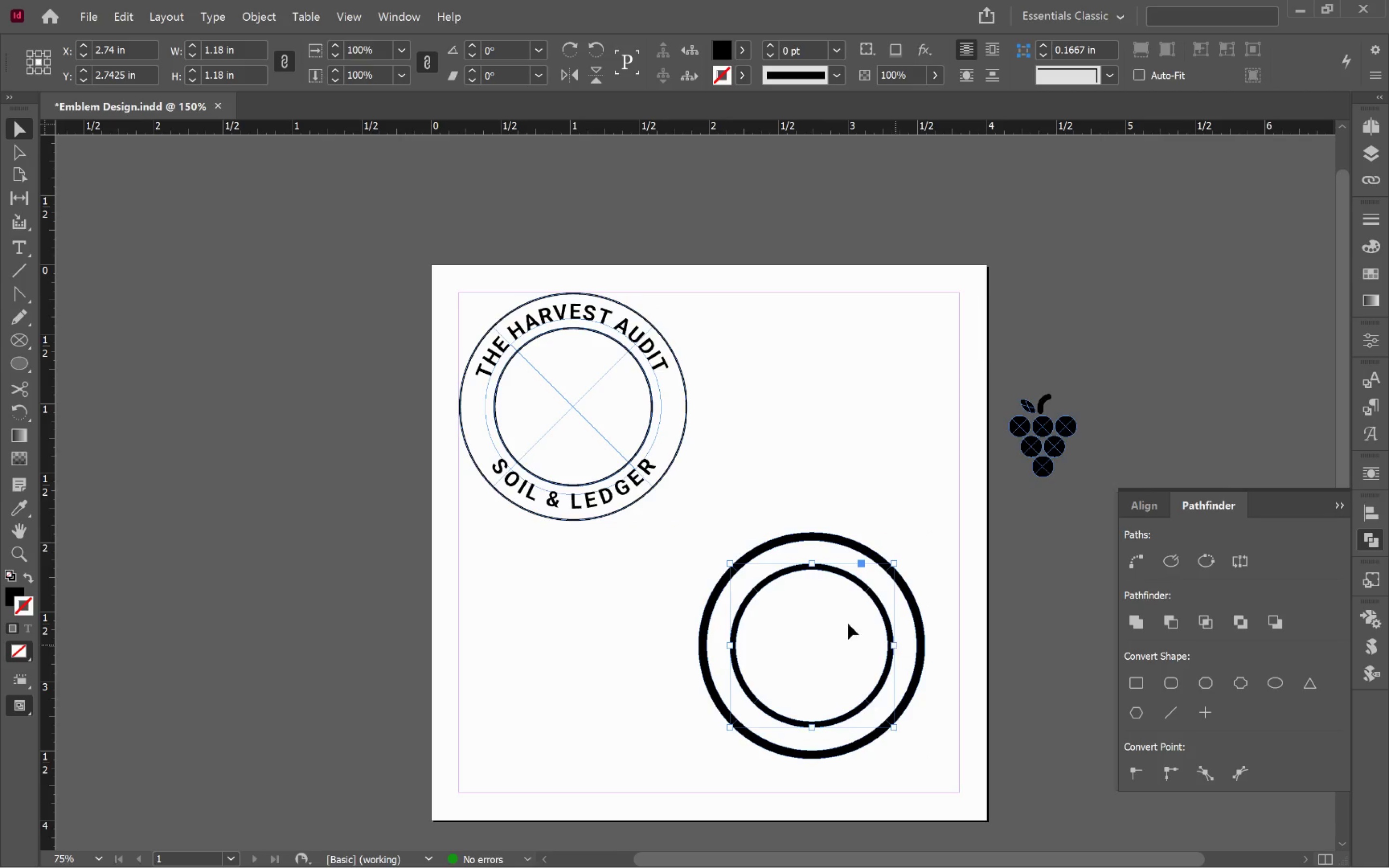 
hold_key(key=AltLeft, duration=2.2)
 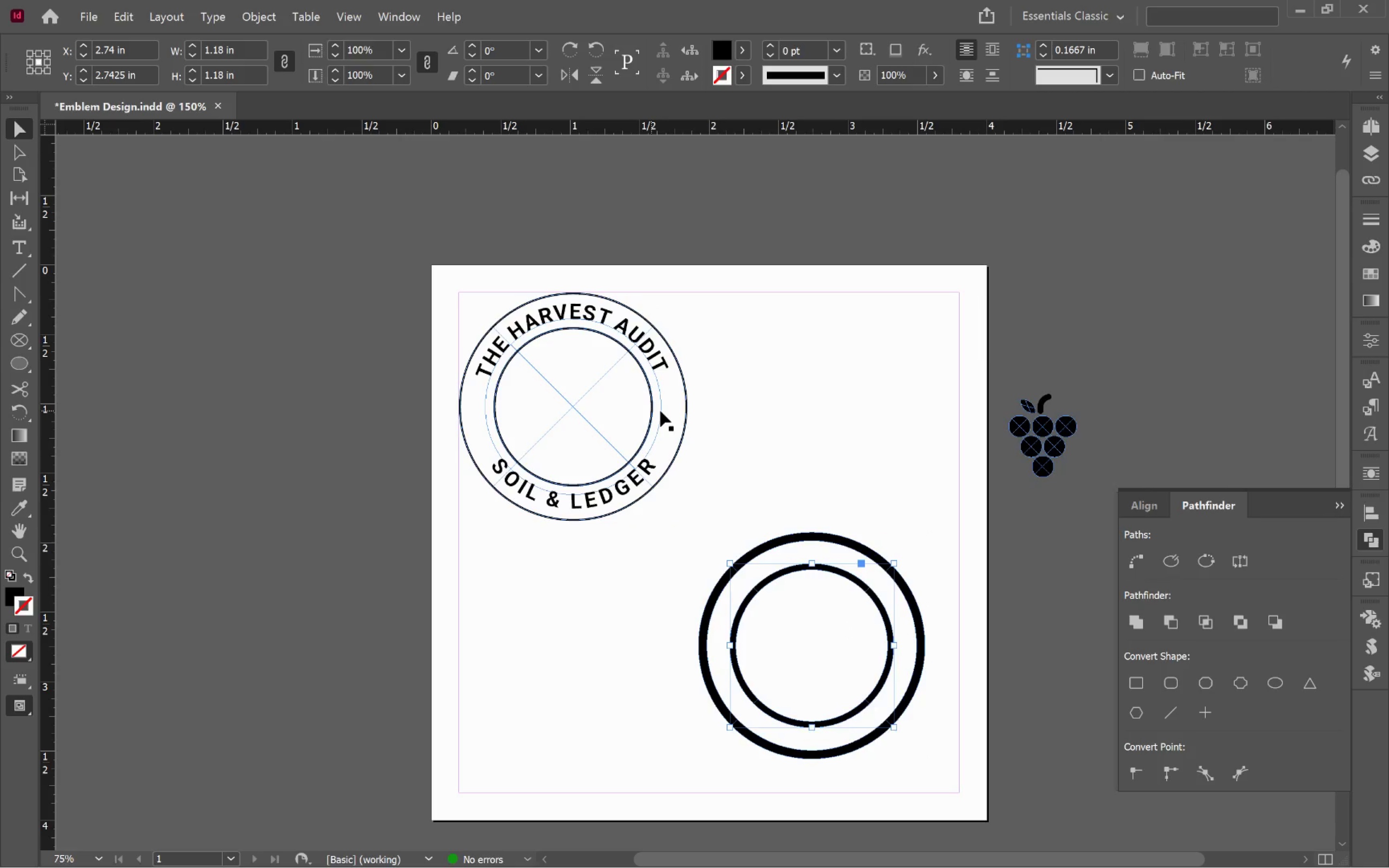 
hold_key(key=ShiftLeft, duration=2.08)
 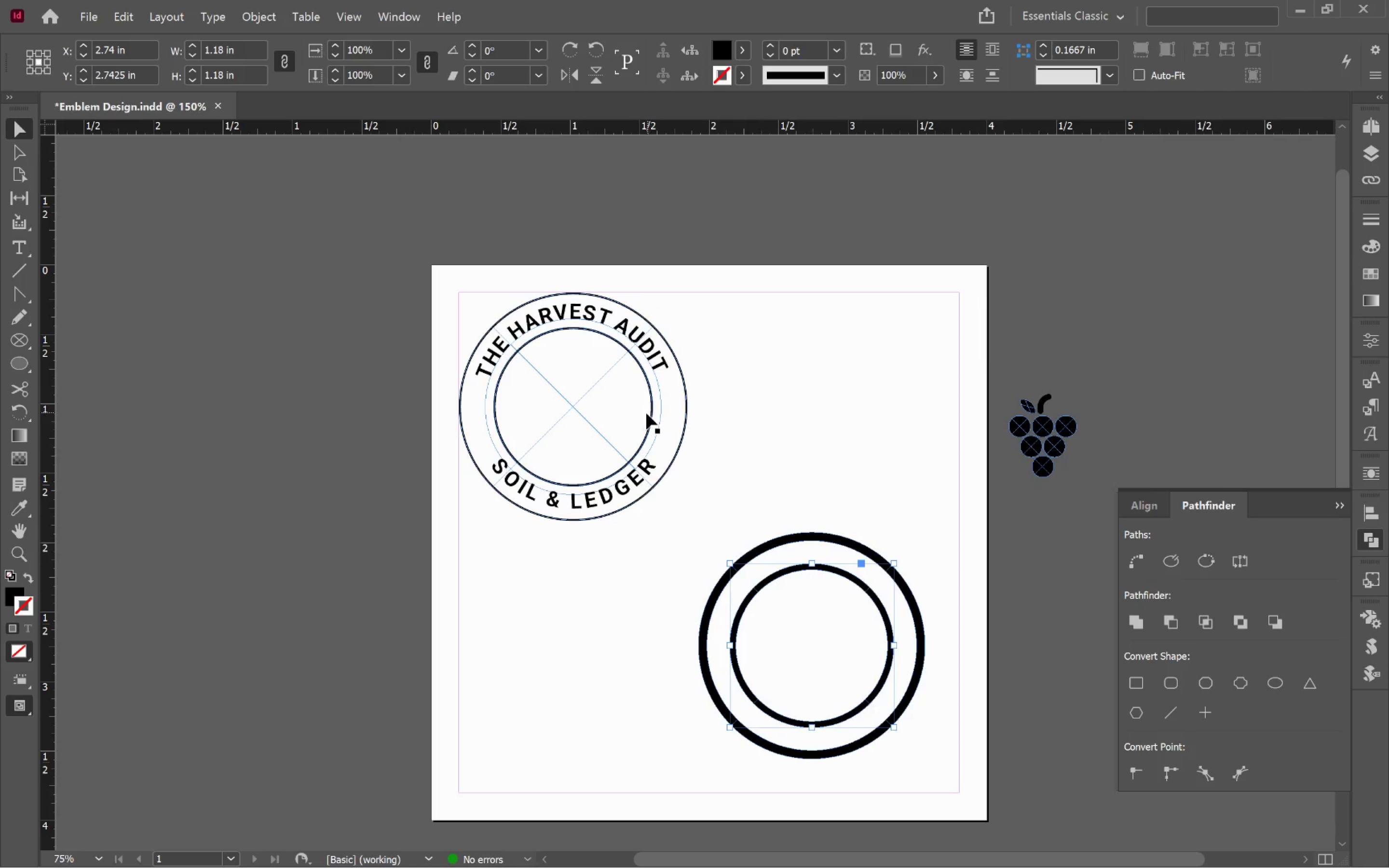 
left_click([653, 420])
 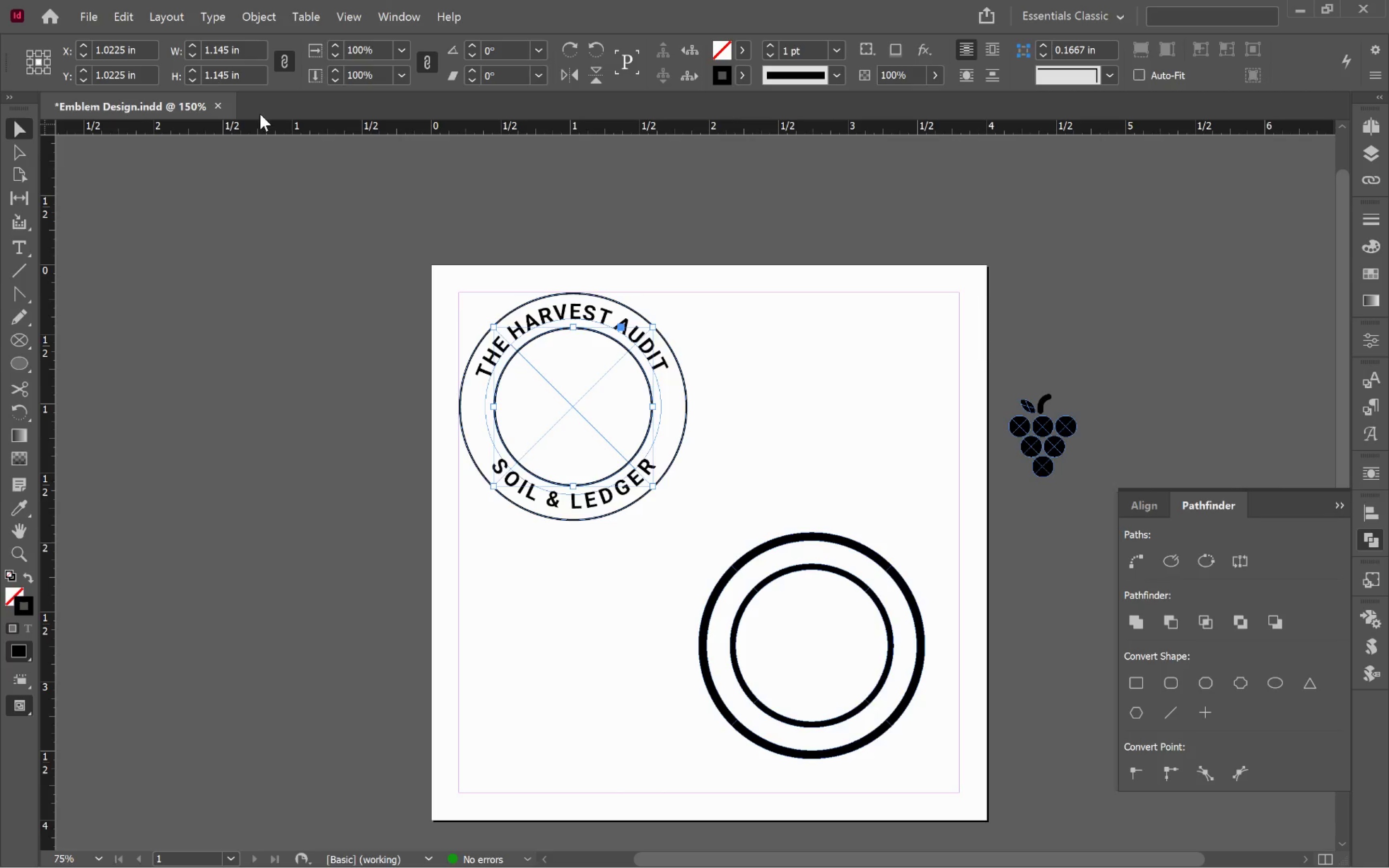 
left_click([220, 44])
 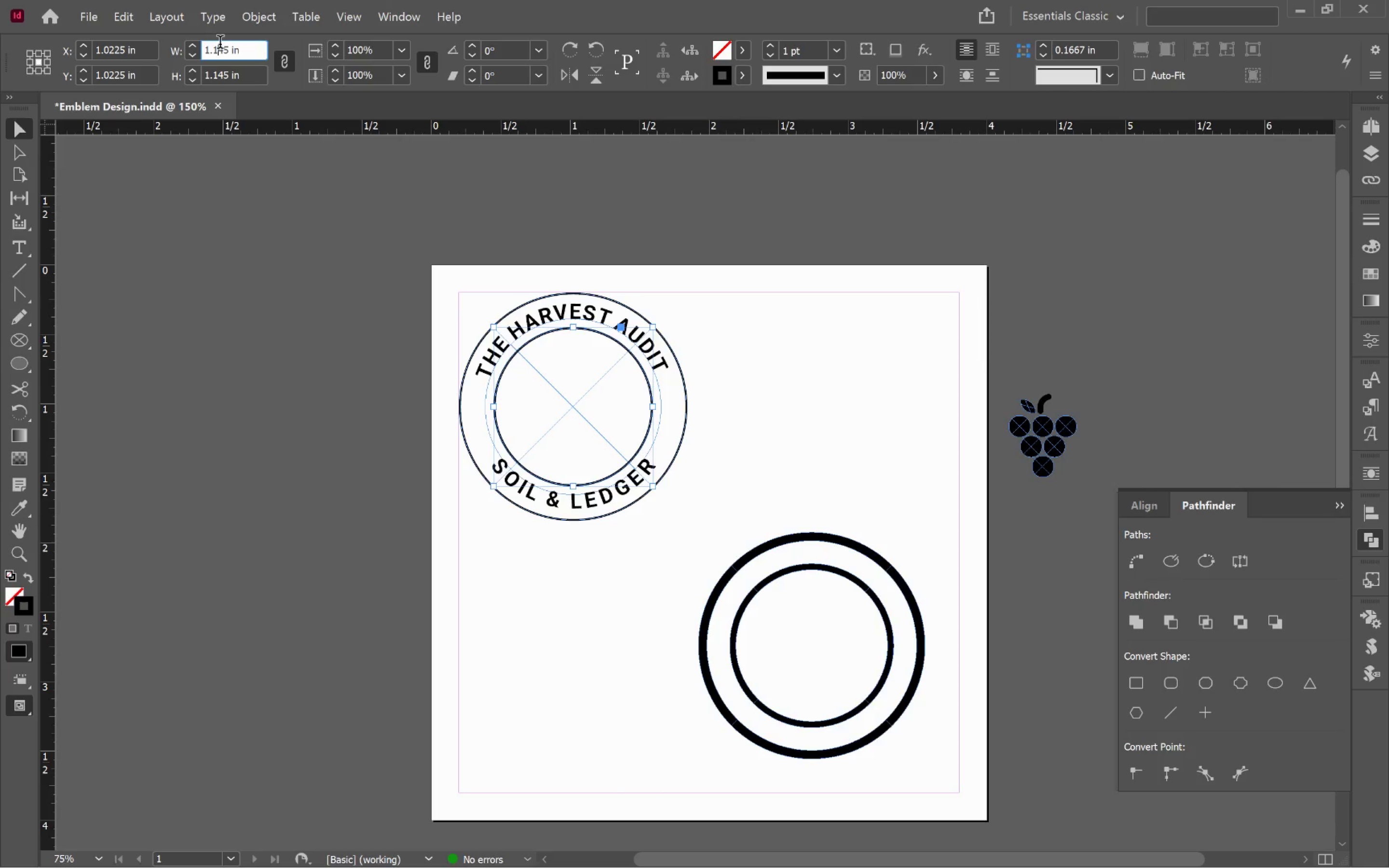 
key(Control+A)
 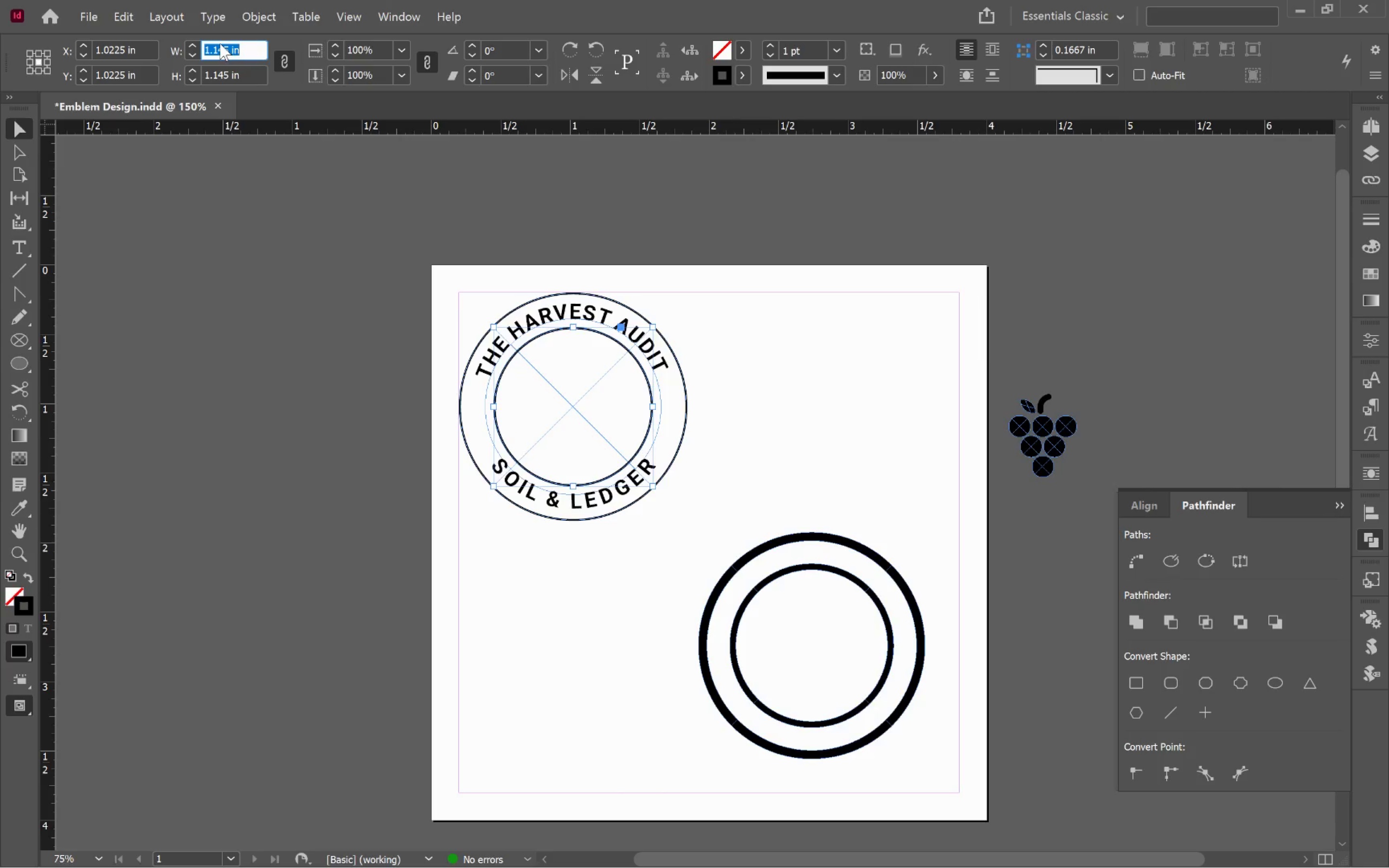 
key(Control+C)
 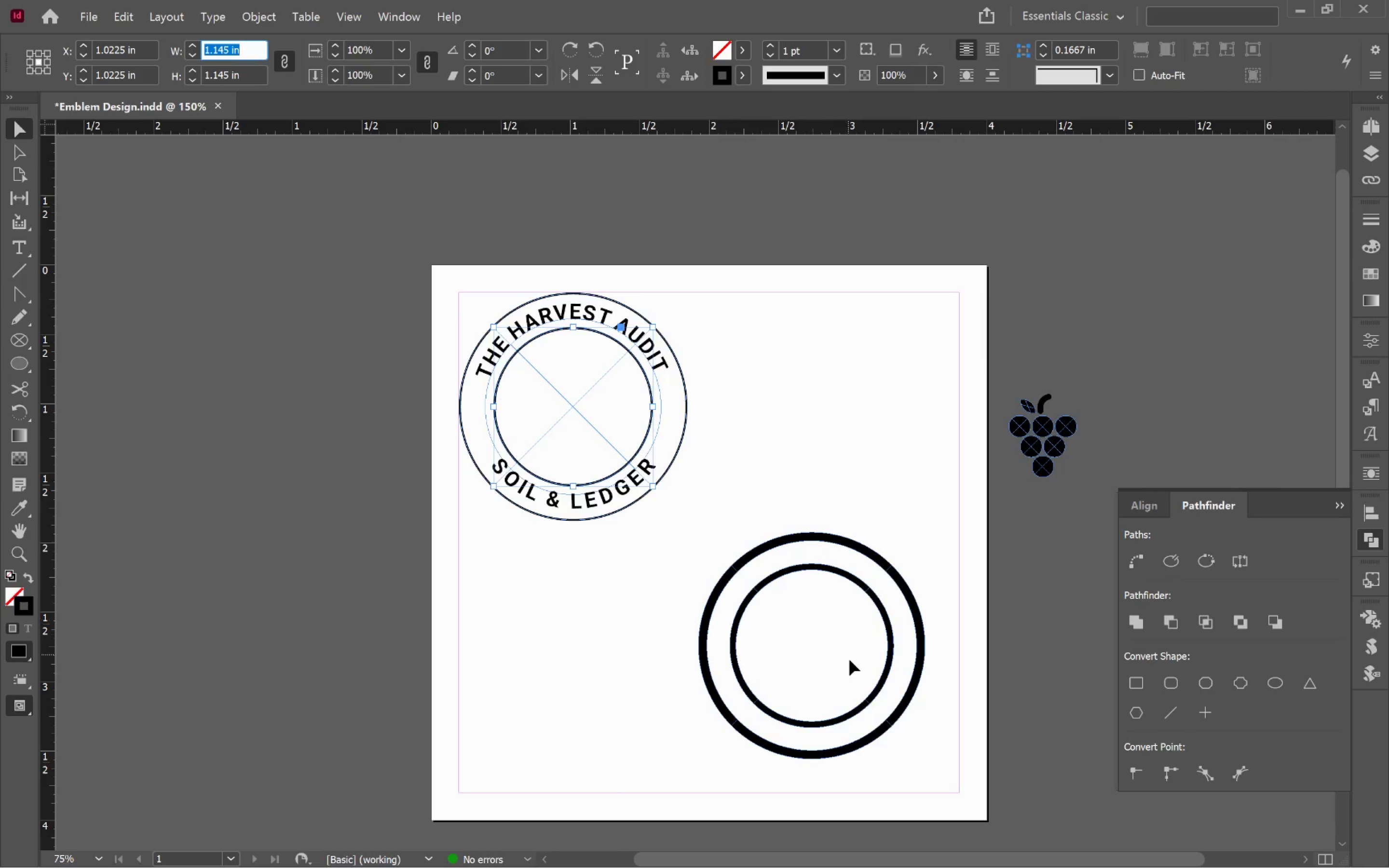 
left_click([850, 661])
 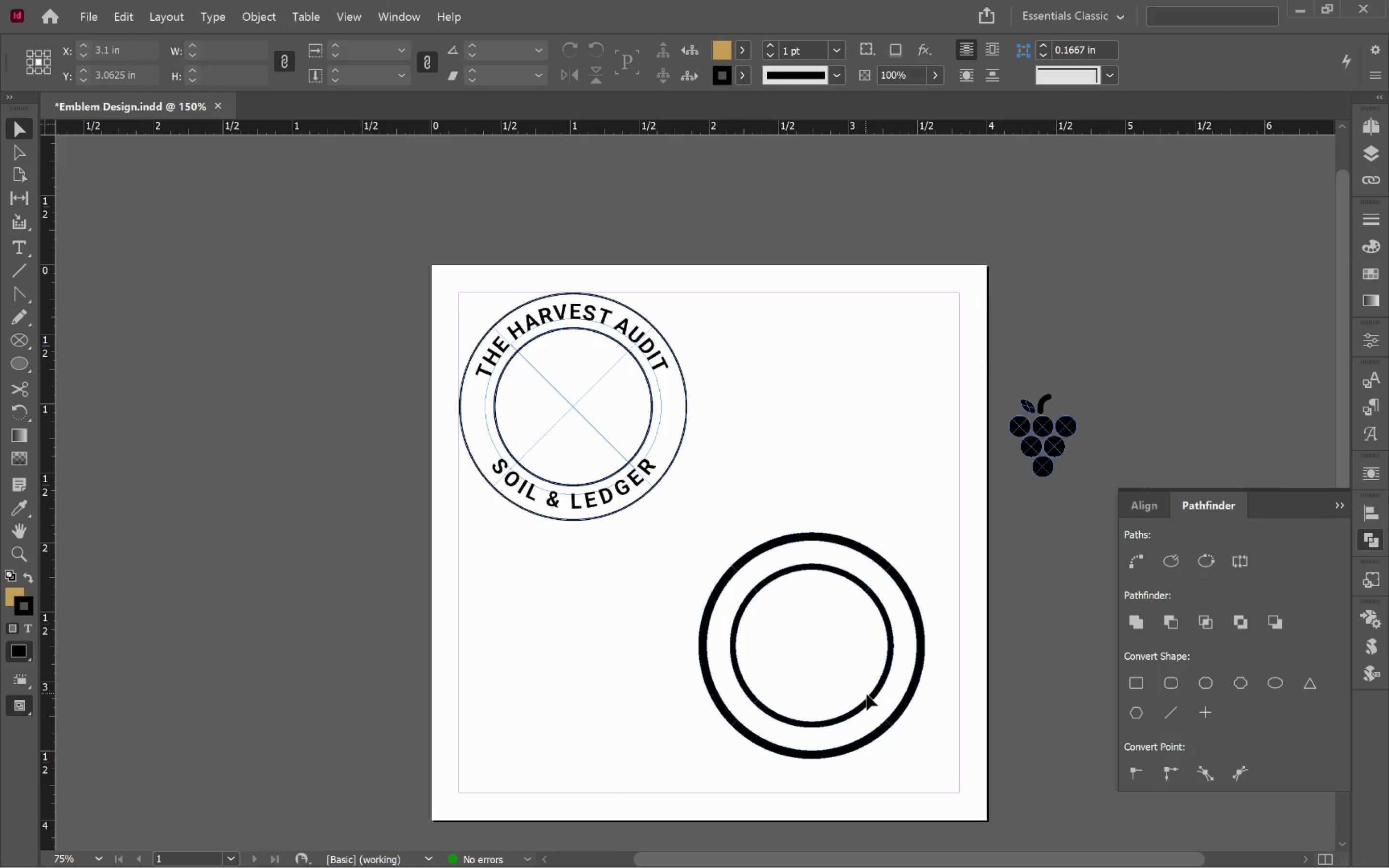 
left_click([869, 699])
 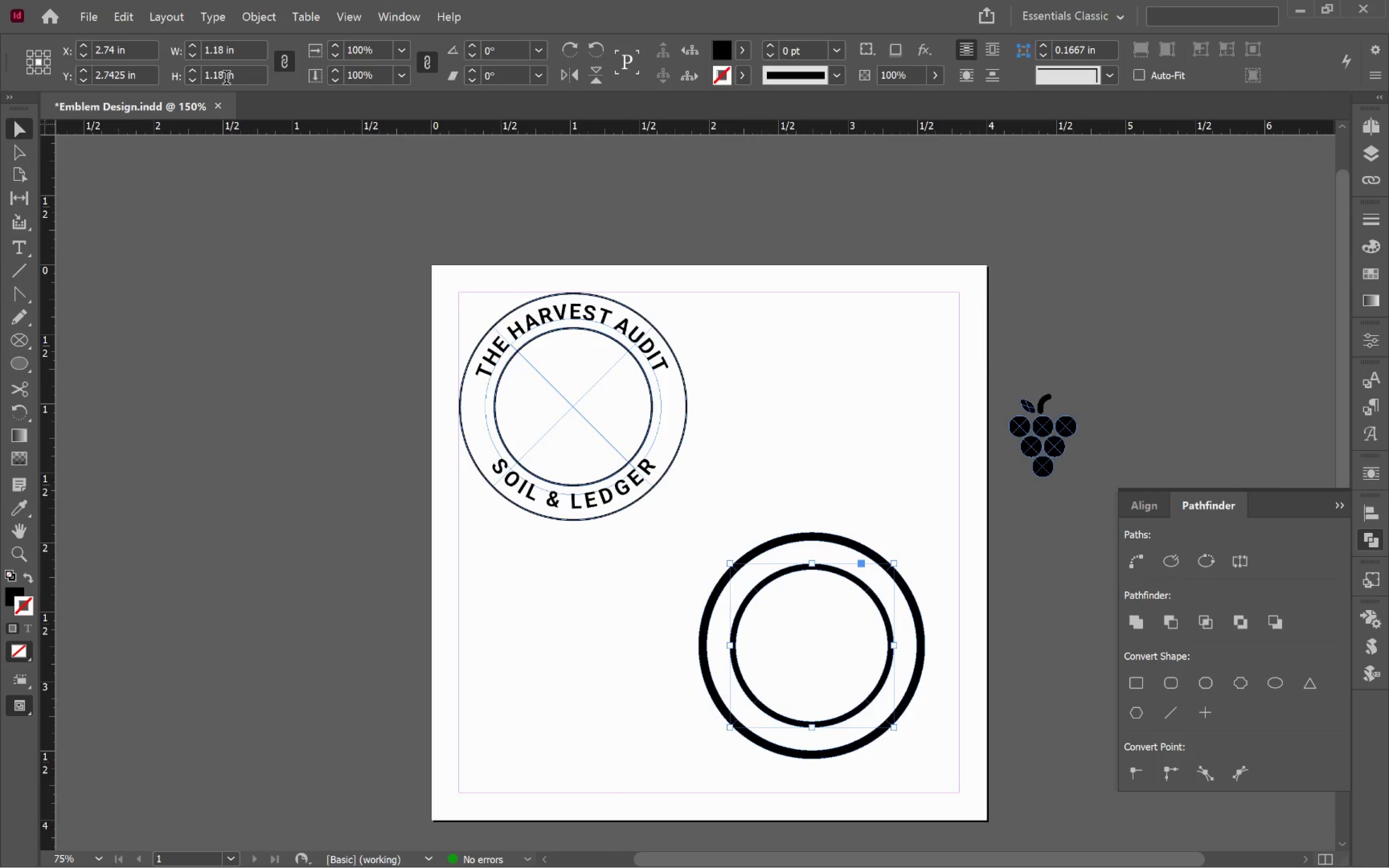 
left_click([217, 47])
 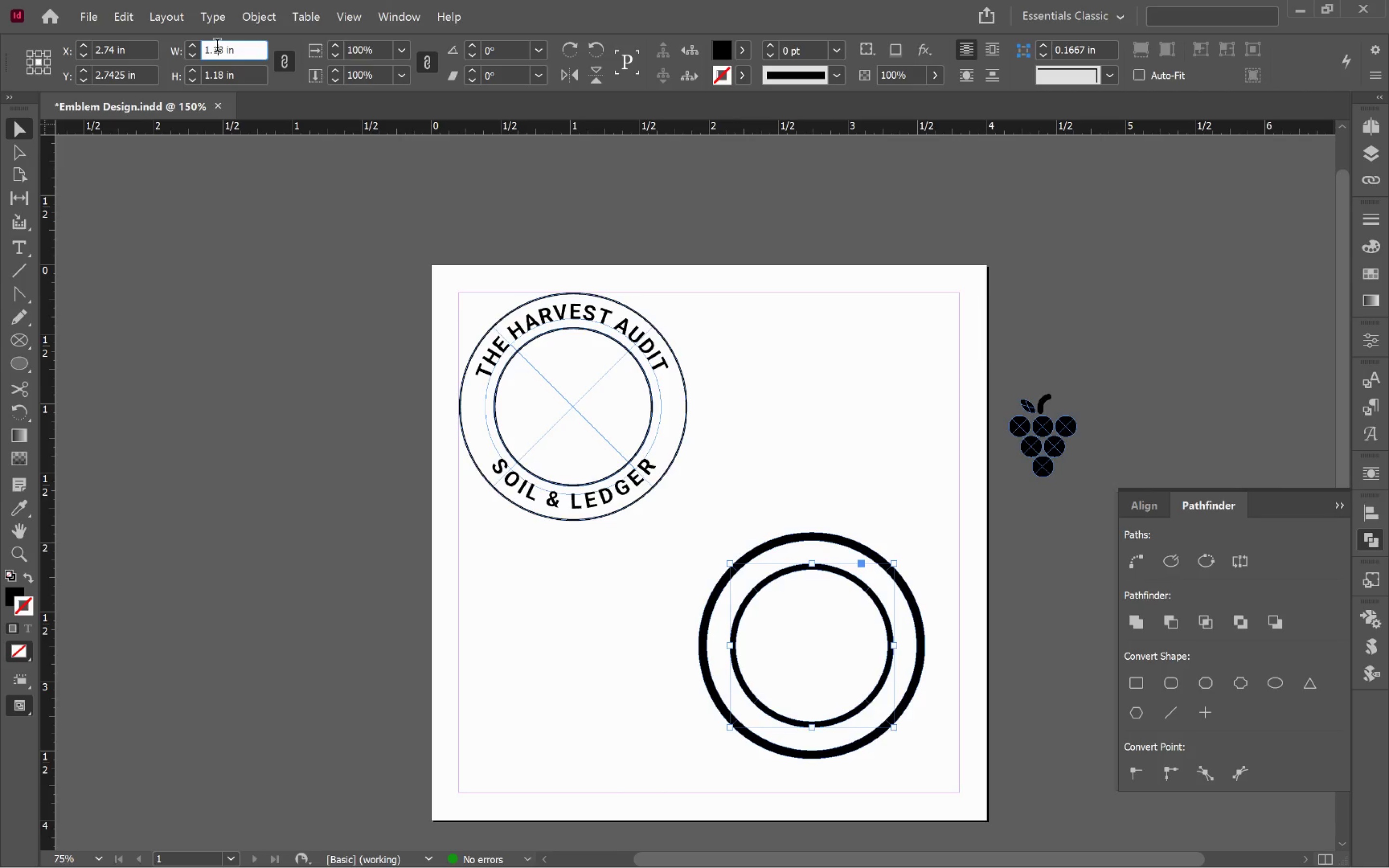 
key(Control+A)
 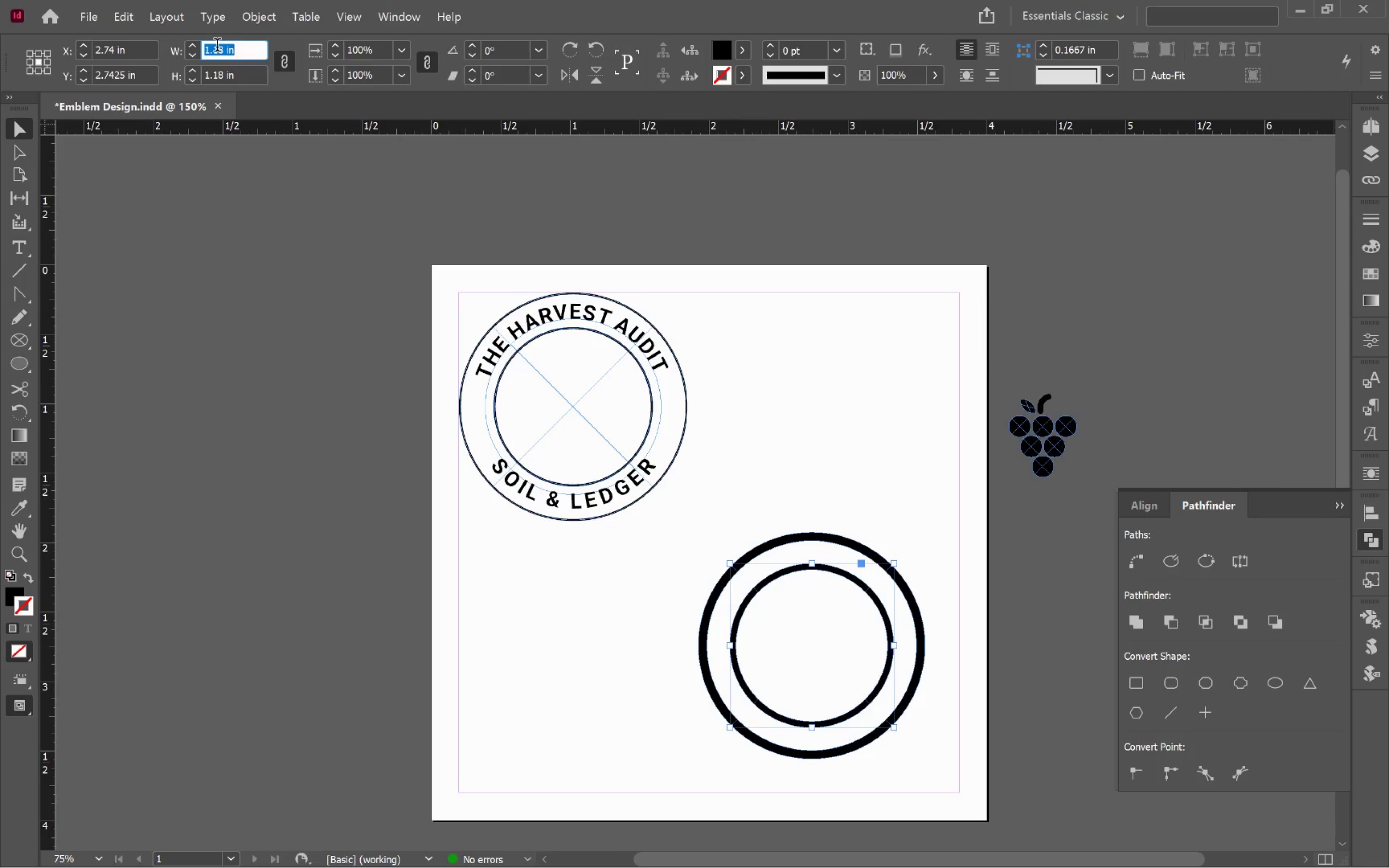 
key(Control+V)
 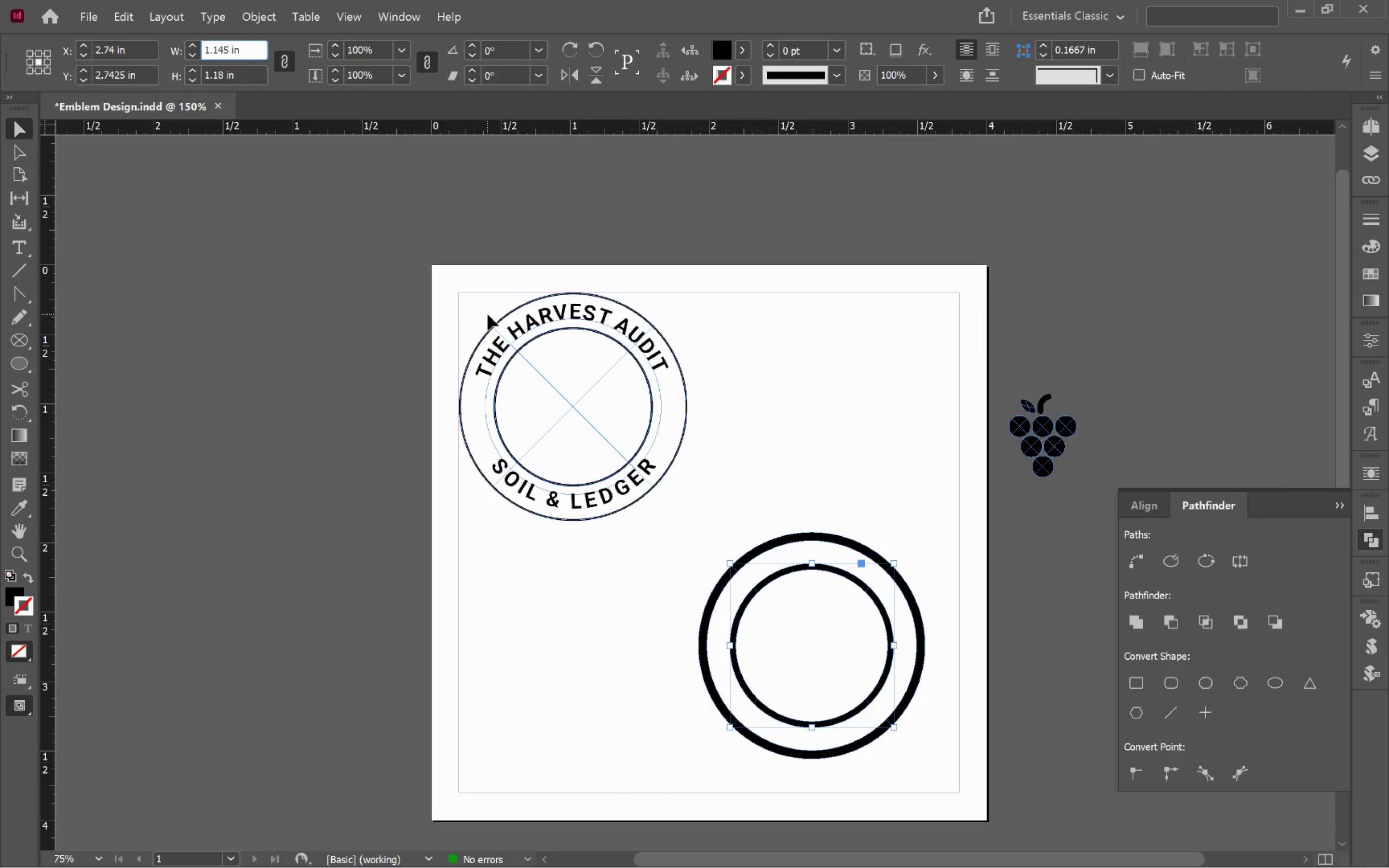 
key(Enter)
 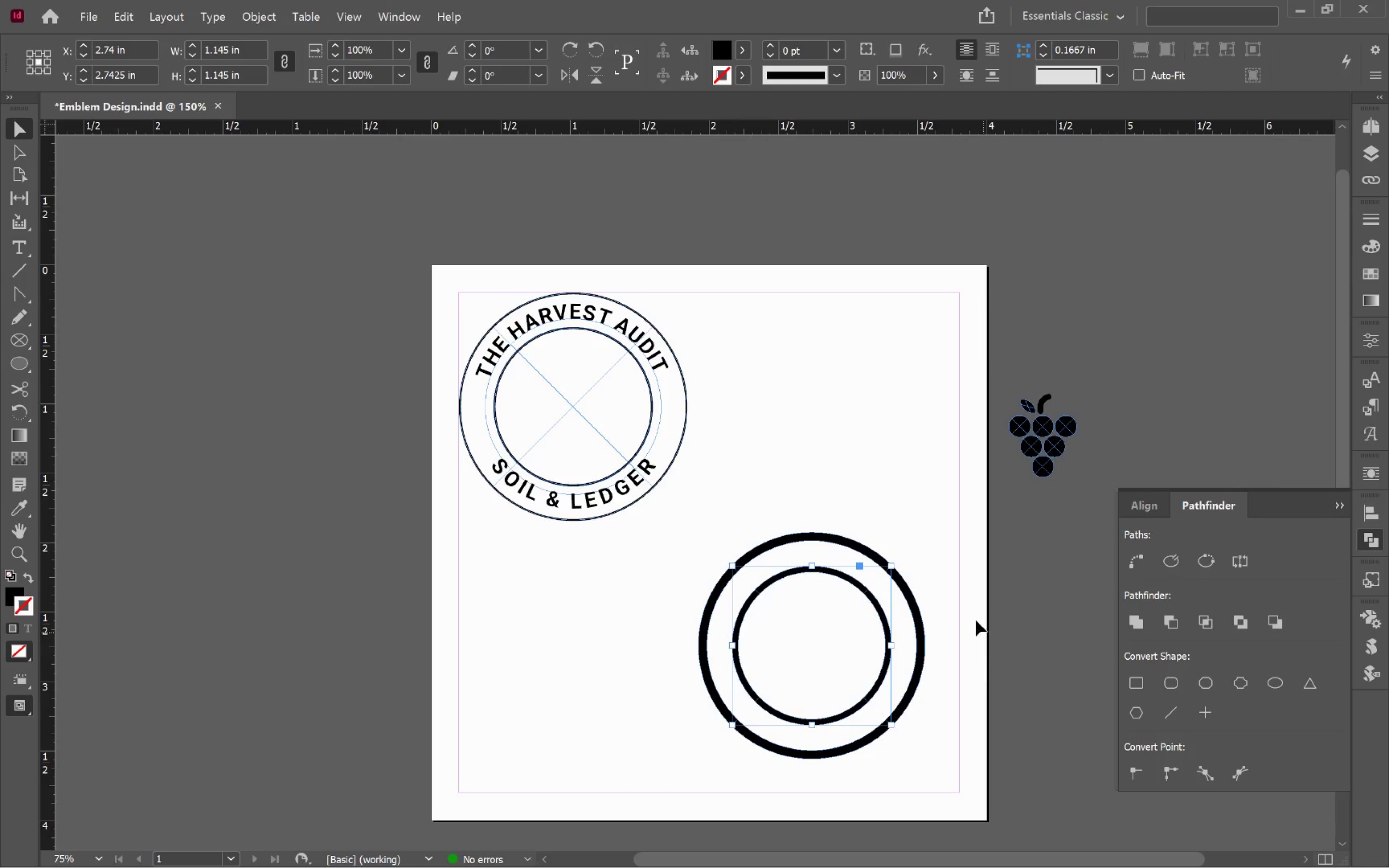 
left_click([973, 586])
 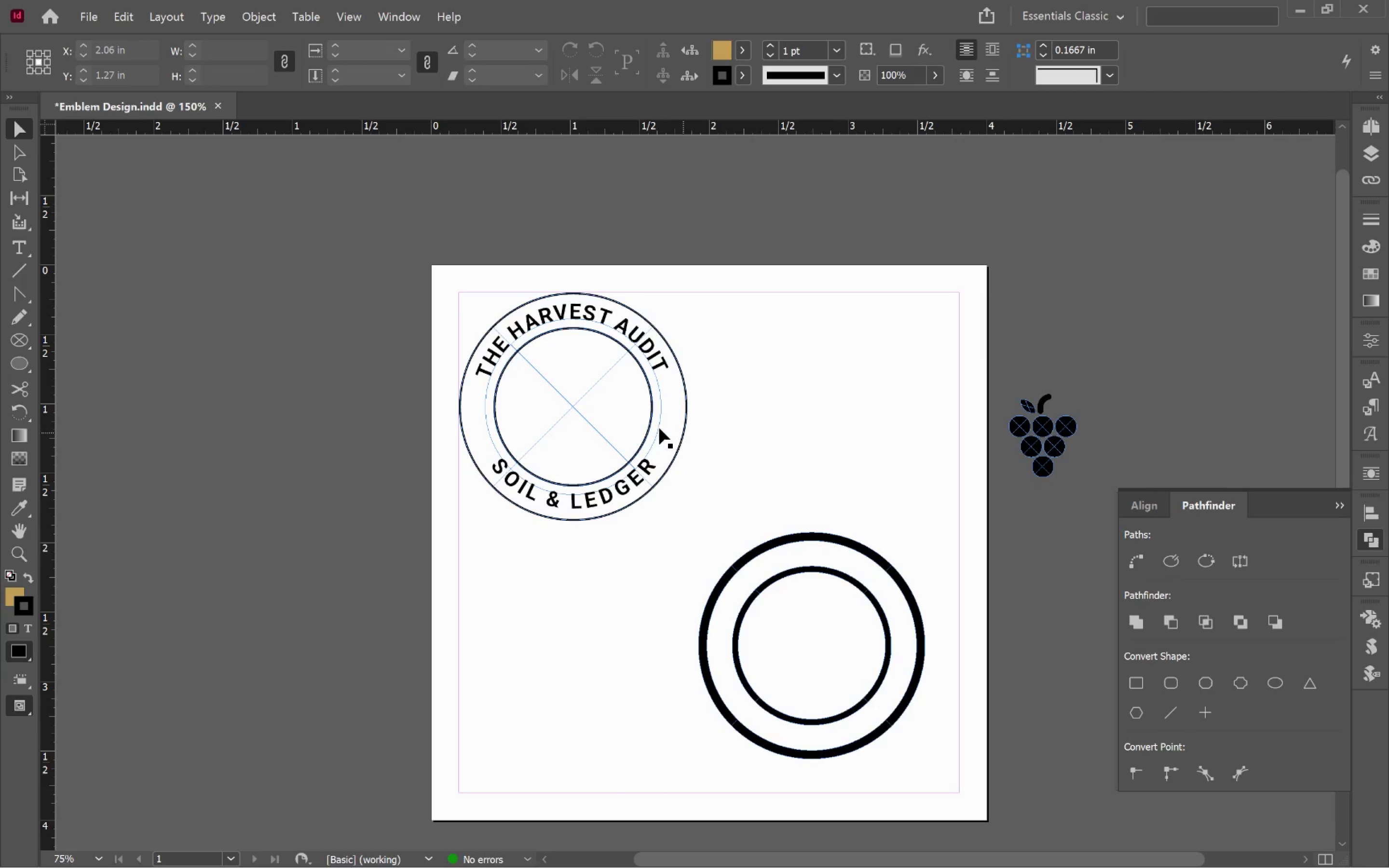 
left_click([643, 342])
 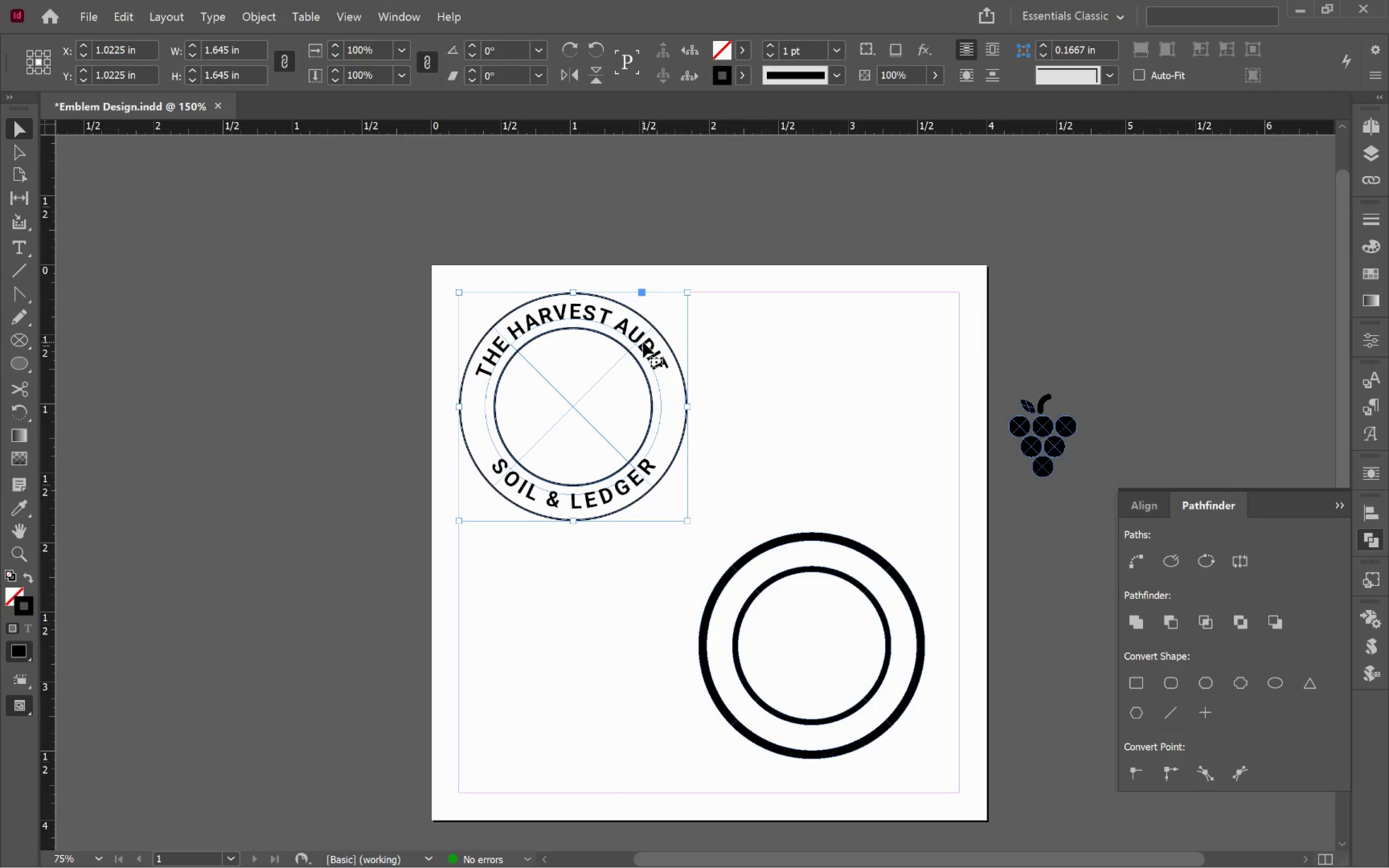 
left_click_drag(start_coordinate=[642, 341], to_coordinate=[763, 360])
 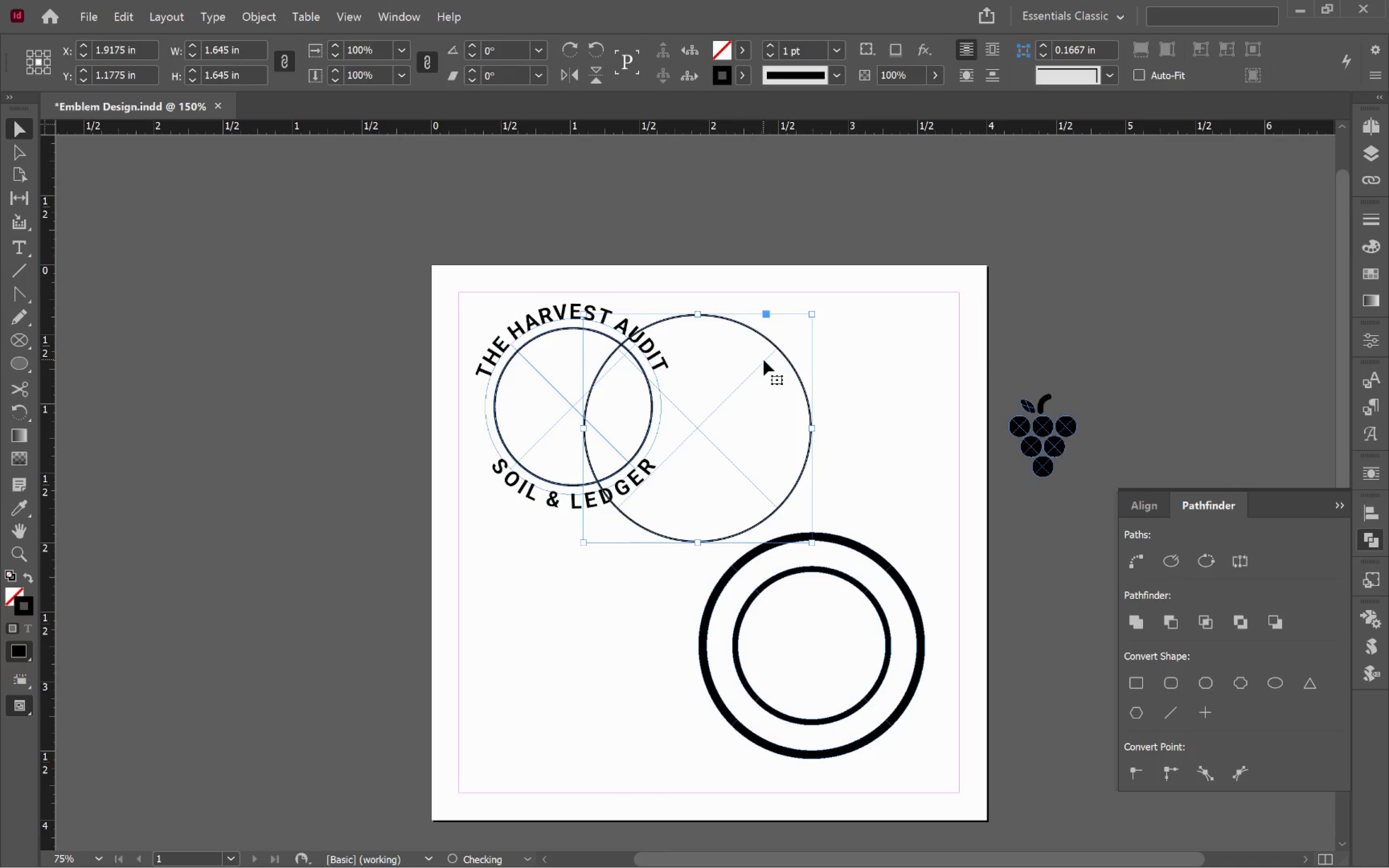 
hold_key(key=ControlLeft, duration=0.8)
 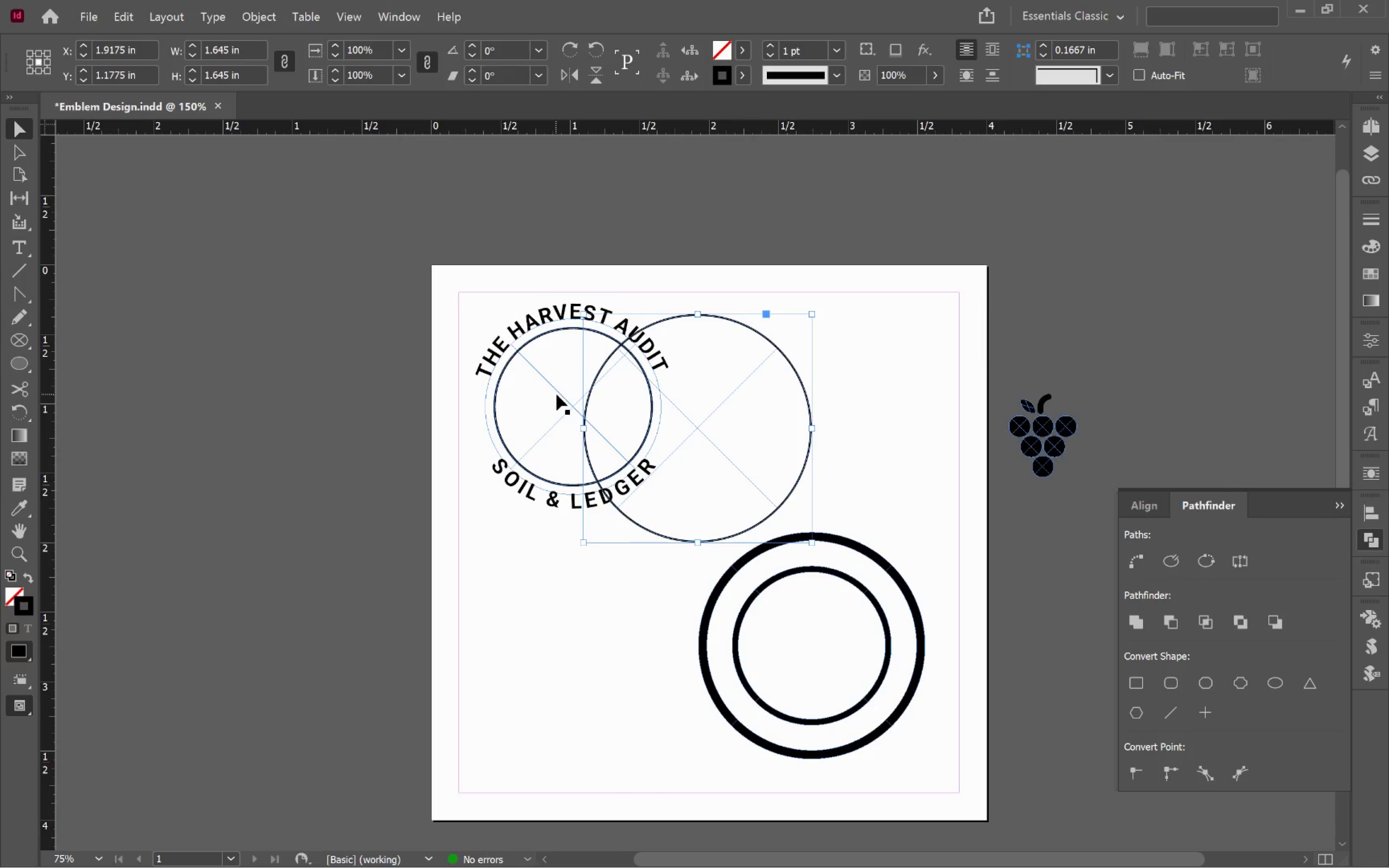 
key(Control+Z)
 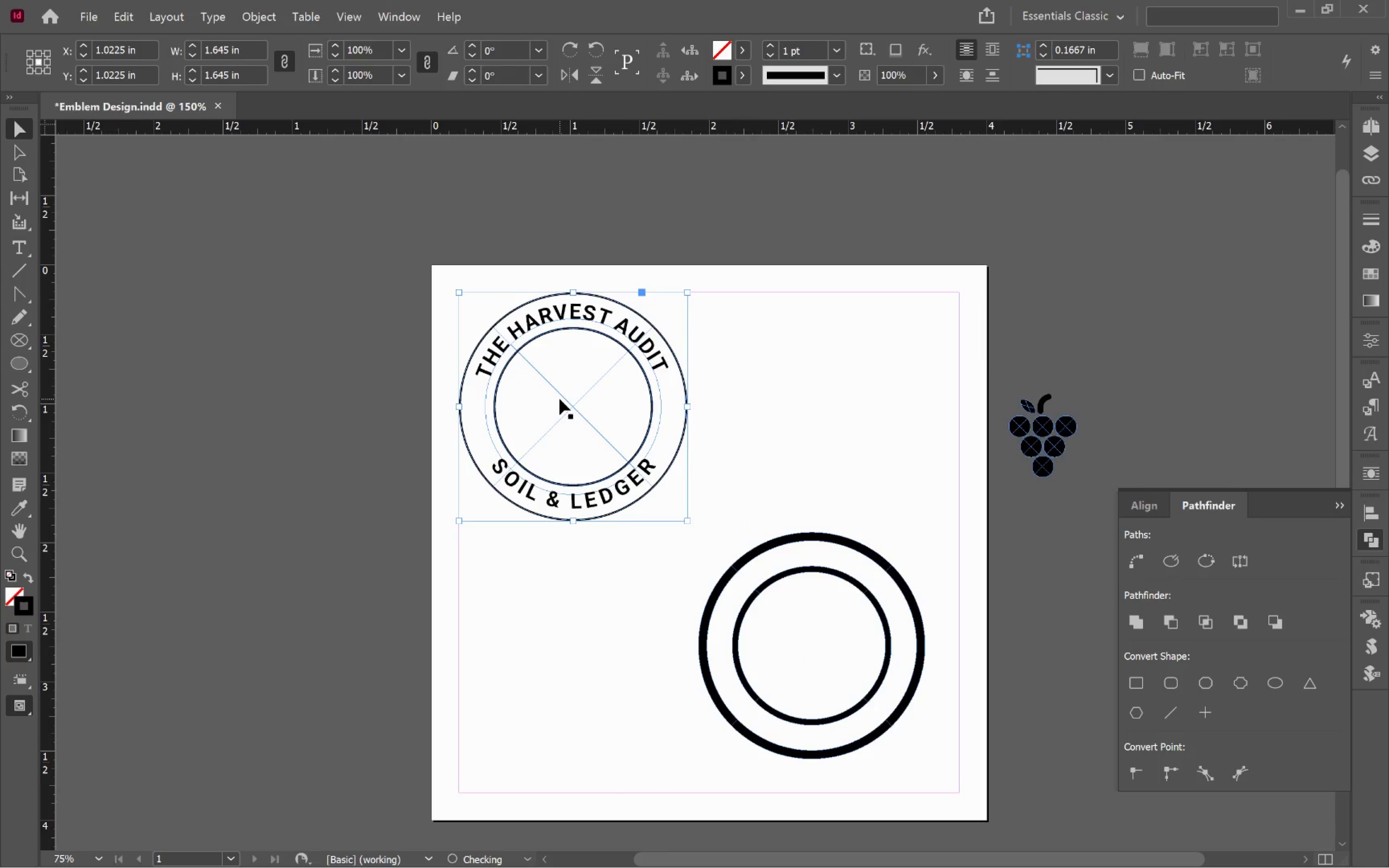 
hold_key(key=ShiftLeft, duration=0.36)
left_click([559, 399])
 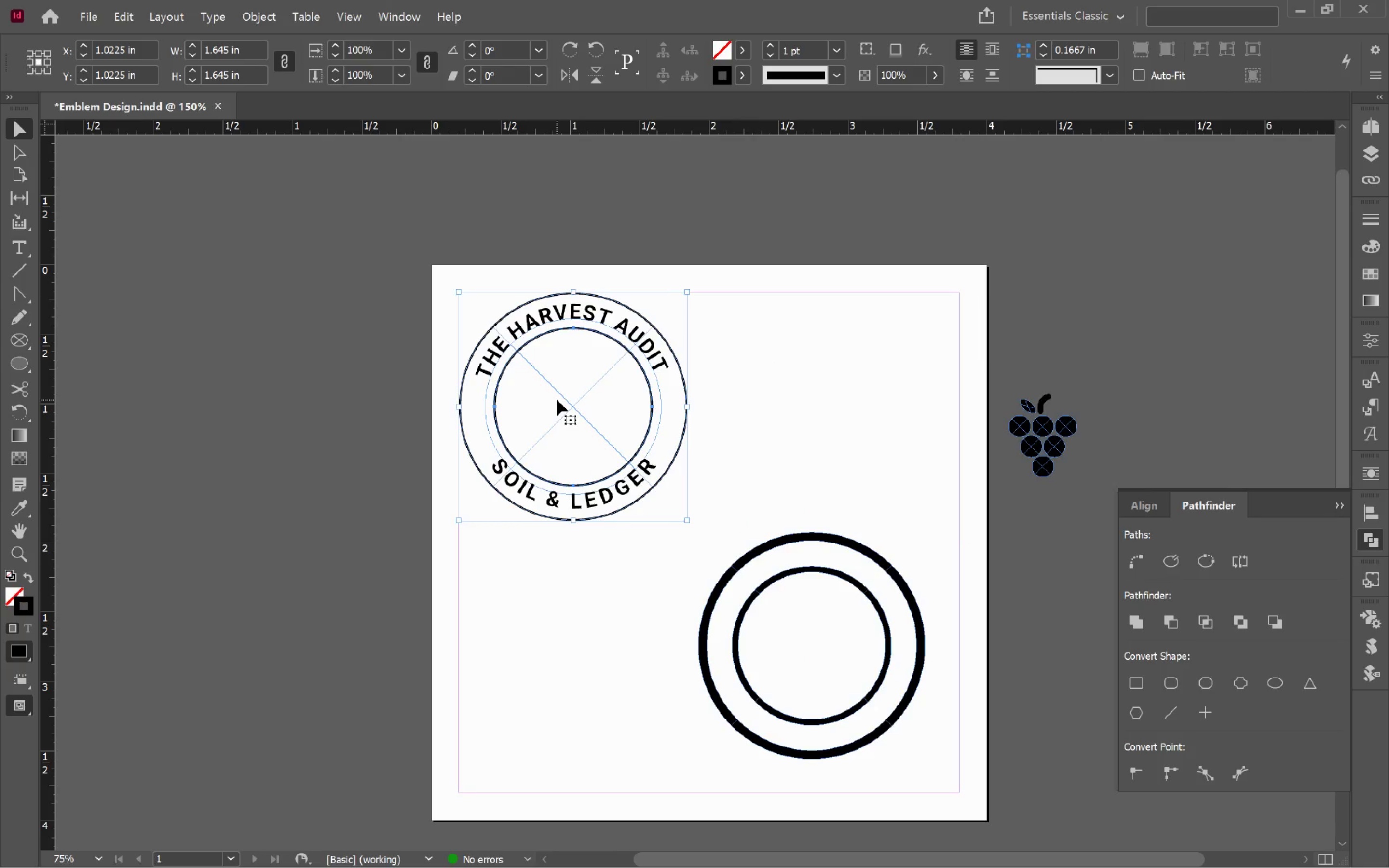 
left_click_drag(start_coordinate=[557, 400], to_coordinate=[279, 405])
 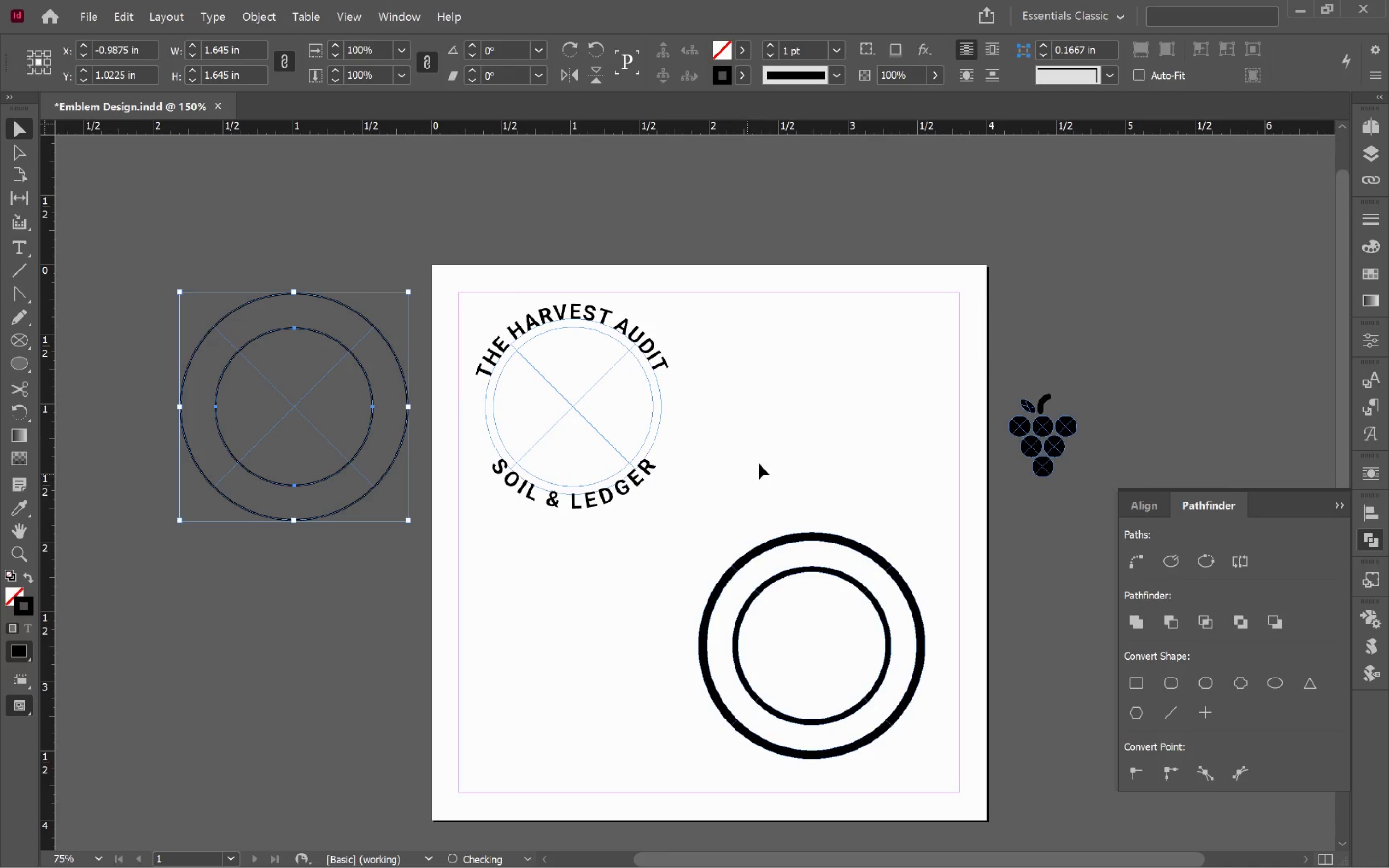 
hold_key(key=ShiftLeft, duration=0.78)
 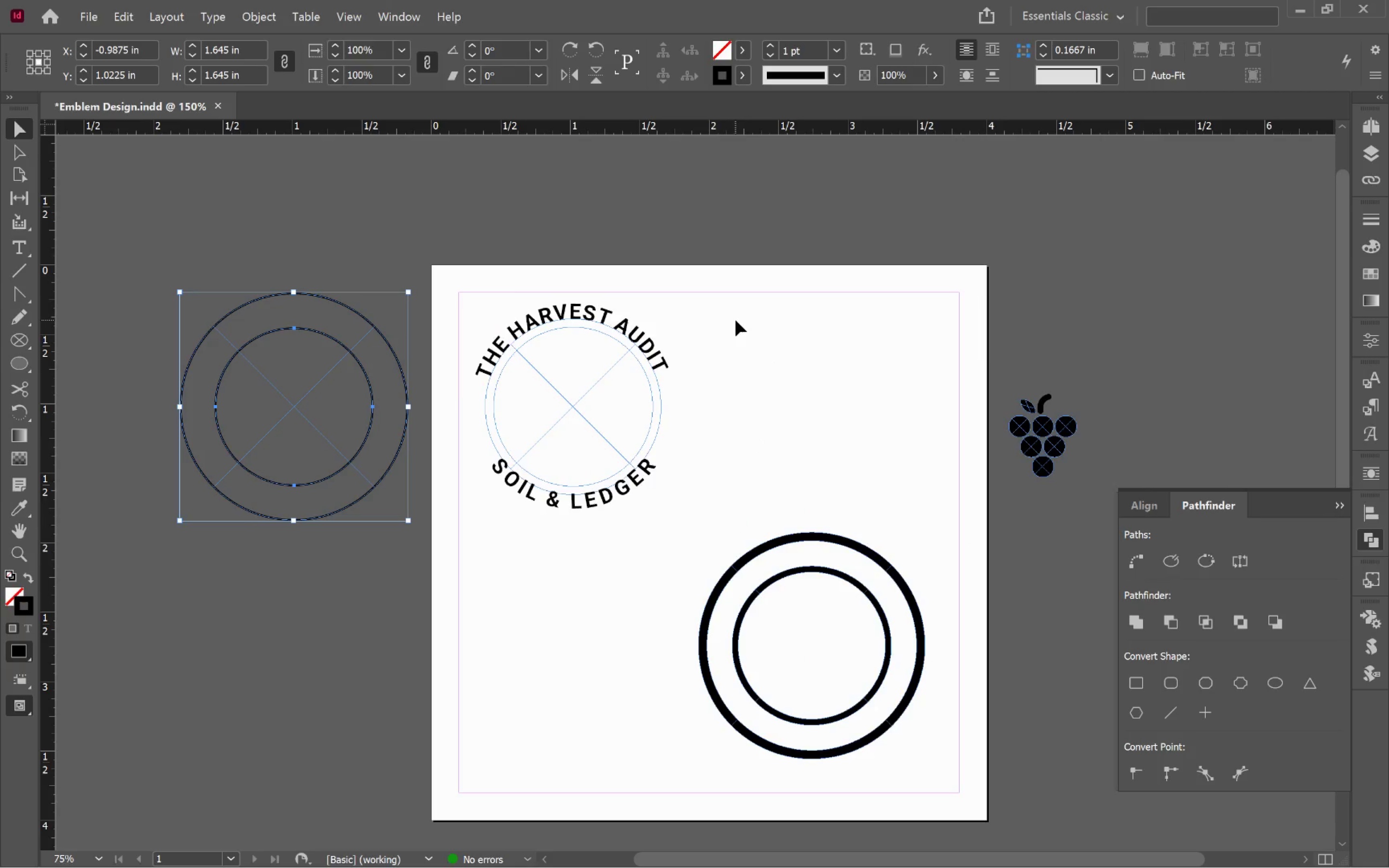 
left_click([735, 321])
 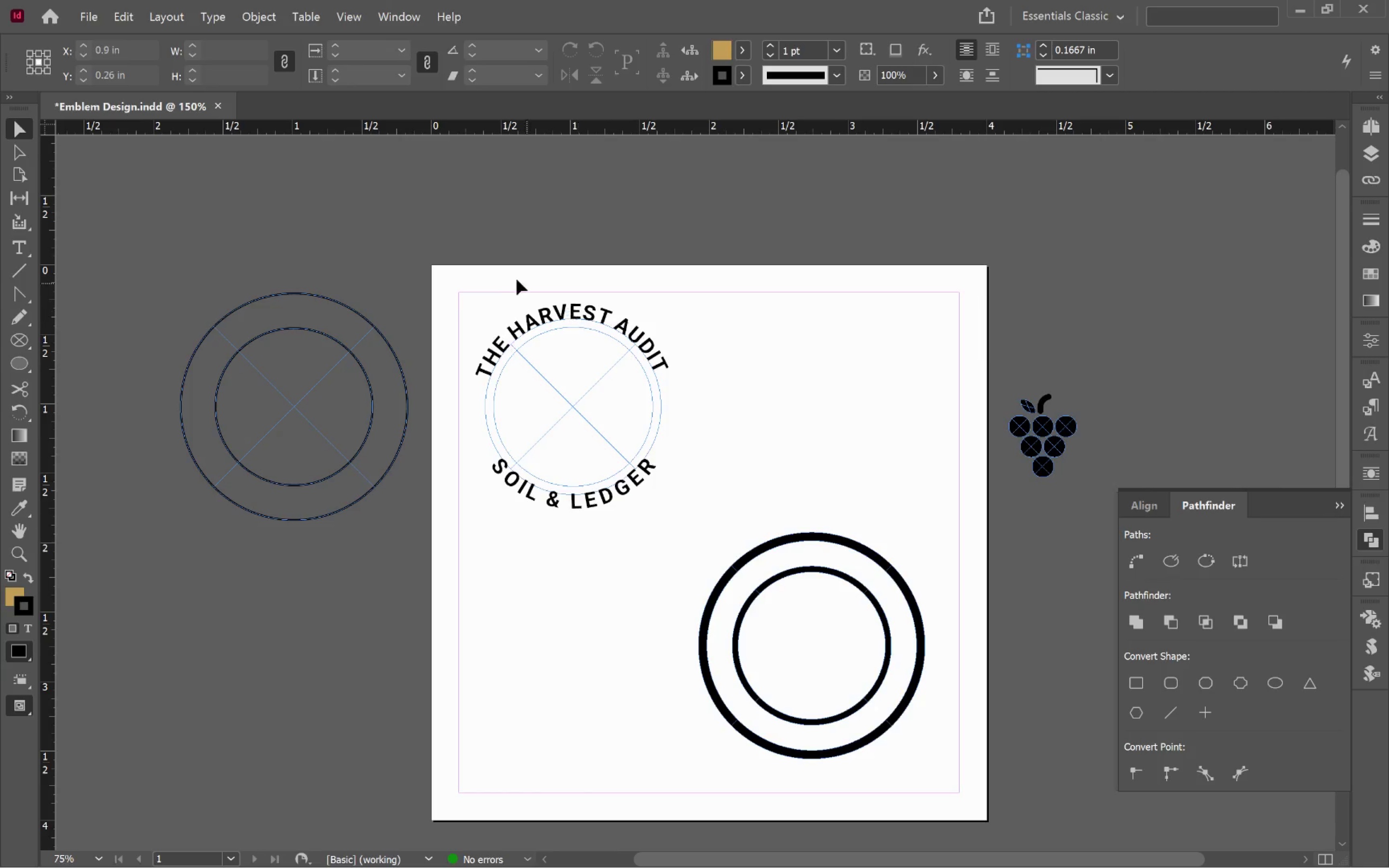 
left_click_drag(start_coordinate=[470, 287], to_coordinate=[960, 783])
 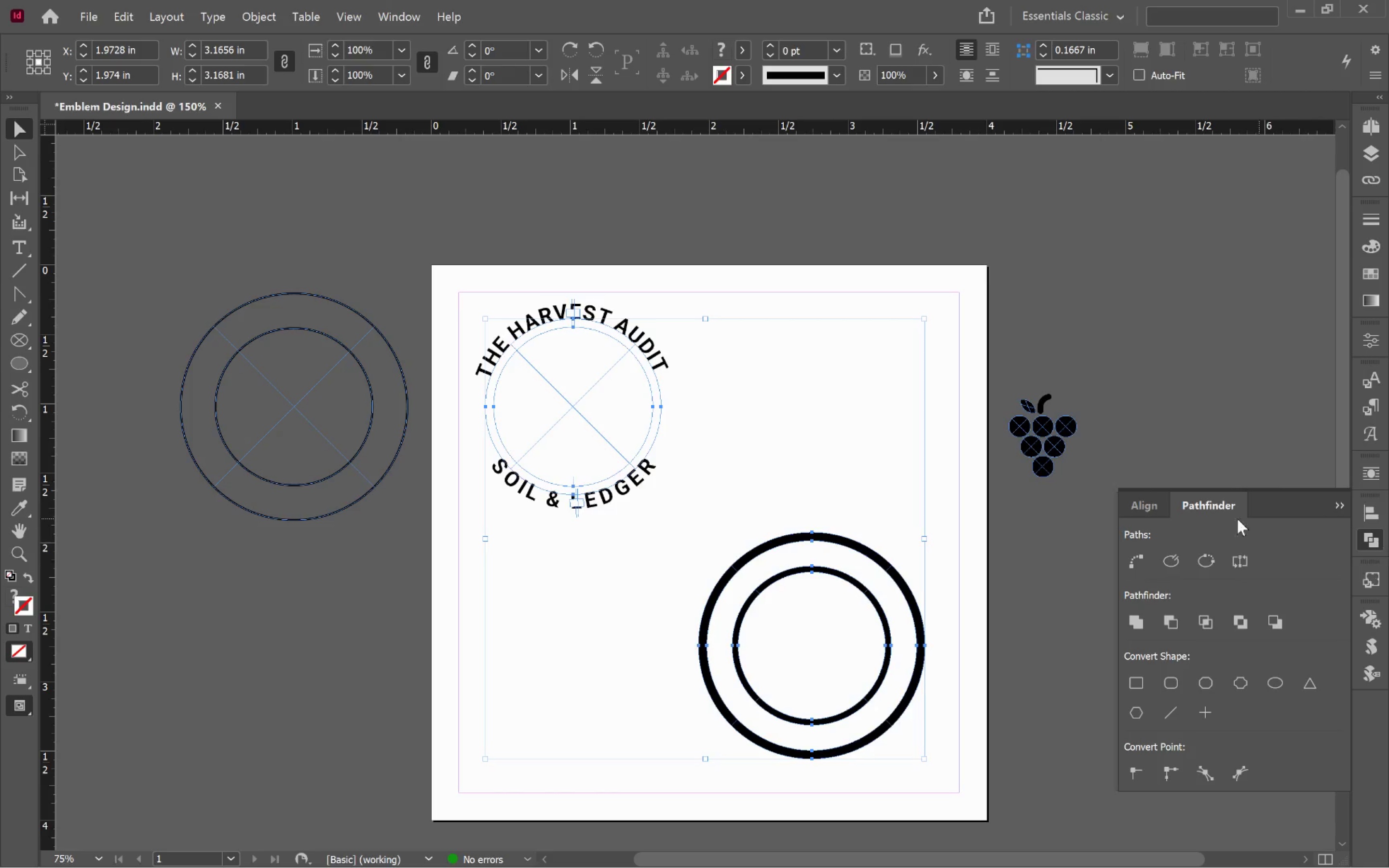 
left_click([1145, 506])
 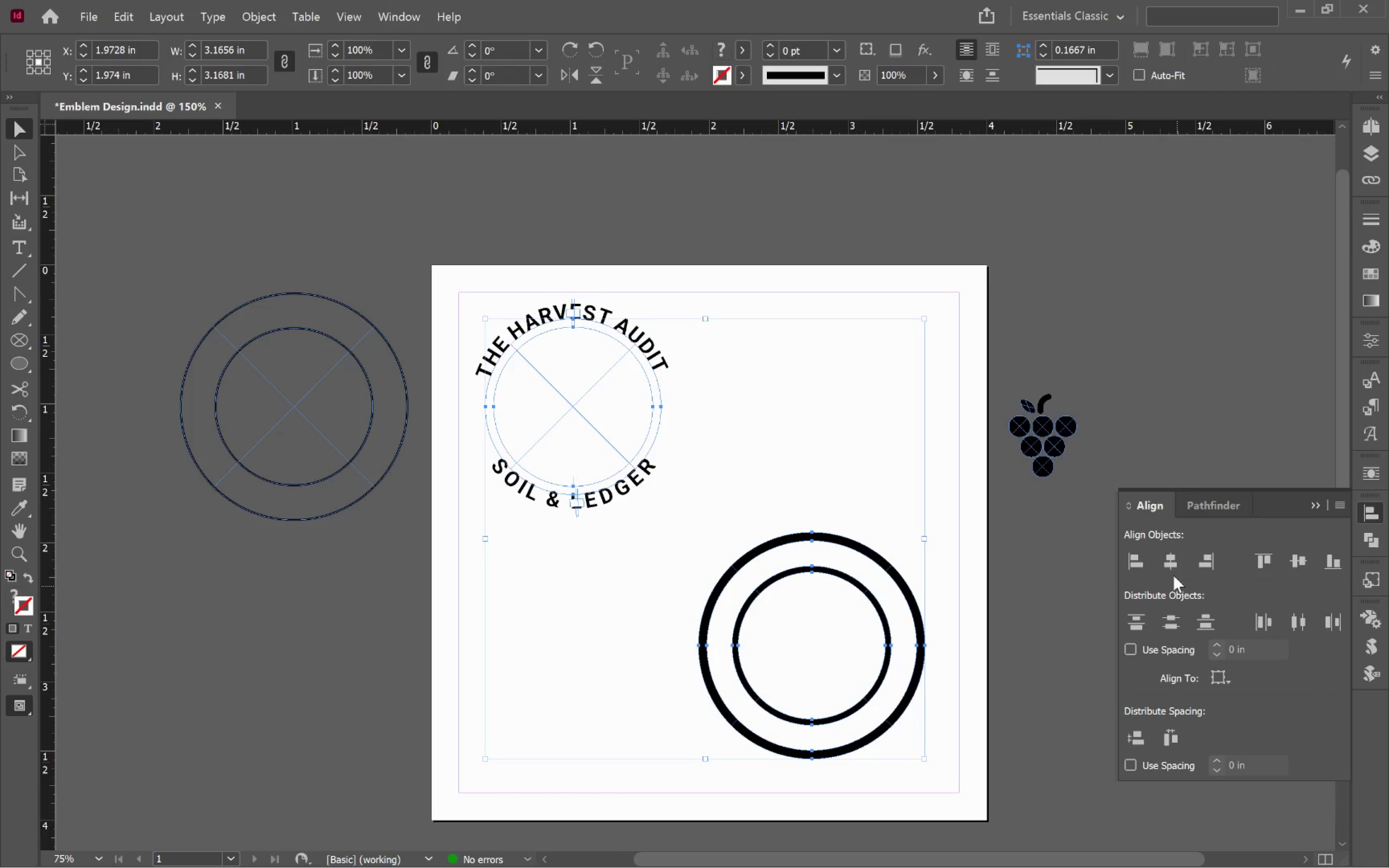 
left_click([1173, 563])
 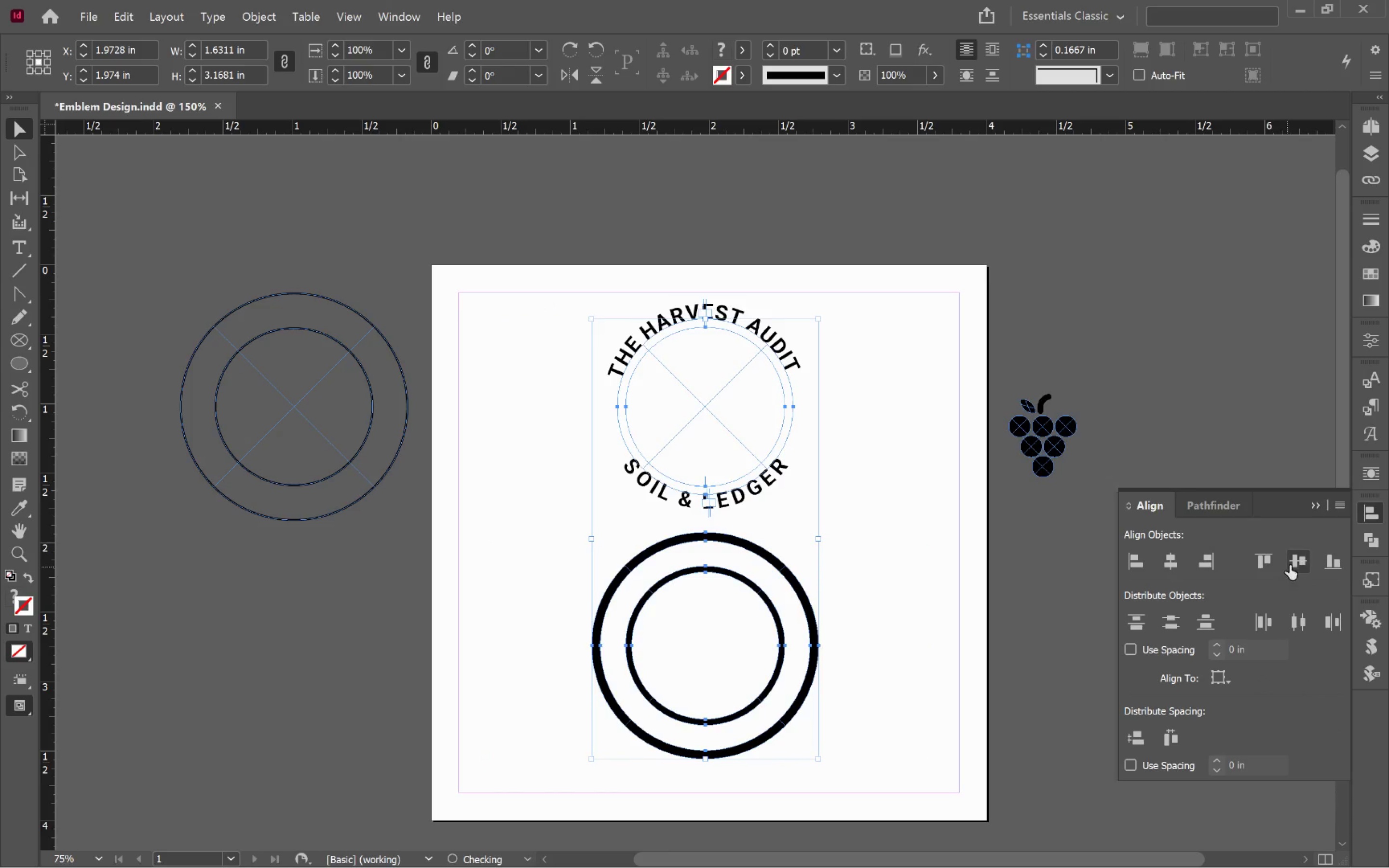 
left_click([1297, 562])
 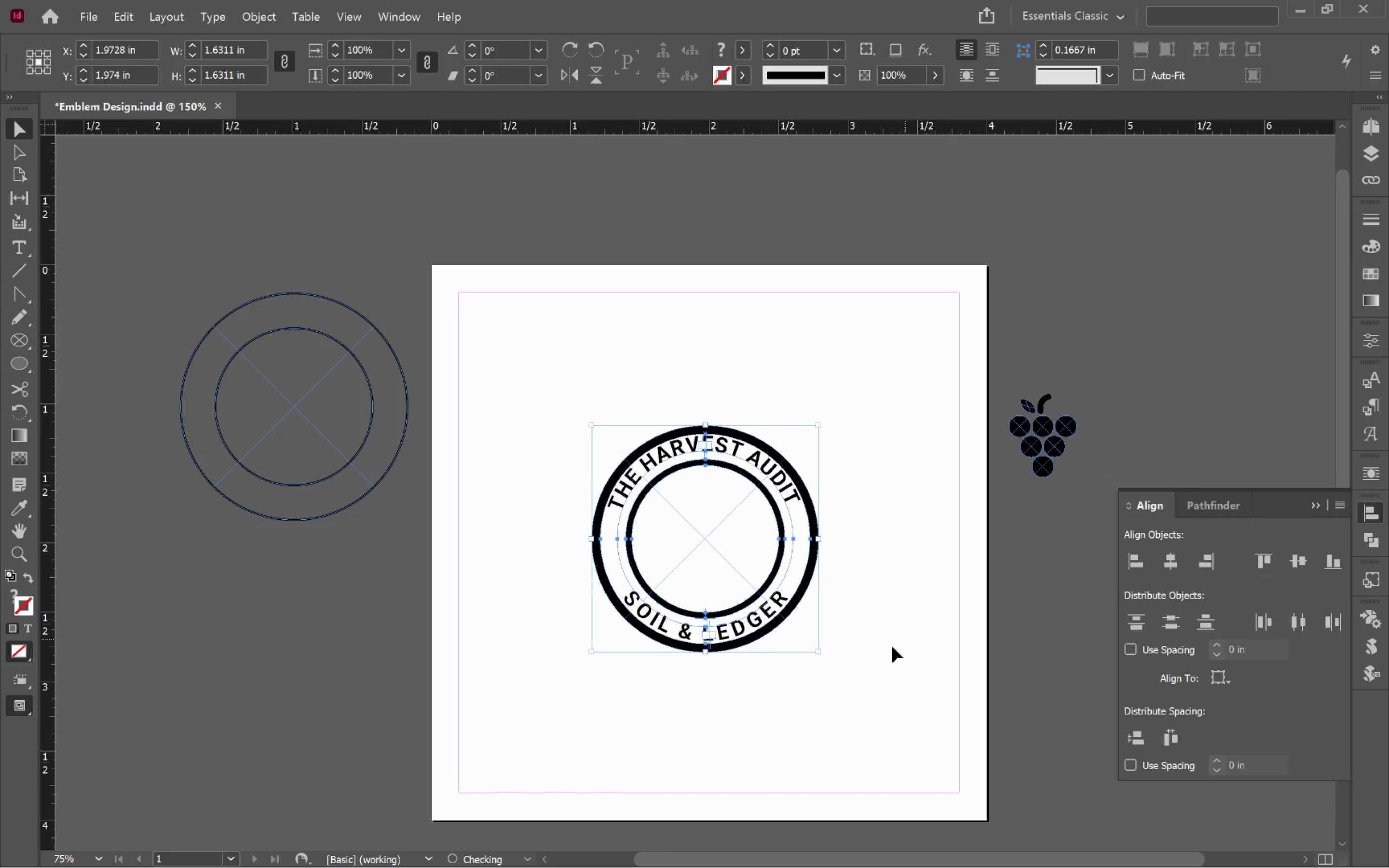 
left_click([878, 649])
 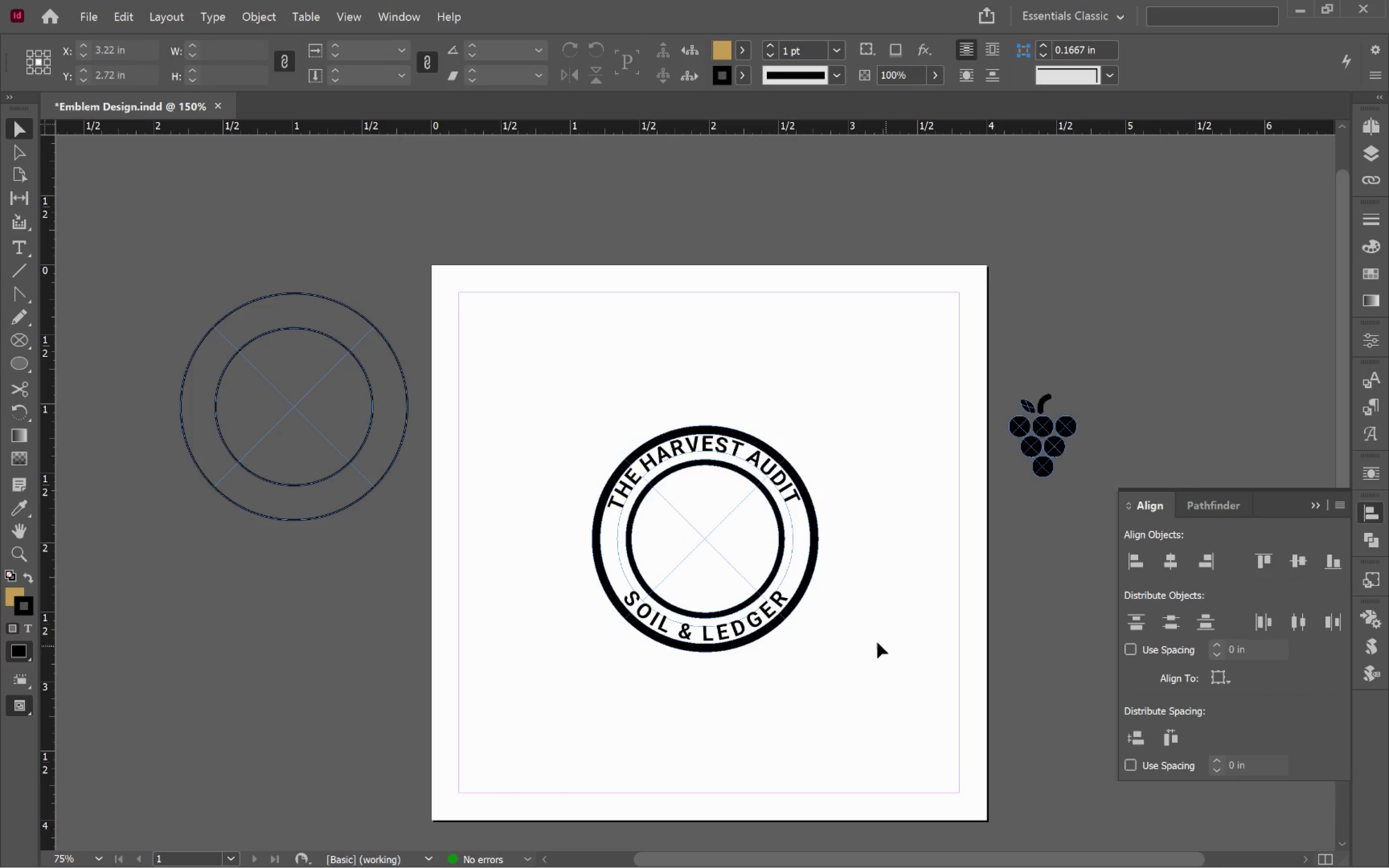 
hold_key(key=AltLeft, duration=1.45)
scroll: coordinate [737, 459], scroll_direction: up, amount: 3.0
 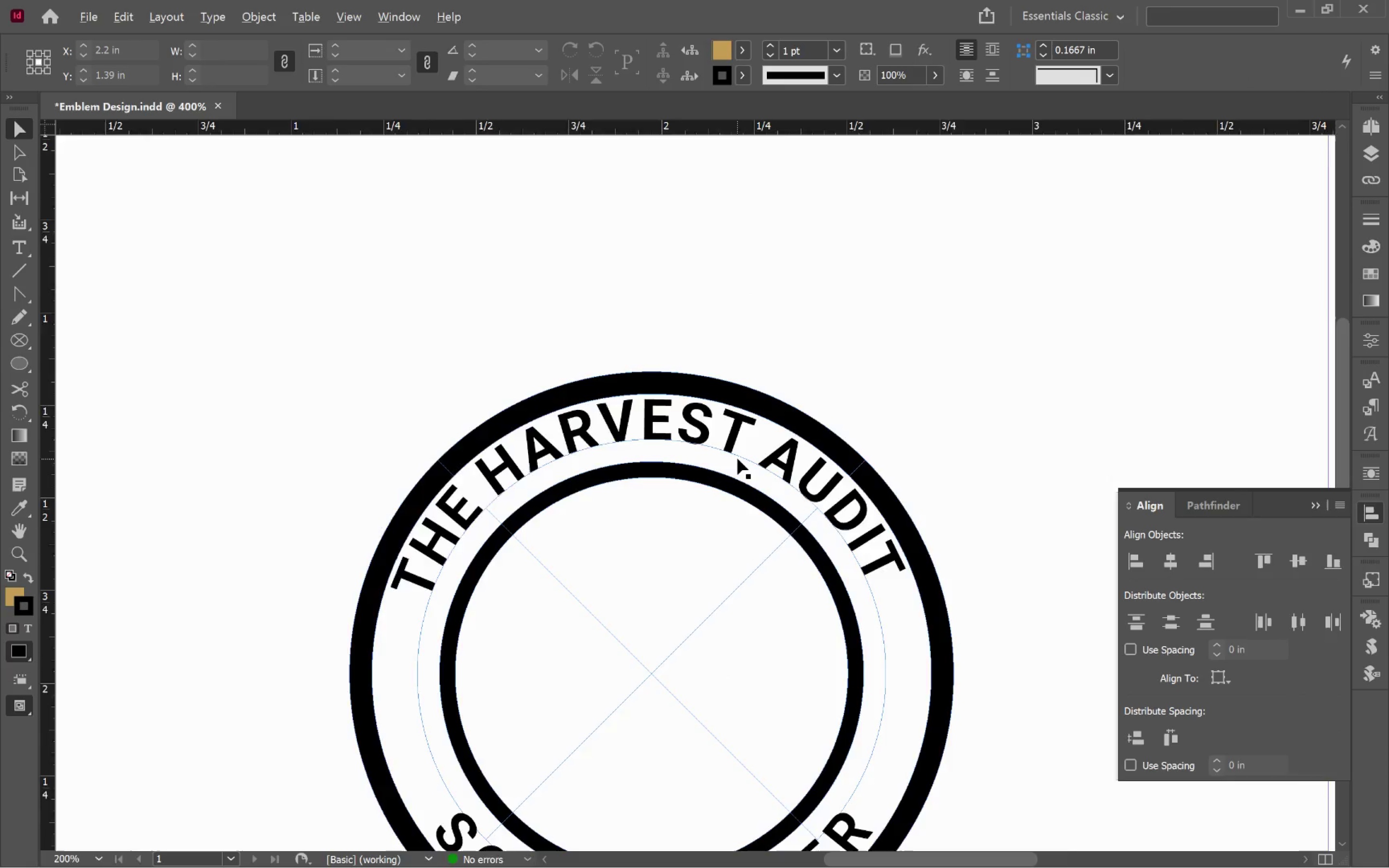 
hold_key(key=Space, duration=1.52)
 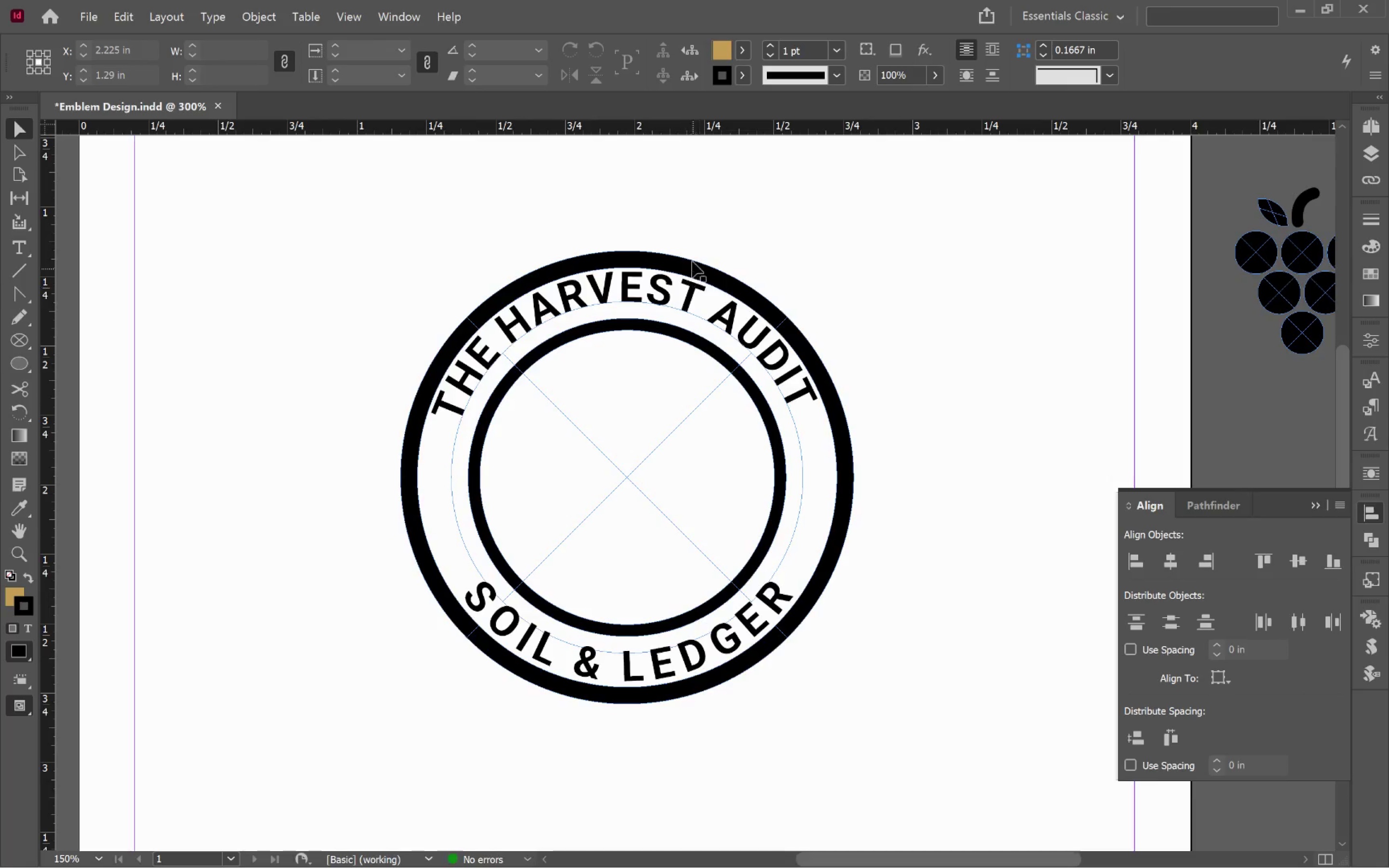 
scroll: coordinate [737, 459], scroll_direction: down, amount: 1.0
 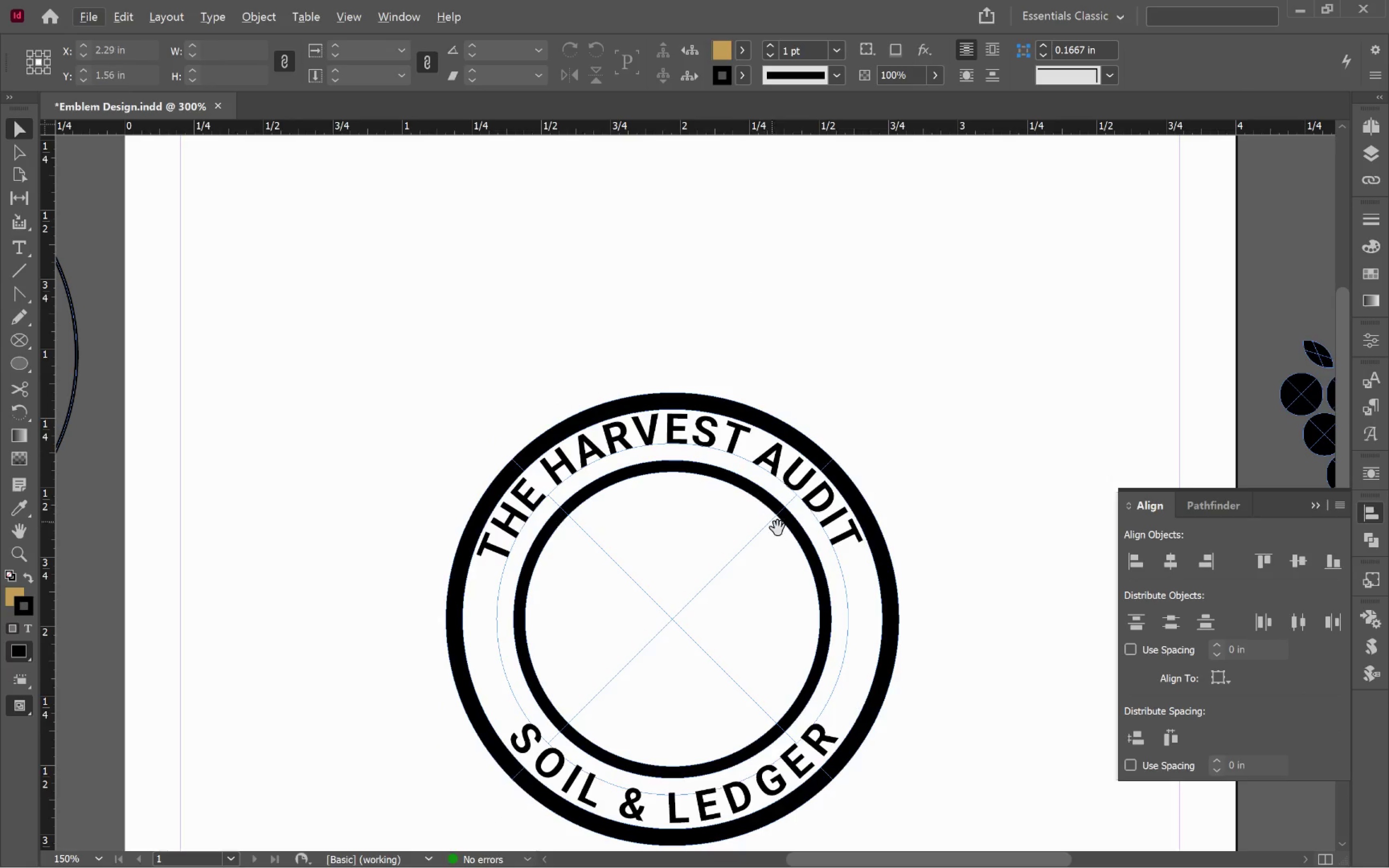 
left_click_drag(start_coordinate=[777, 529], to_coordinate=[732, 388])
 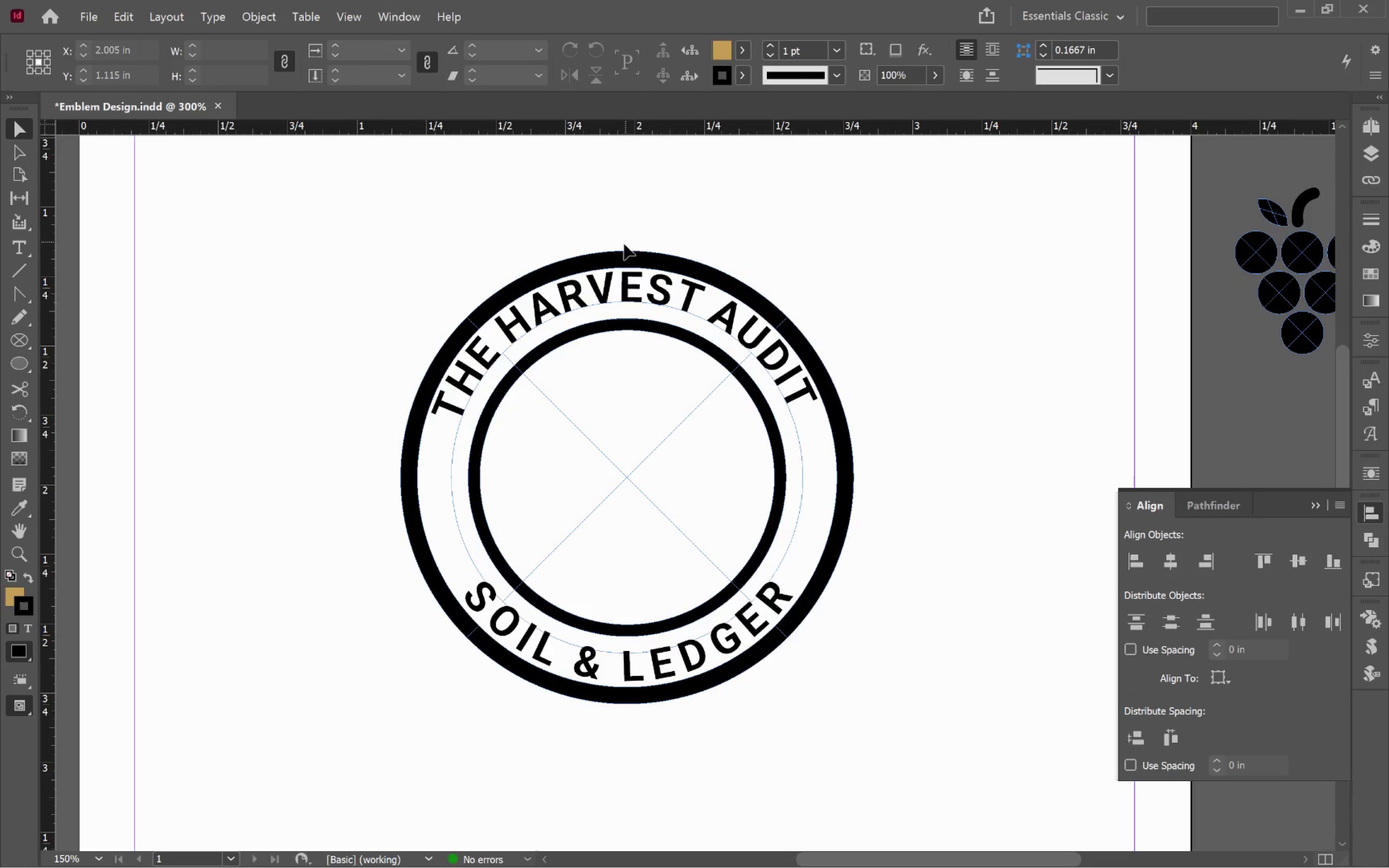 
left_click([622, 258])
 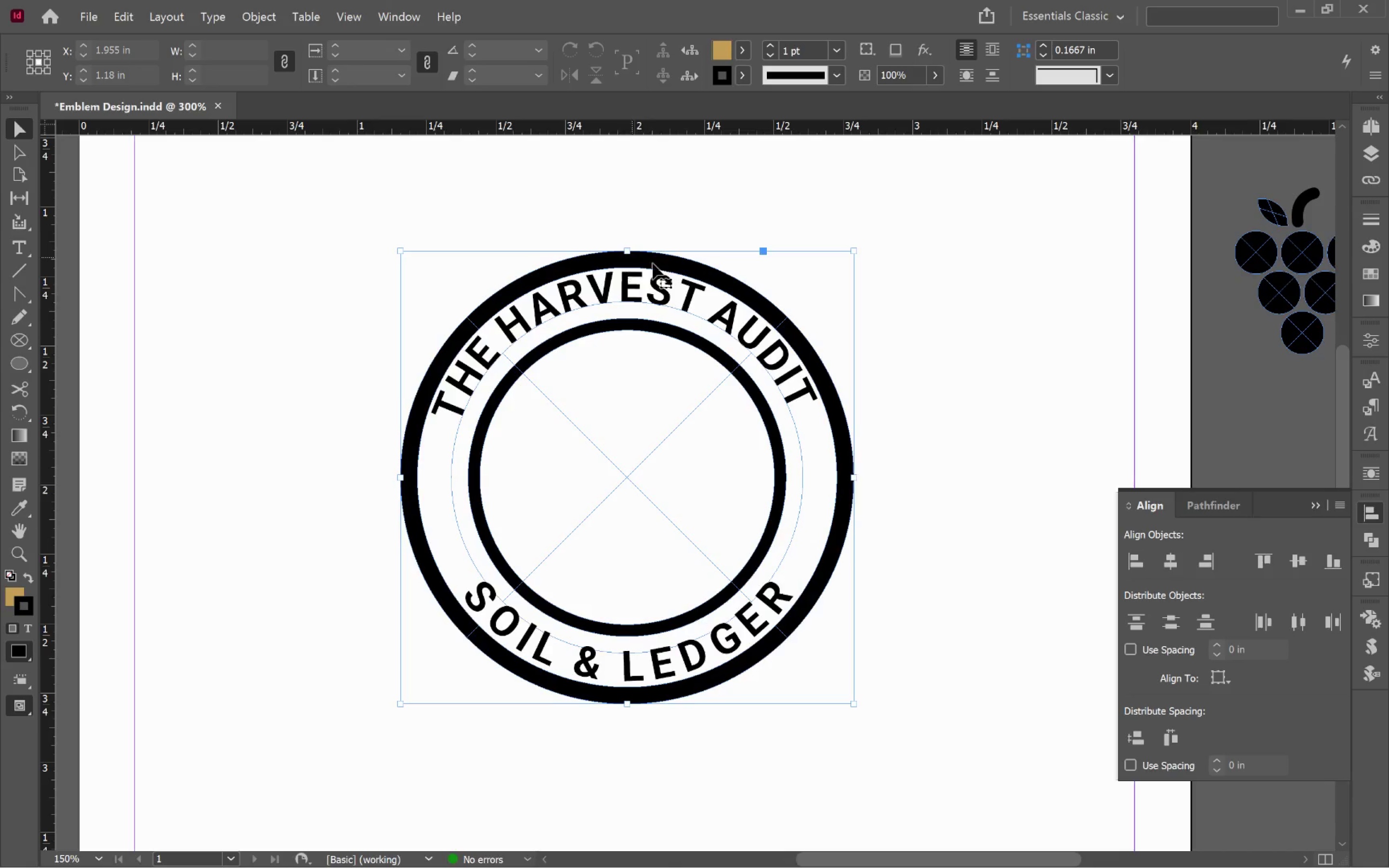 
hold_key(key=AltLeft, duration=0.72)
scroll: coordinate [685, 336], scroll_direction: up, amount: 1.0
 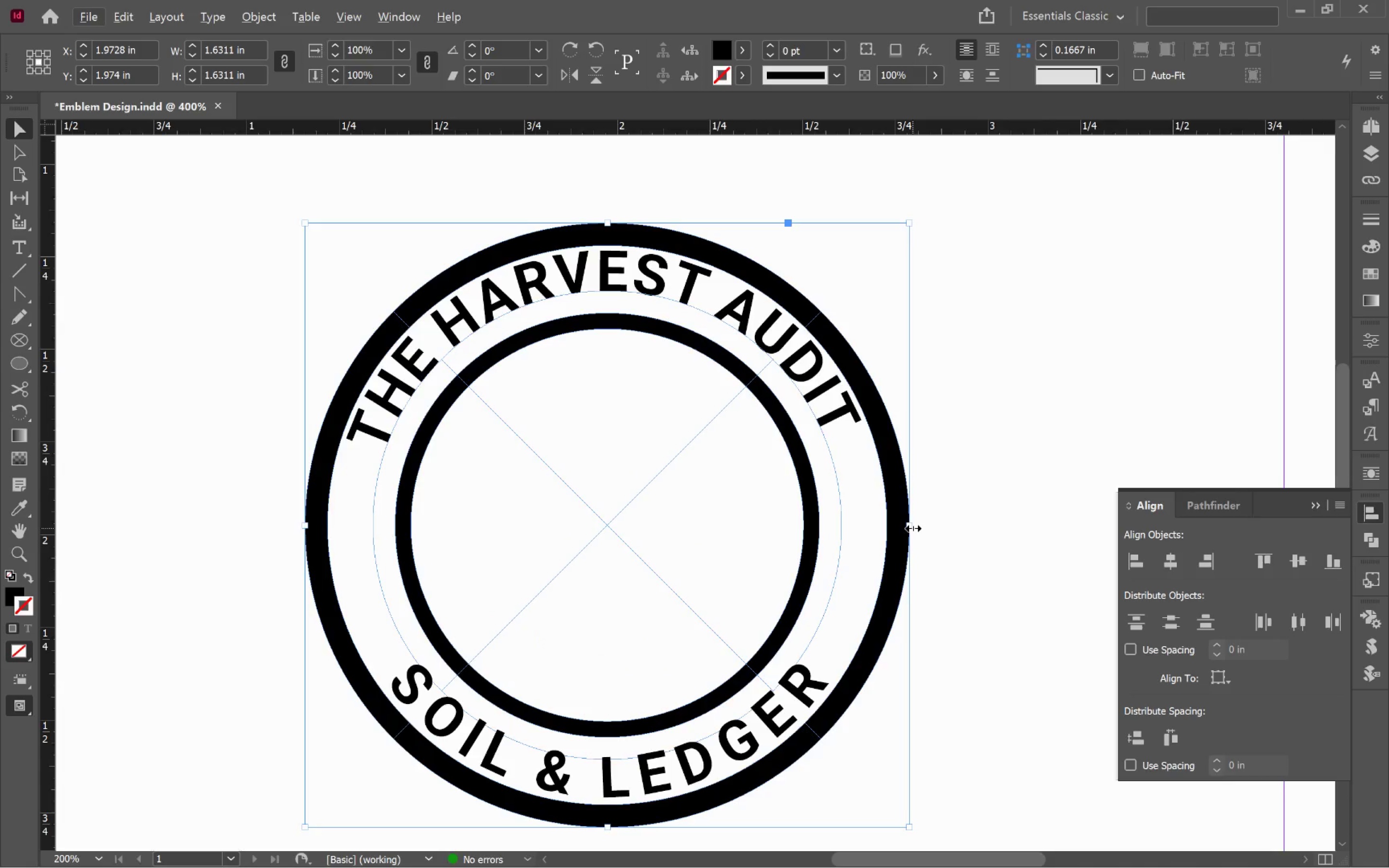 
left_click_drag(start_coordinate=[913, 528], to_coordinate=[925, 527])
 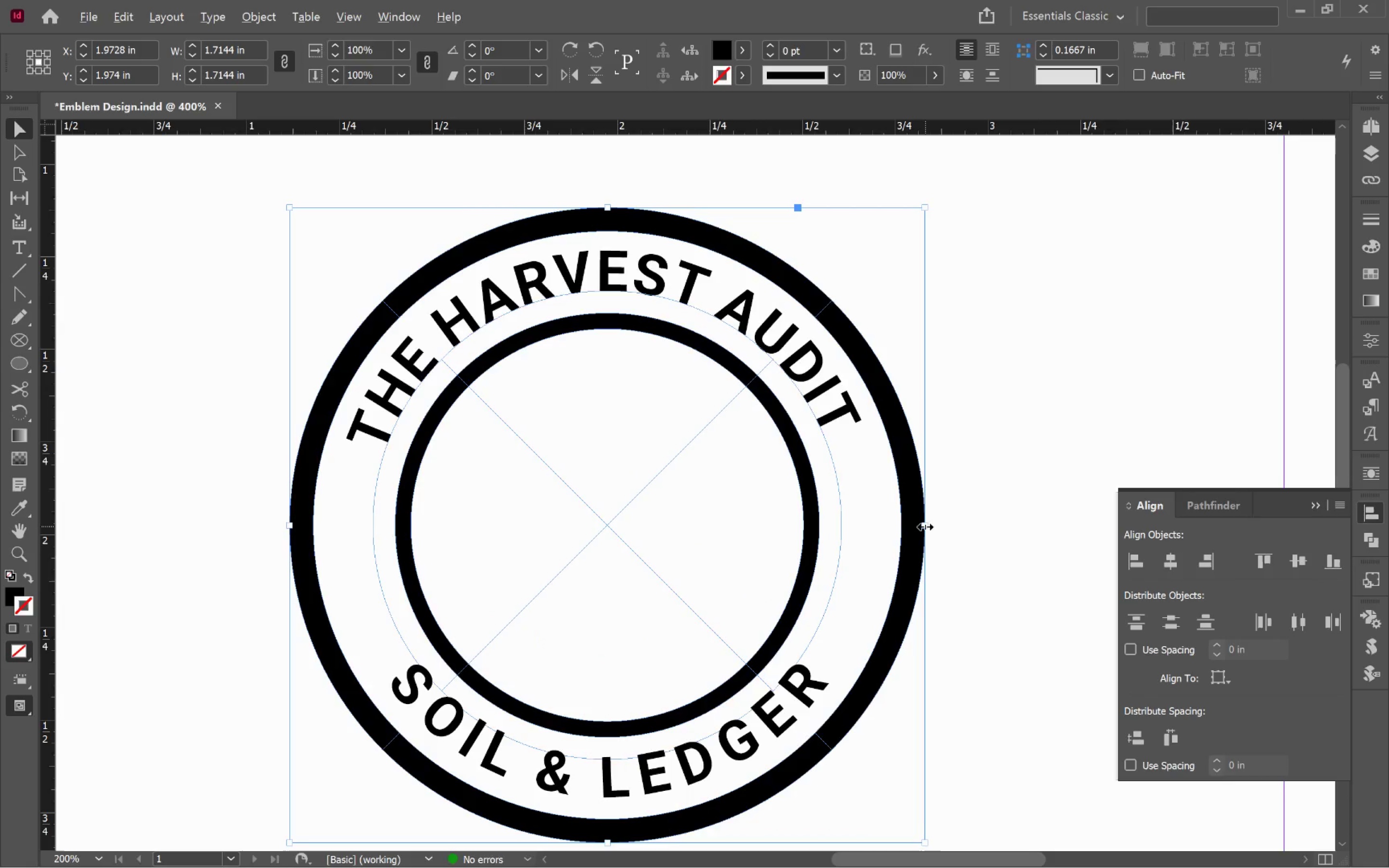 
hold_key(key=AltLeft, duration=2.45)
 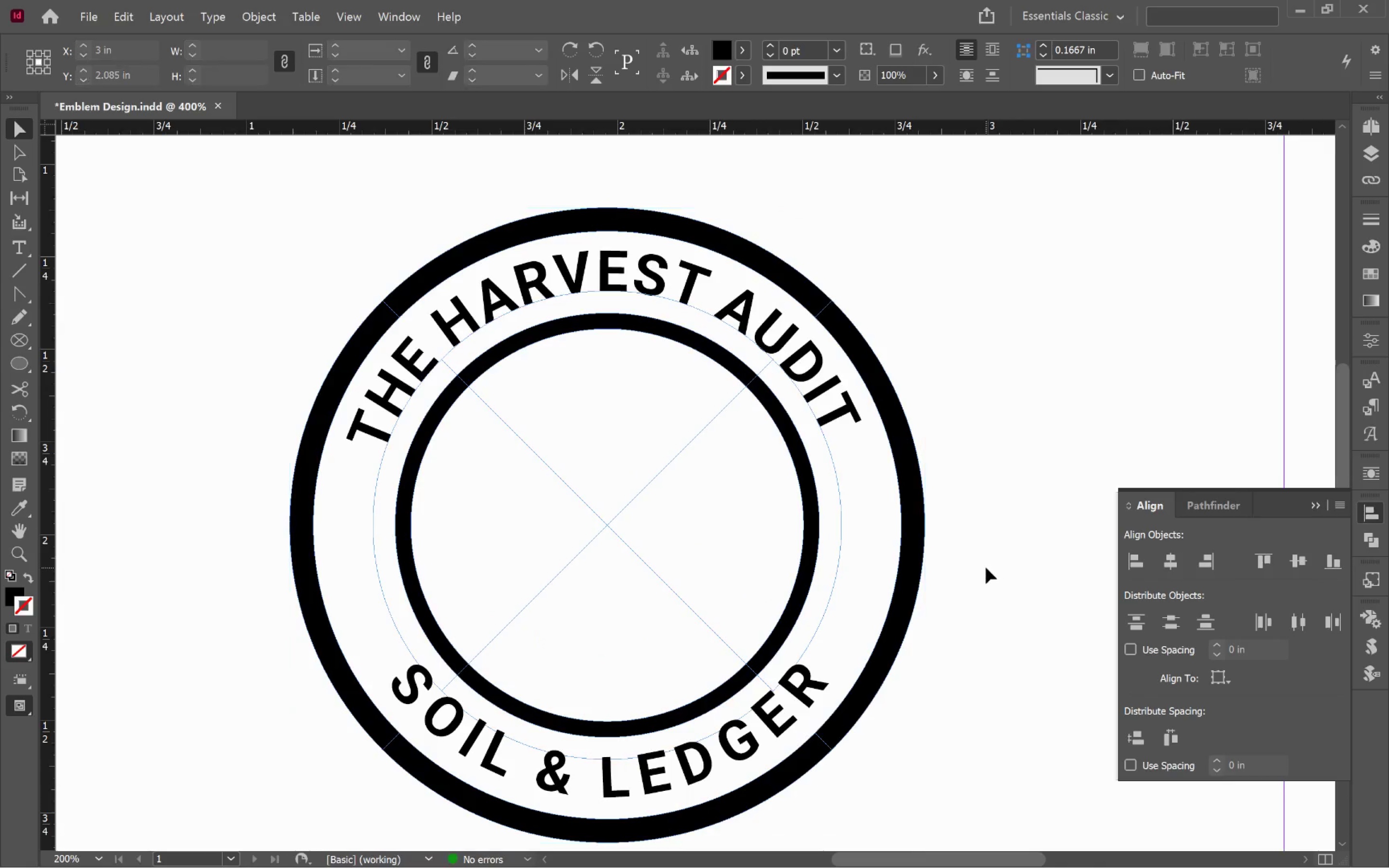 
hold_key(key=ShiftLeft, duration=2.34)
 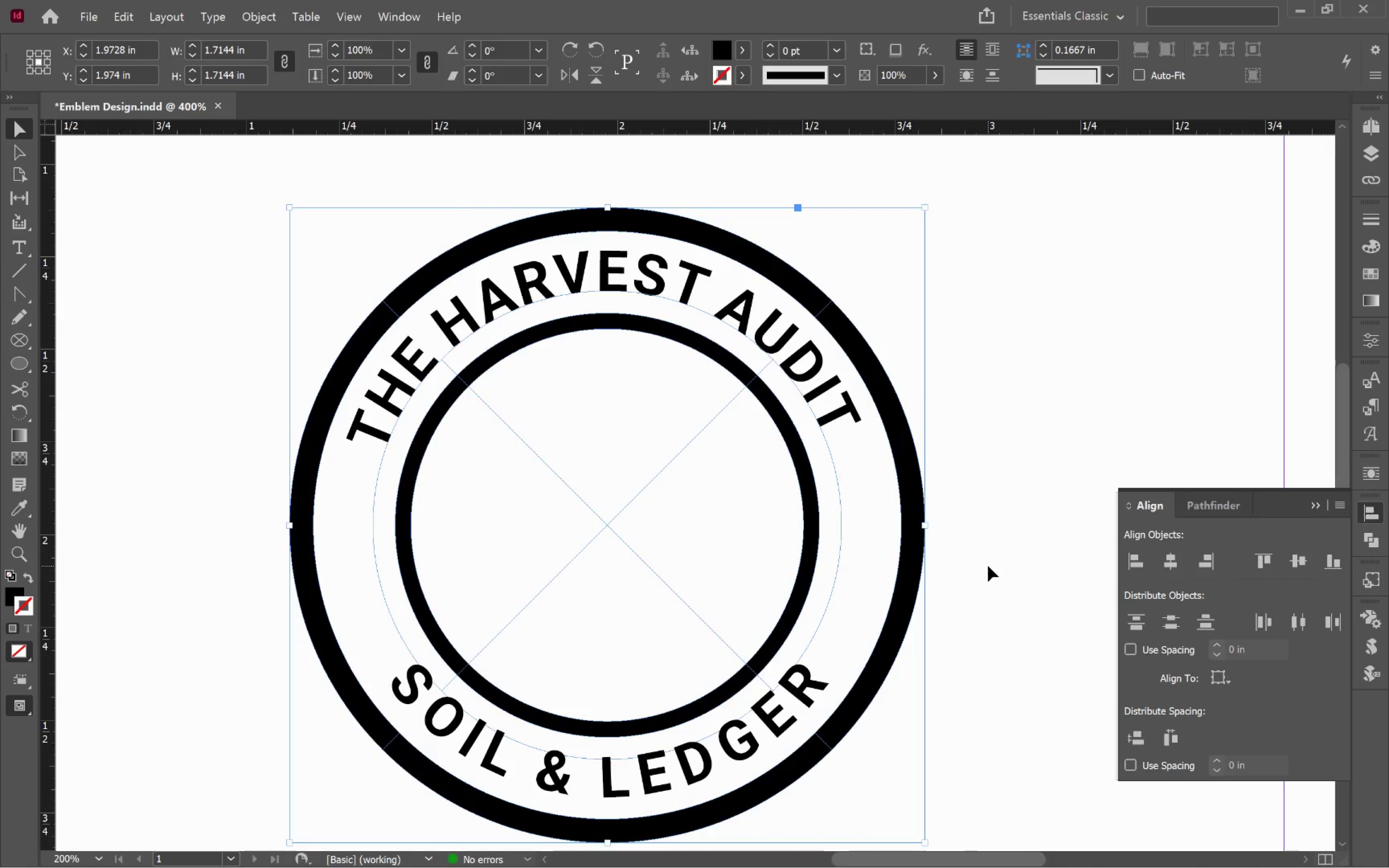 
left_click([988, 566])
 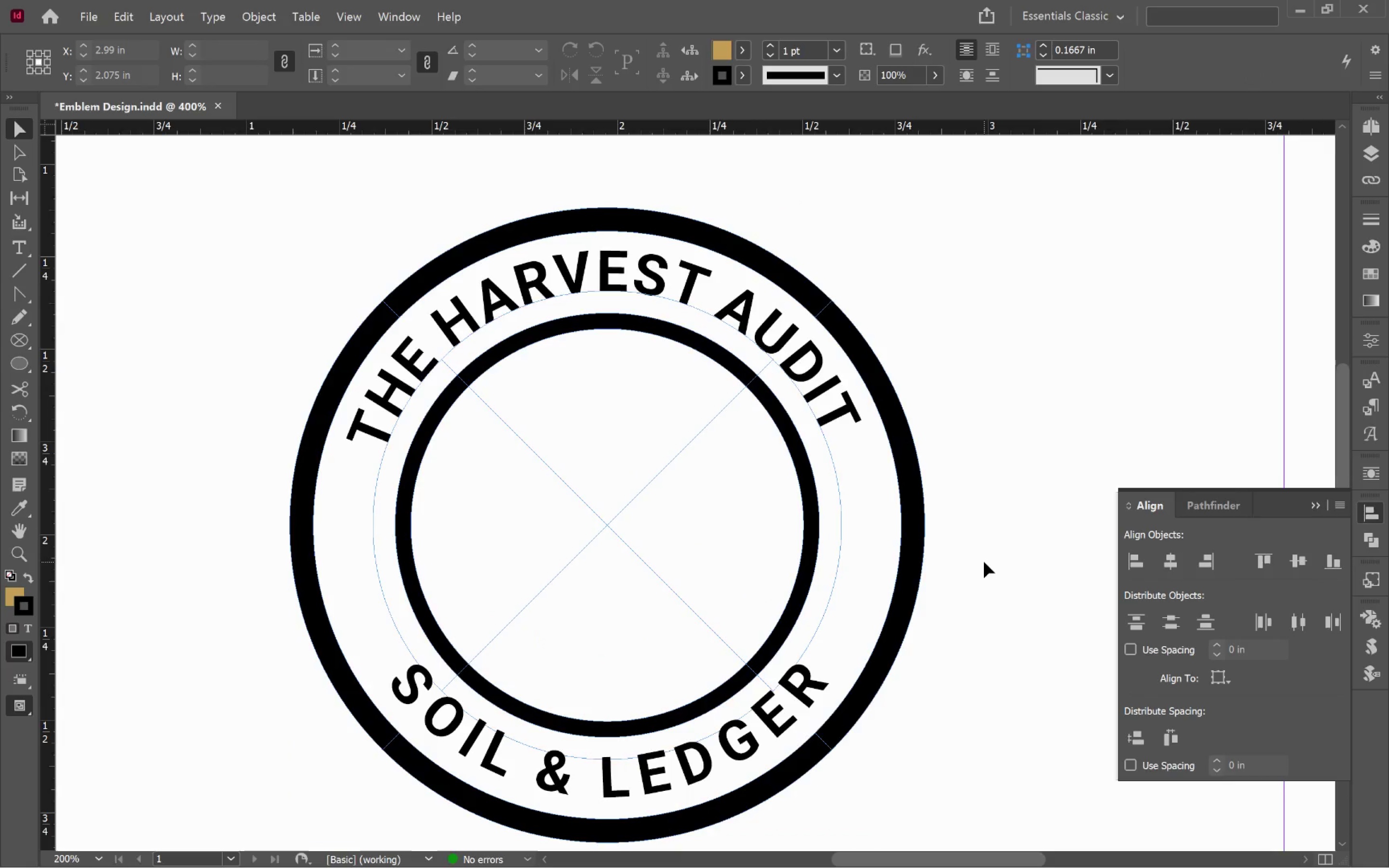 
key(W)
 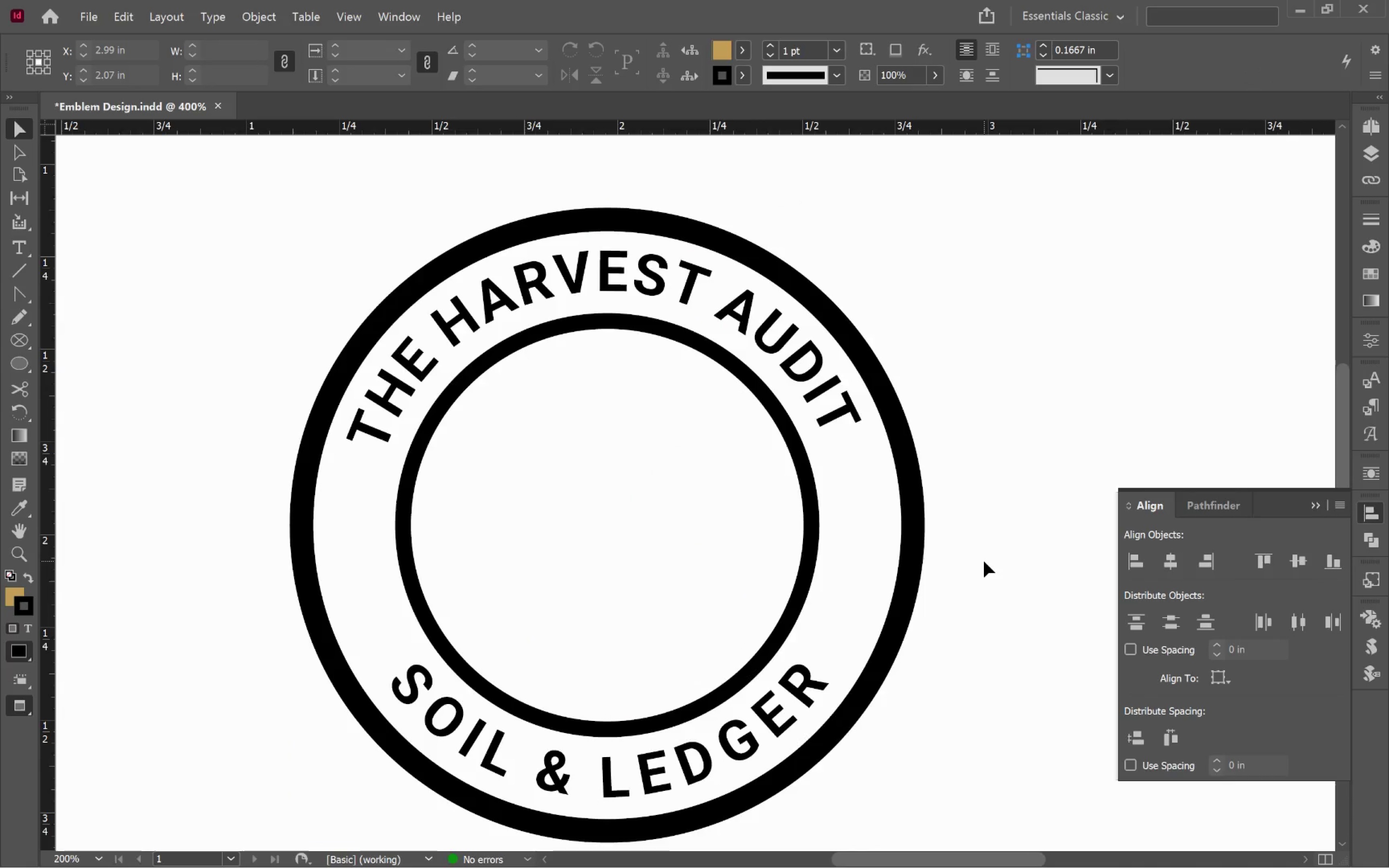 
wait(9.94)
 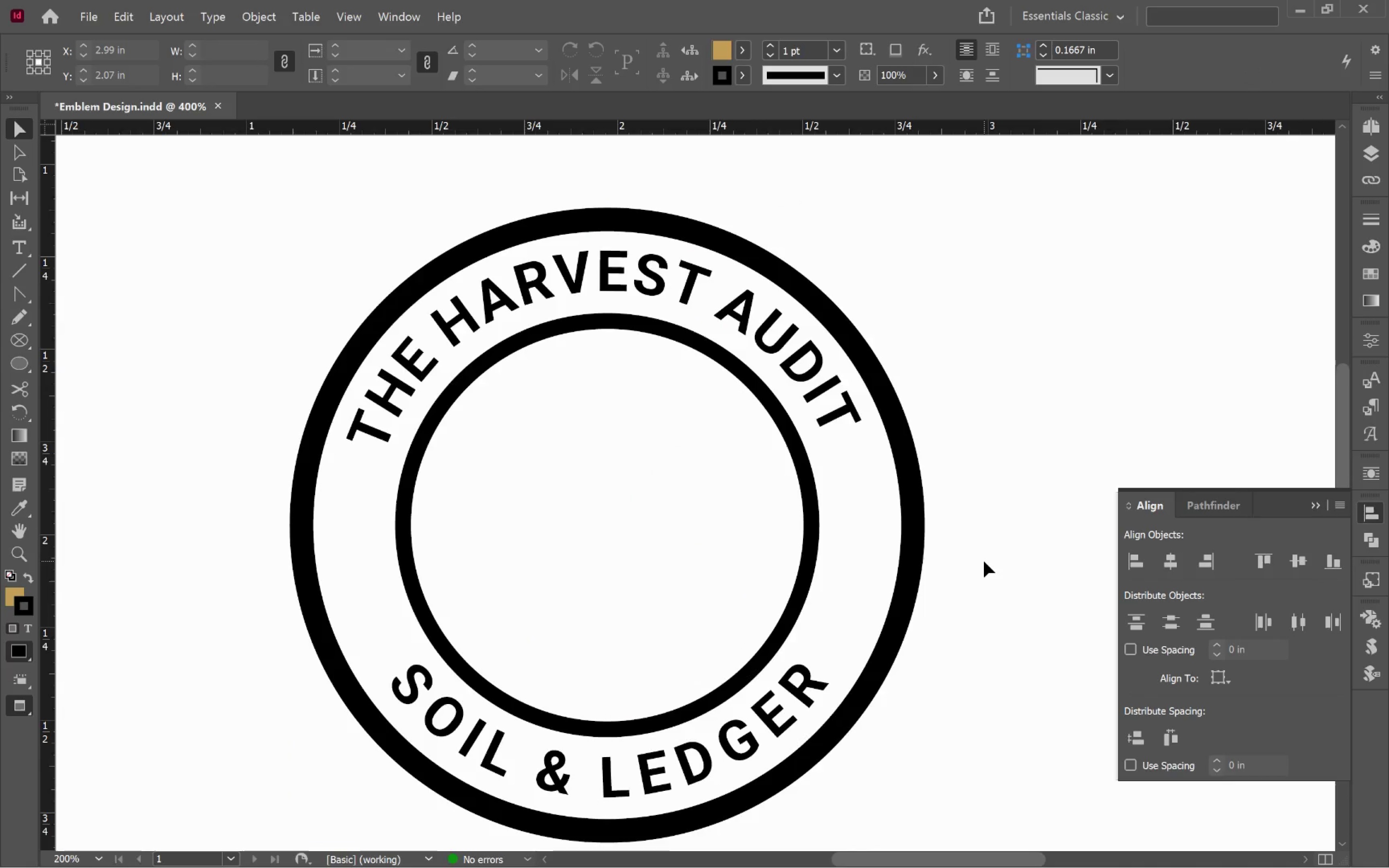 
hold_key(key=AltLeft, duration=0.47)
scroll: coordinate [984, 561], scroll_direction: down, amount: 1.0
 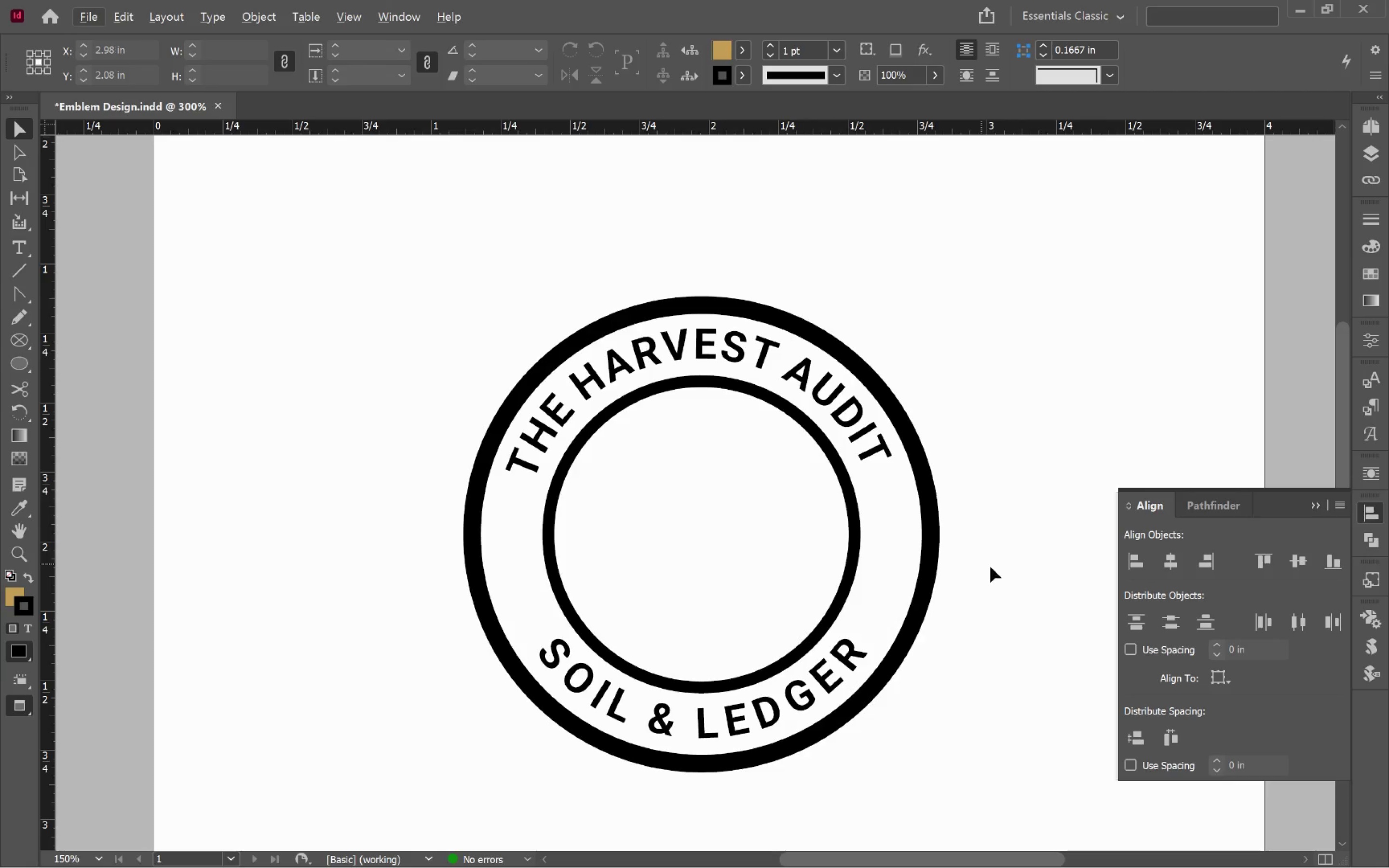 
hold_key(key=Space, duration=1.19)
 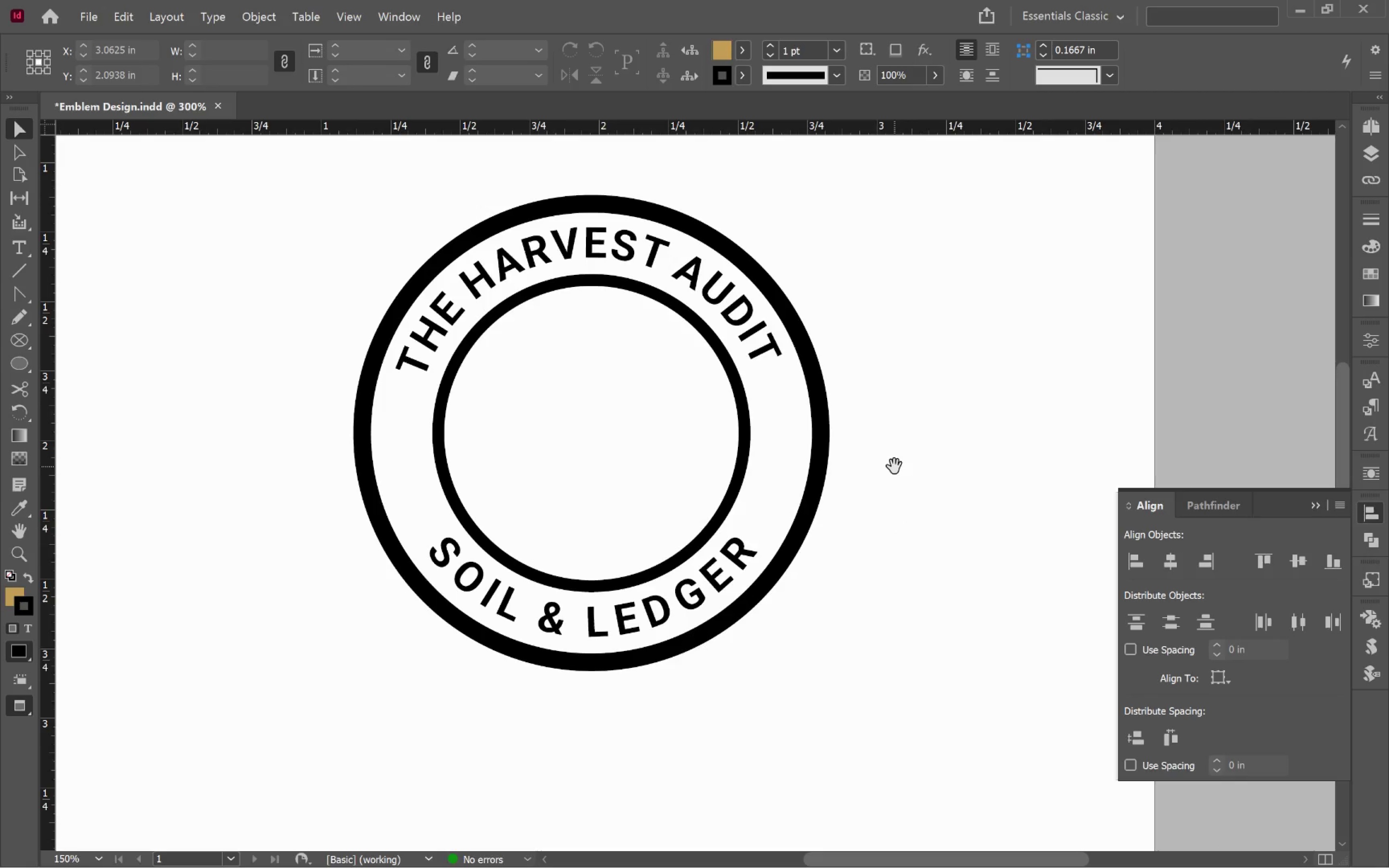 
left_click_drag(start_coordinate=[1004, 568], to_coordinate=[894, 466])
 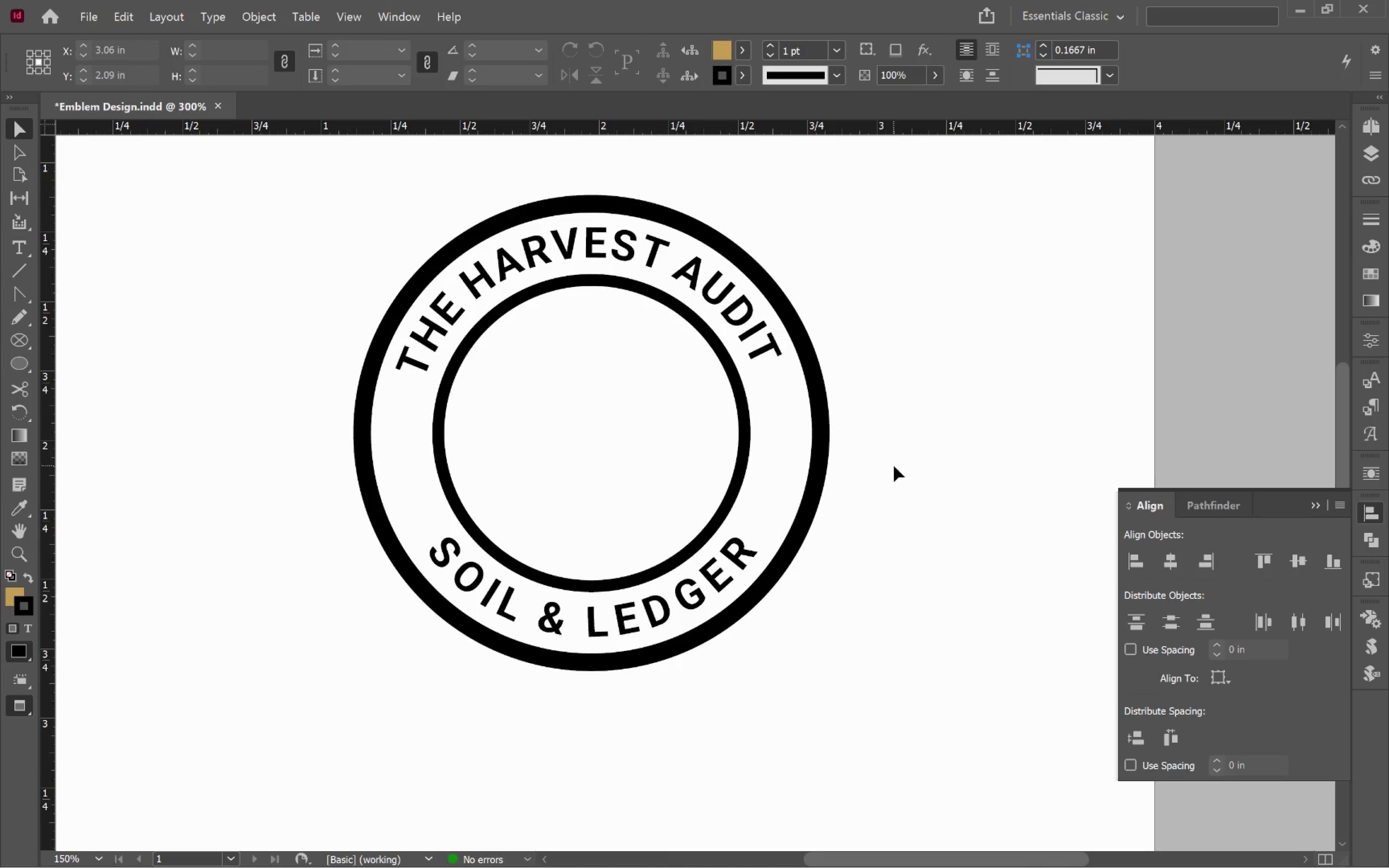 
wait(11.02)
 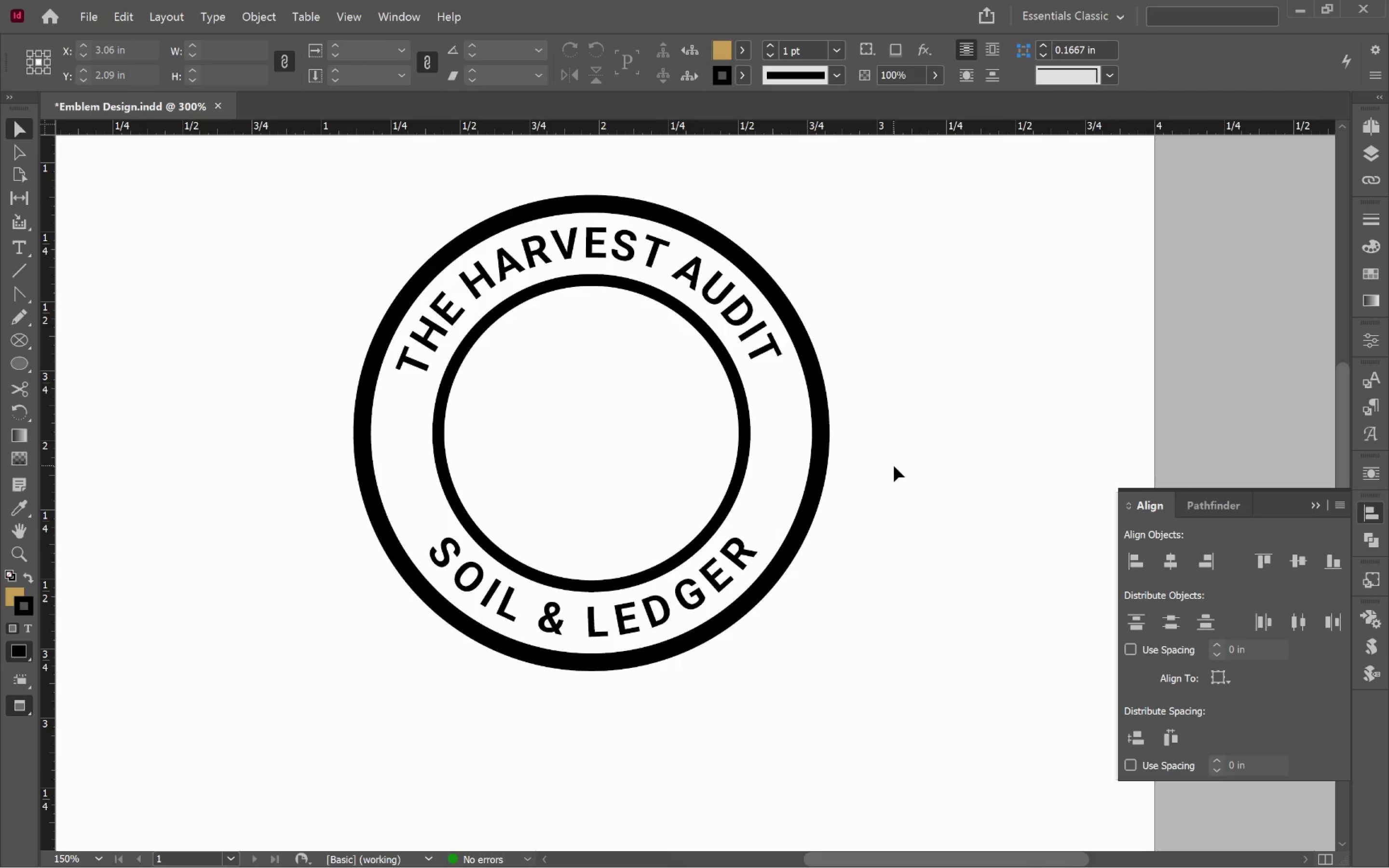 
left_click([694, 281])
 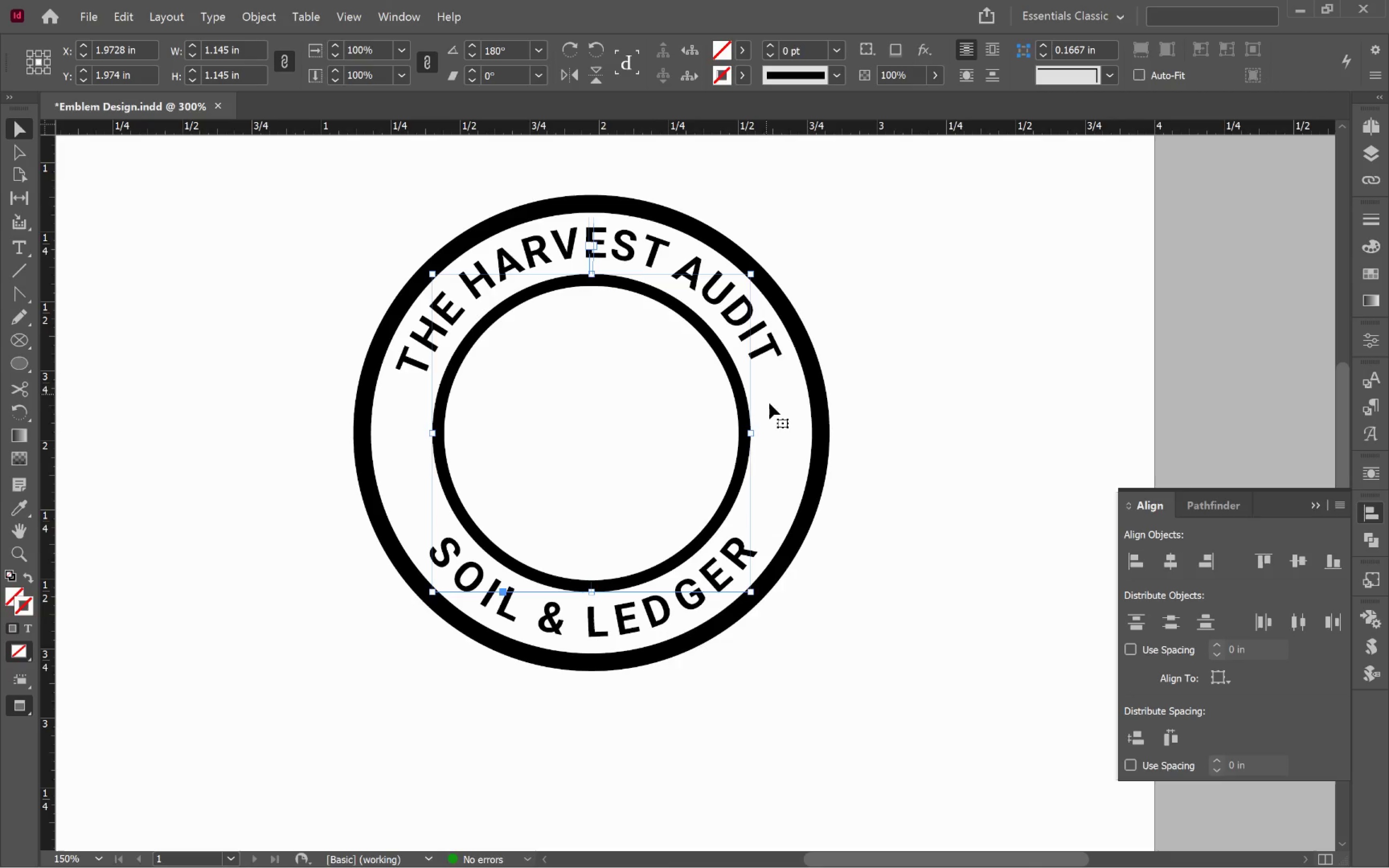 
left_click([921, 403])
 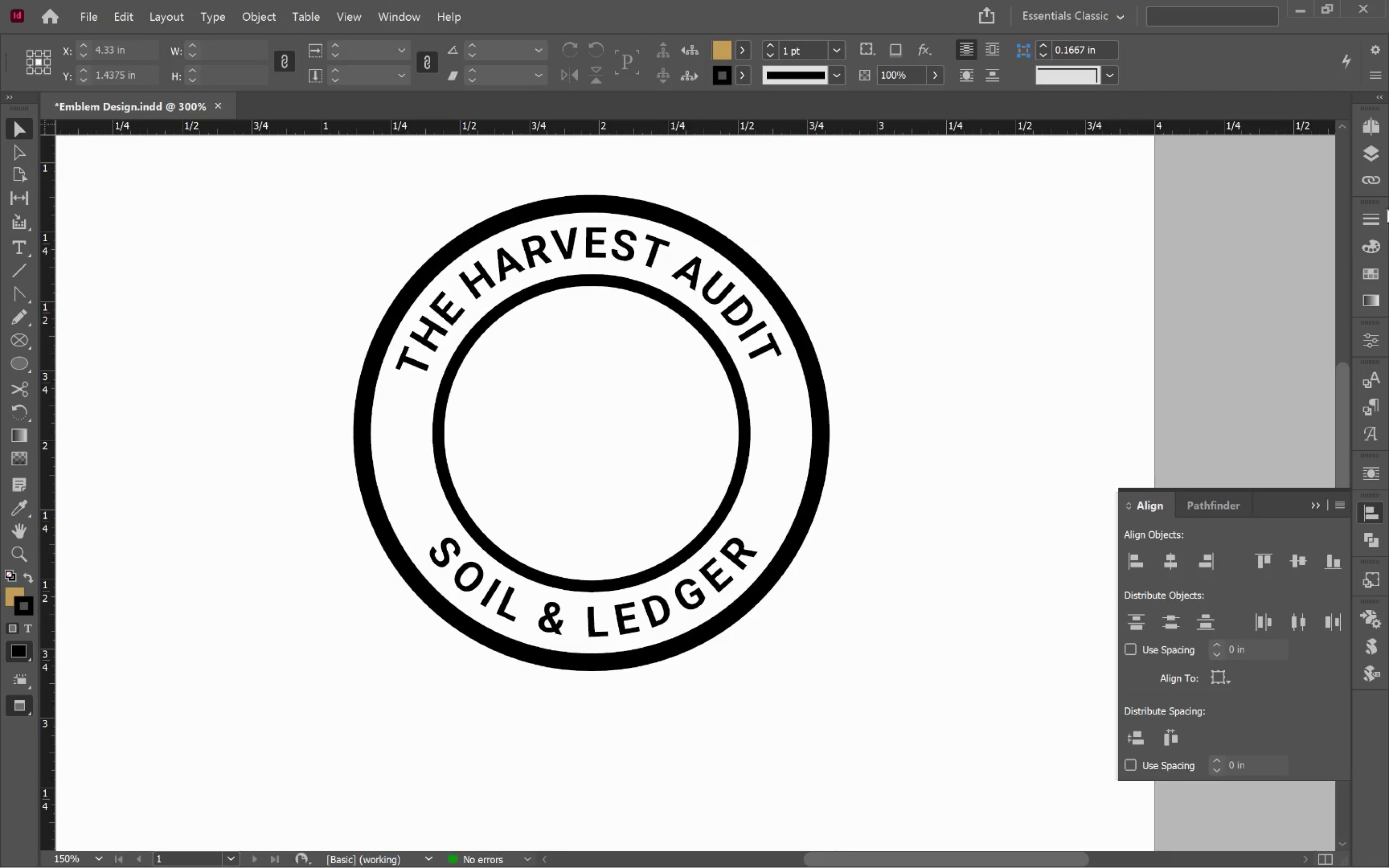 
left_click([1376, 156])
 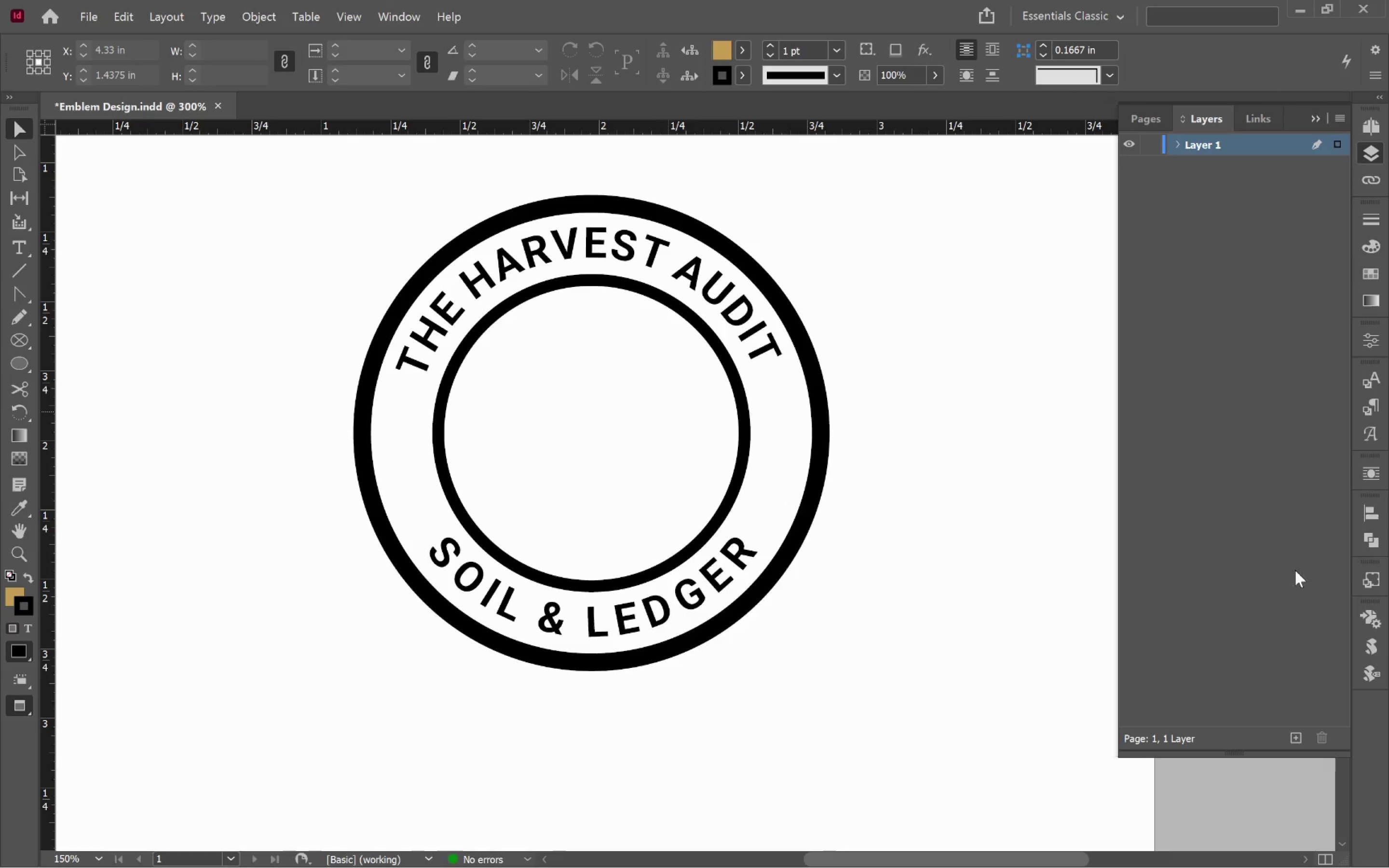 
left_click([1298, 738])
 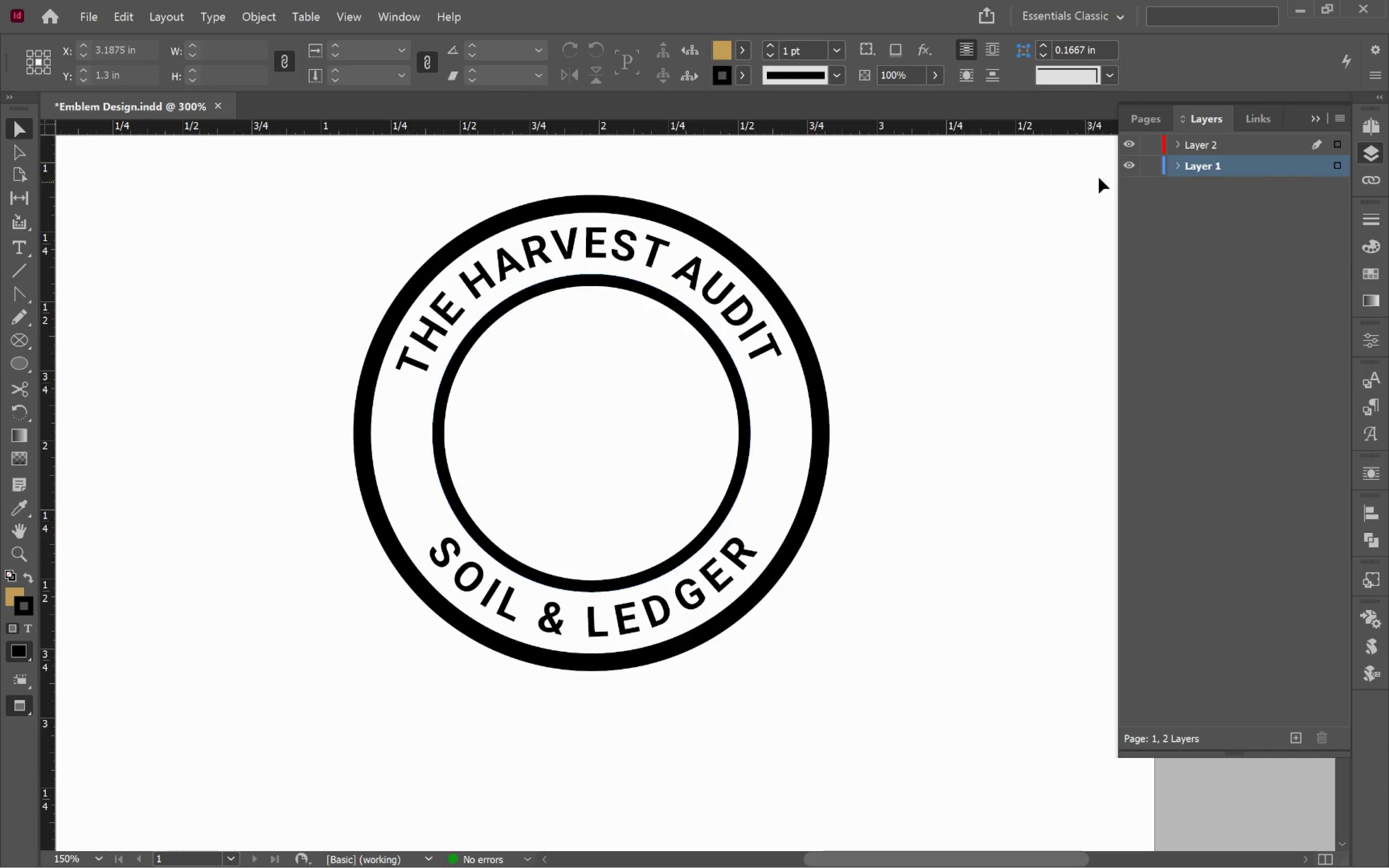 
left_click([709, 297])
 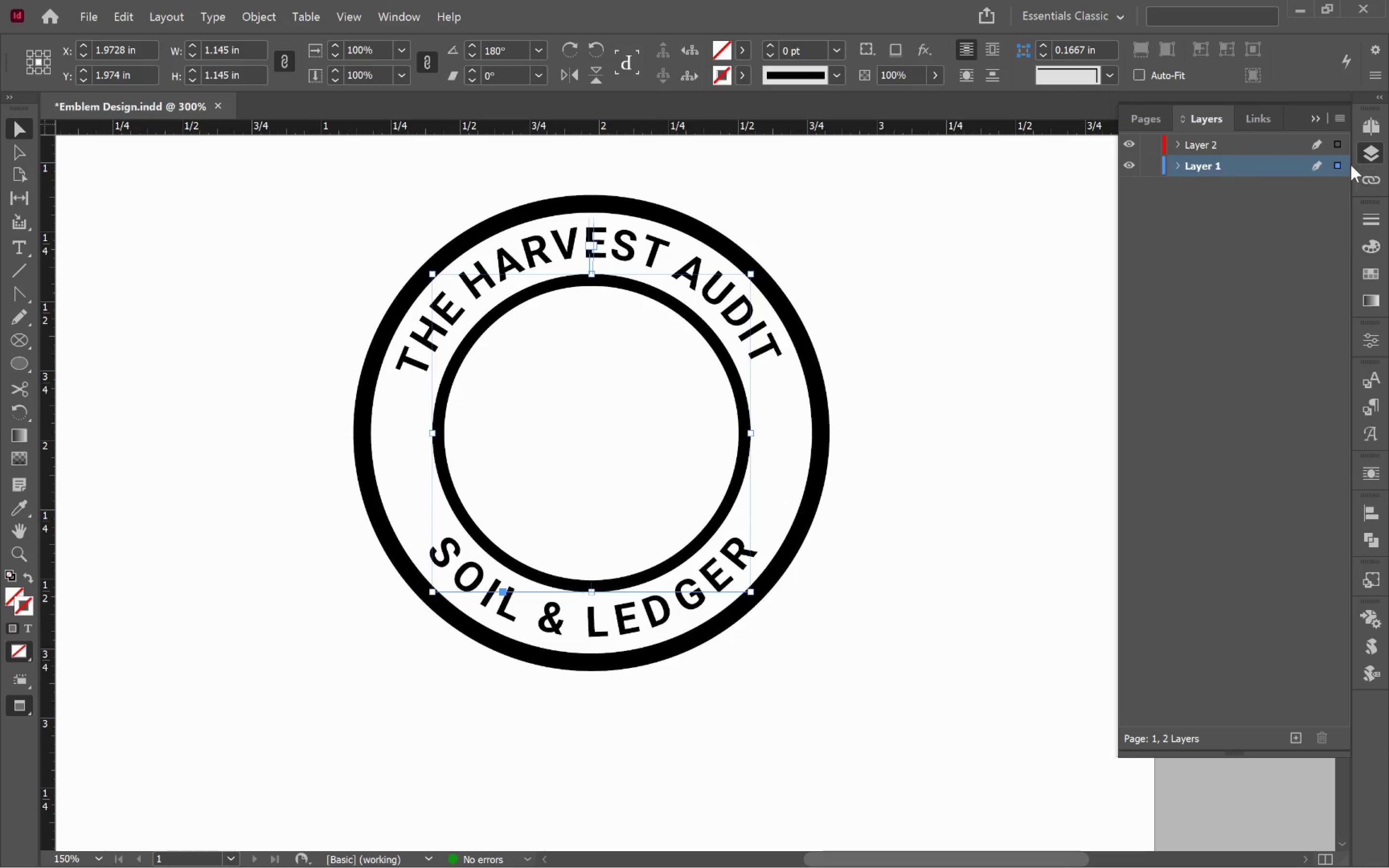 
left_click_drag(start_coordinate=[1338, 167], to_coordinate=[1337, 148])
 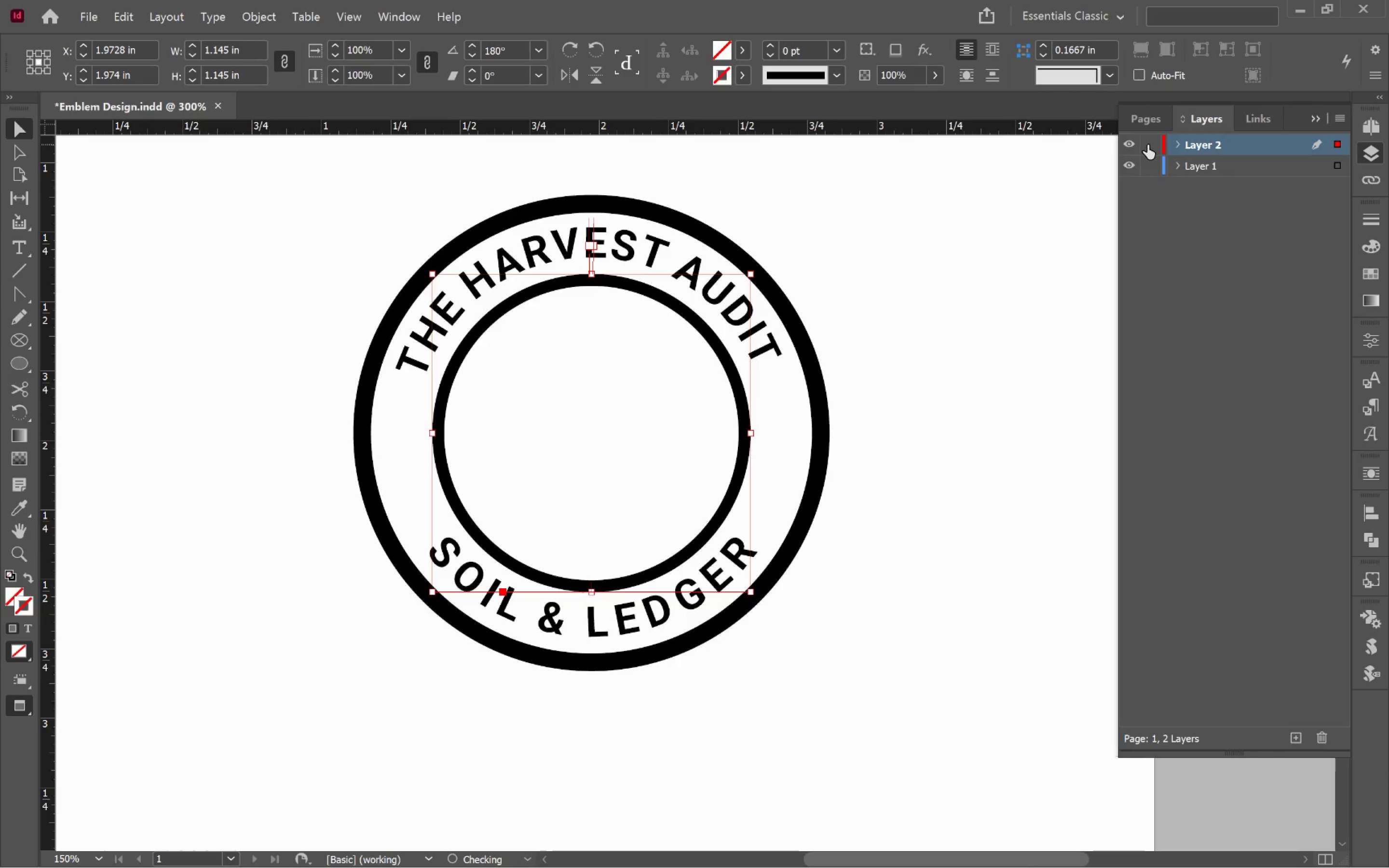 
left_click([1149, 143])
 